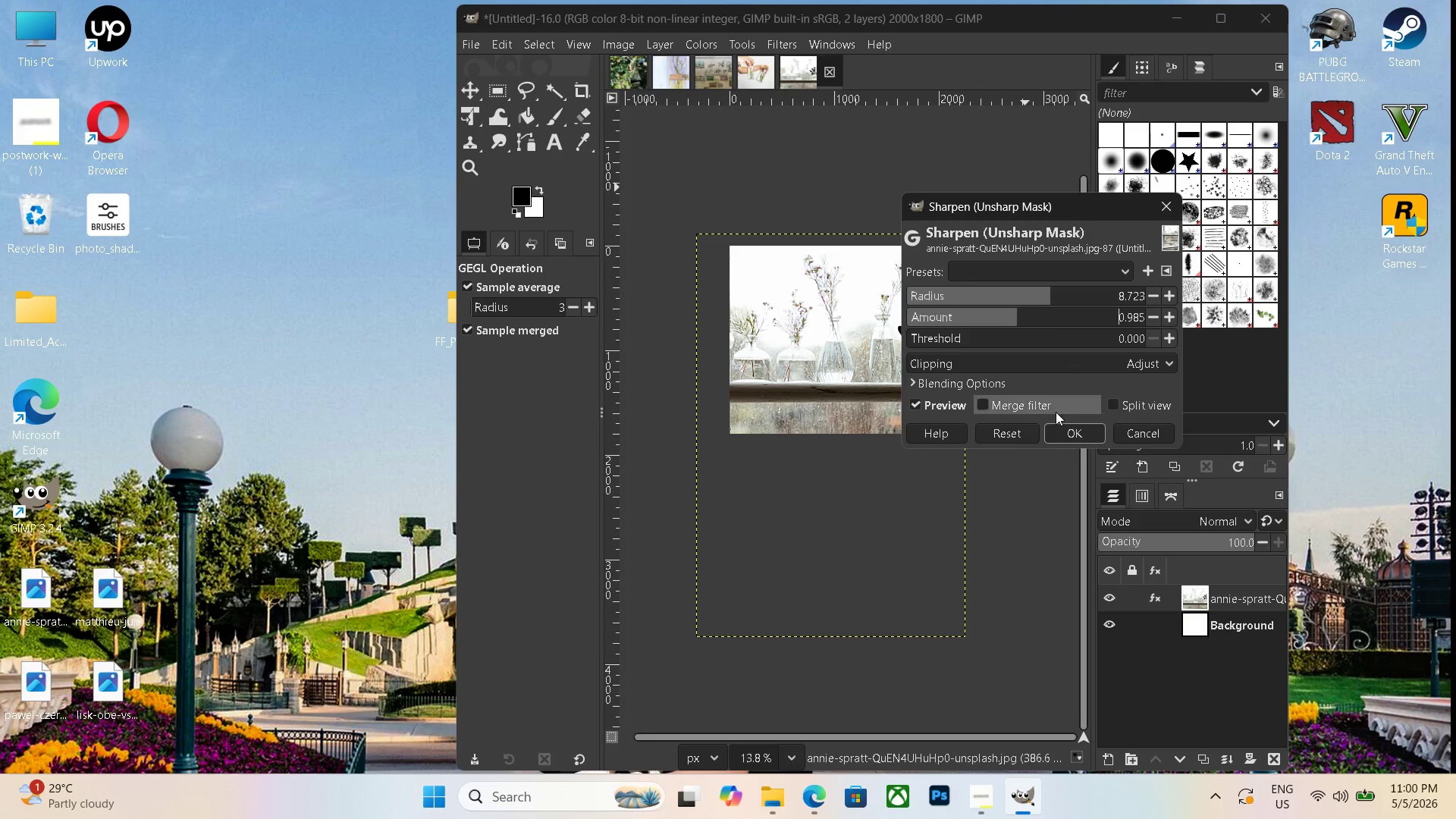 
left_click([1075, 427])
 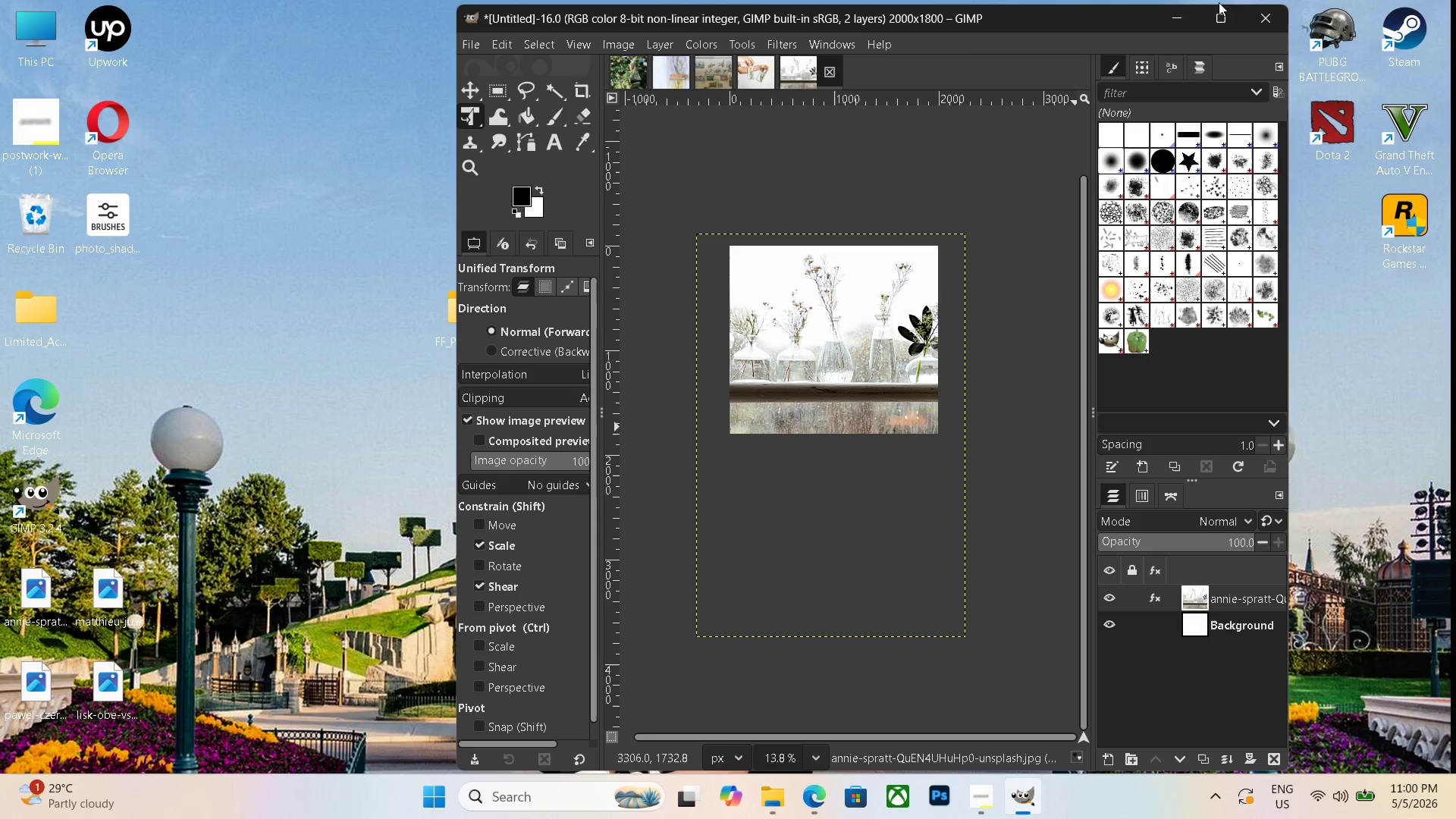 
left_click([1191, 17])
 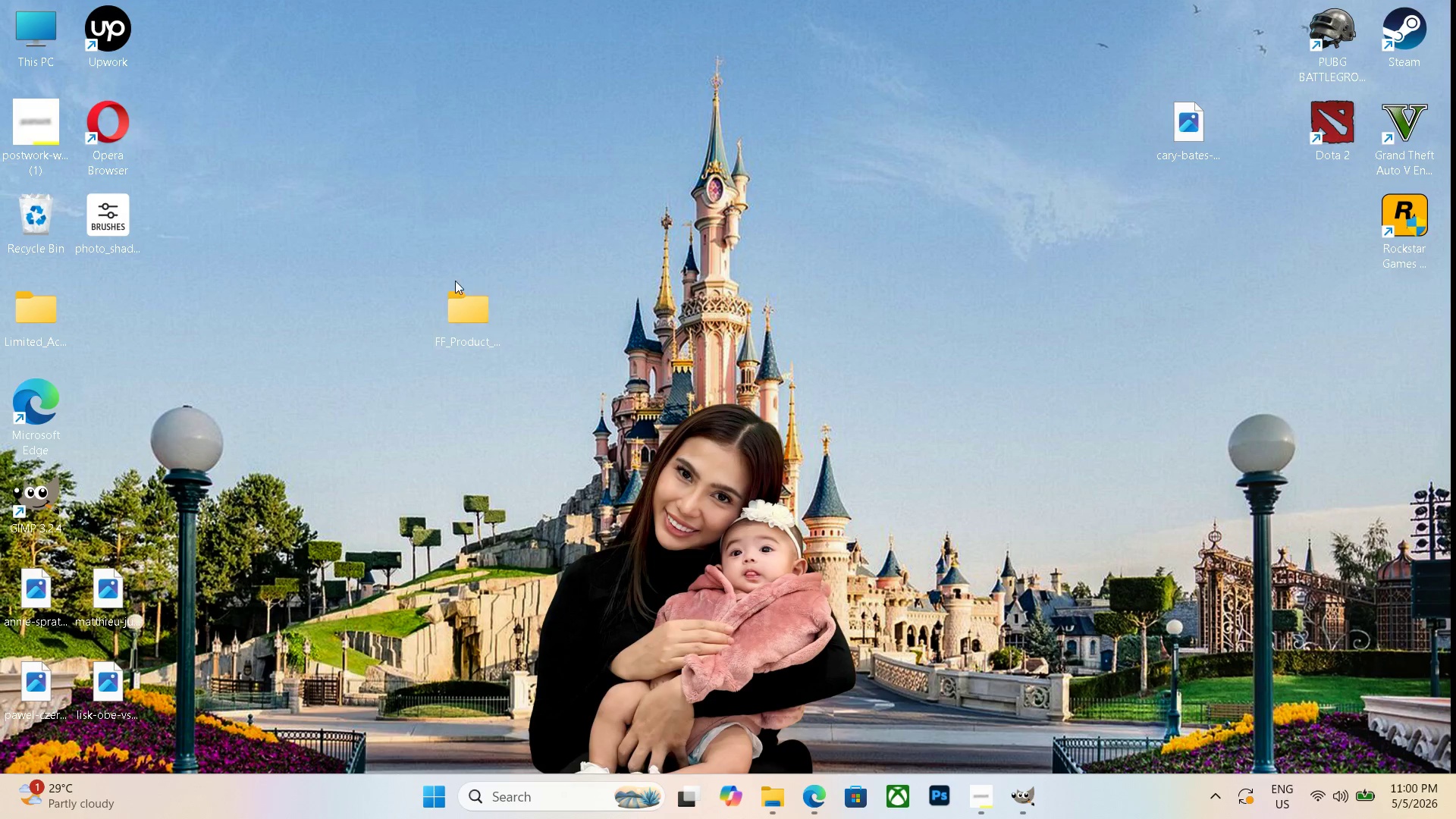 
double_click([460, 297])
 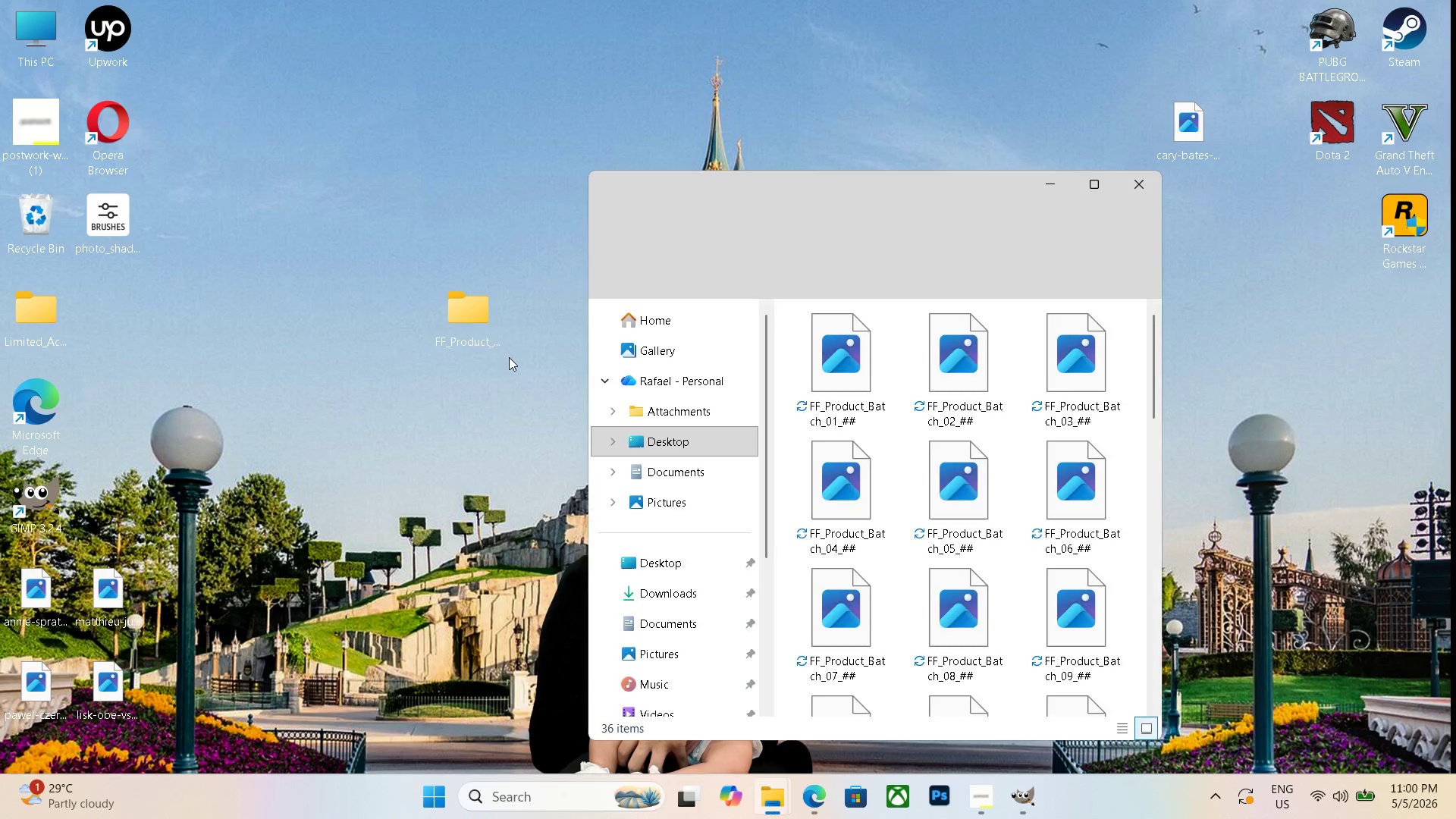 
scroll: coordinate [1024, 505], scroll_direction: down, amount: 21.0
 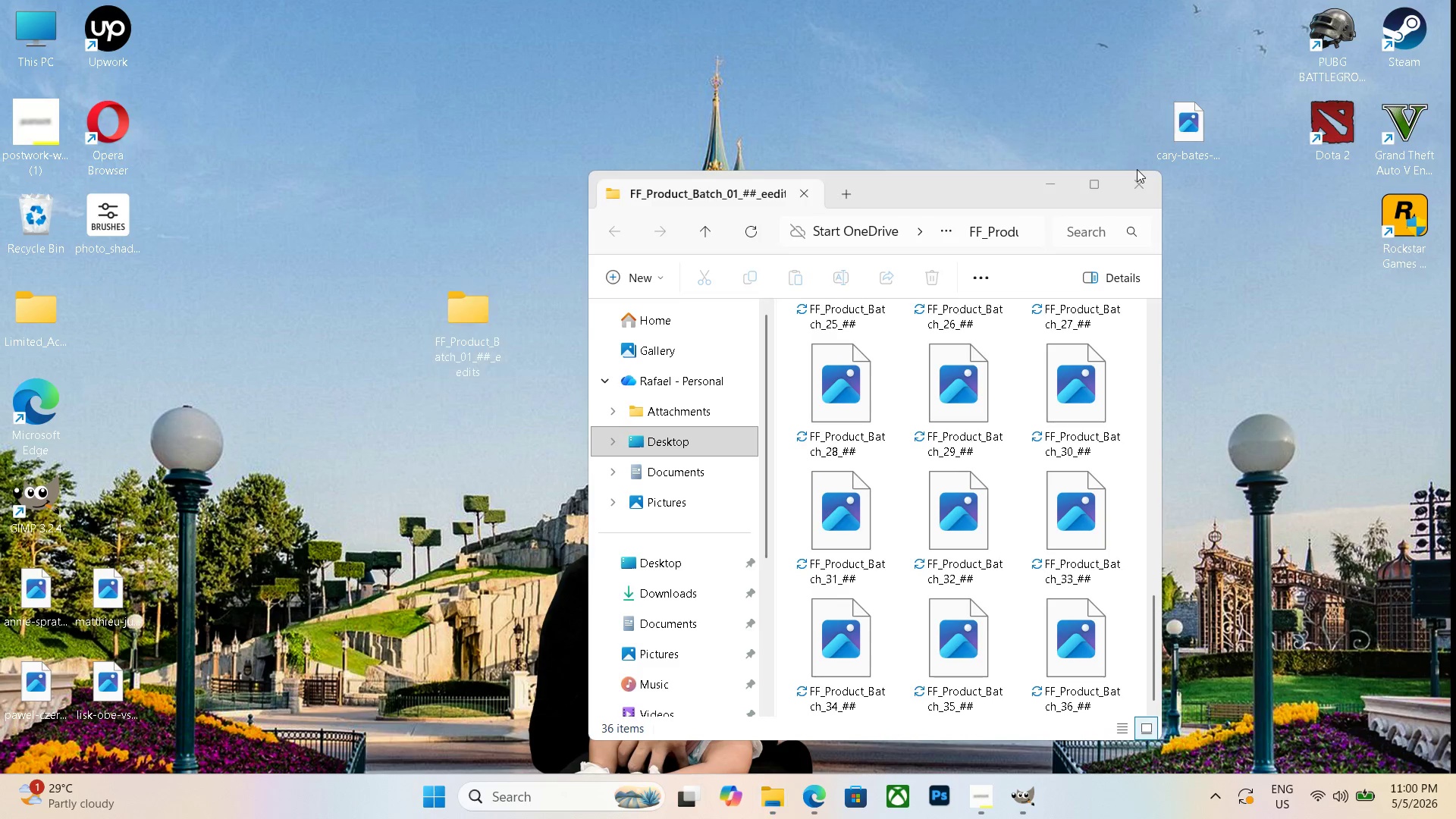 
double_click([1138, 172])
 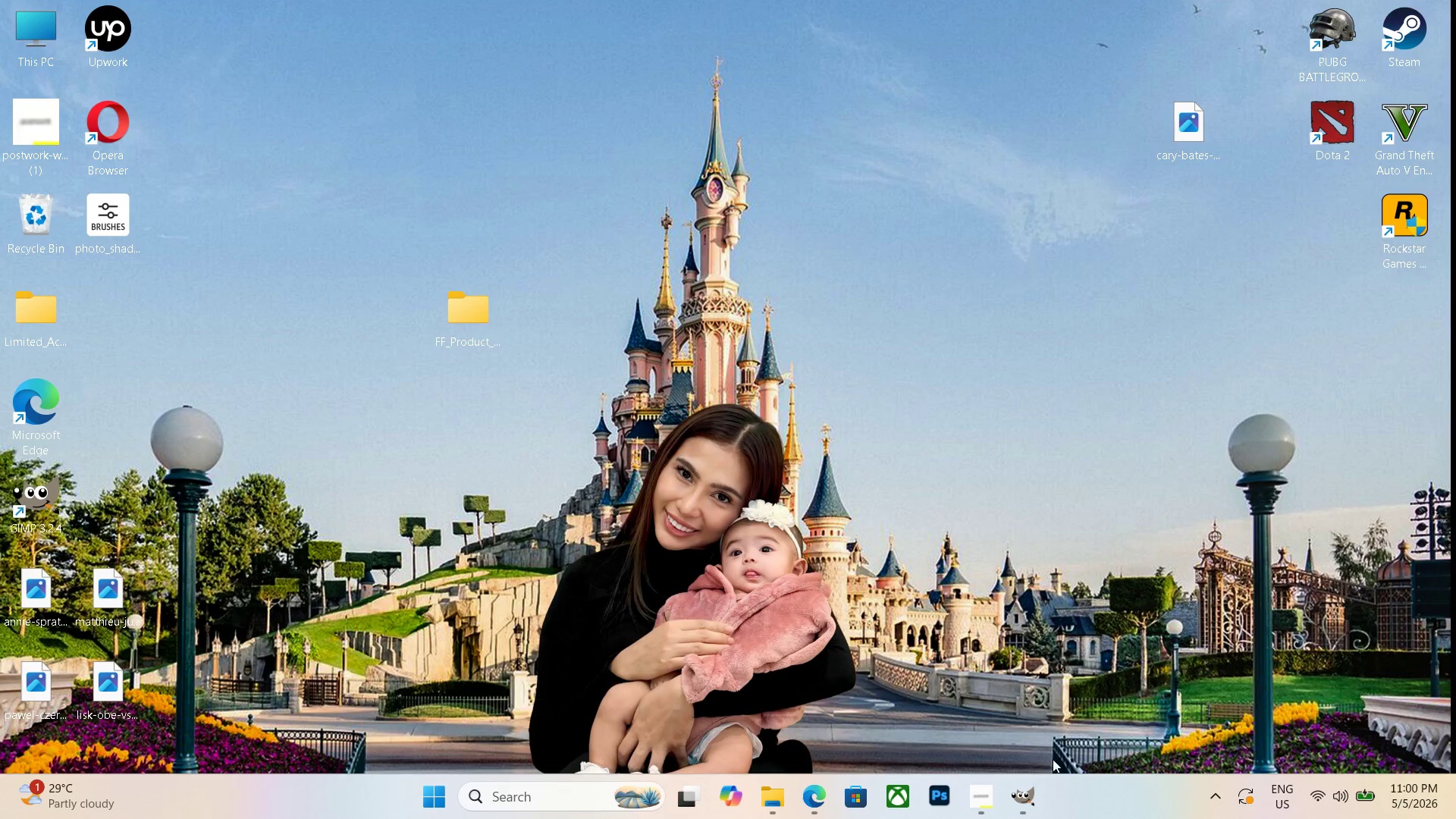 
left_click([1032, 799])
 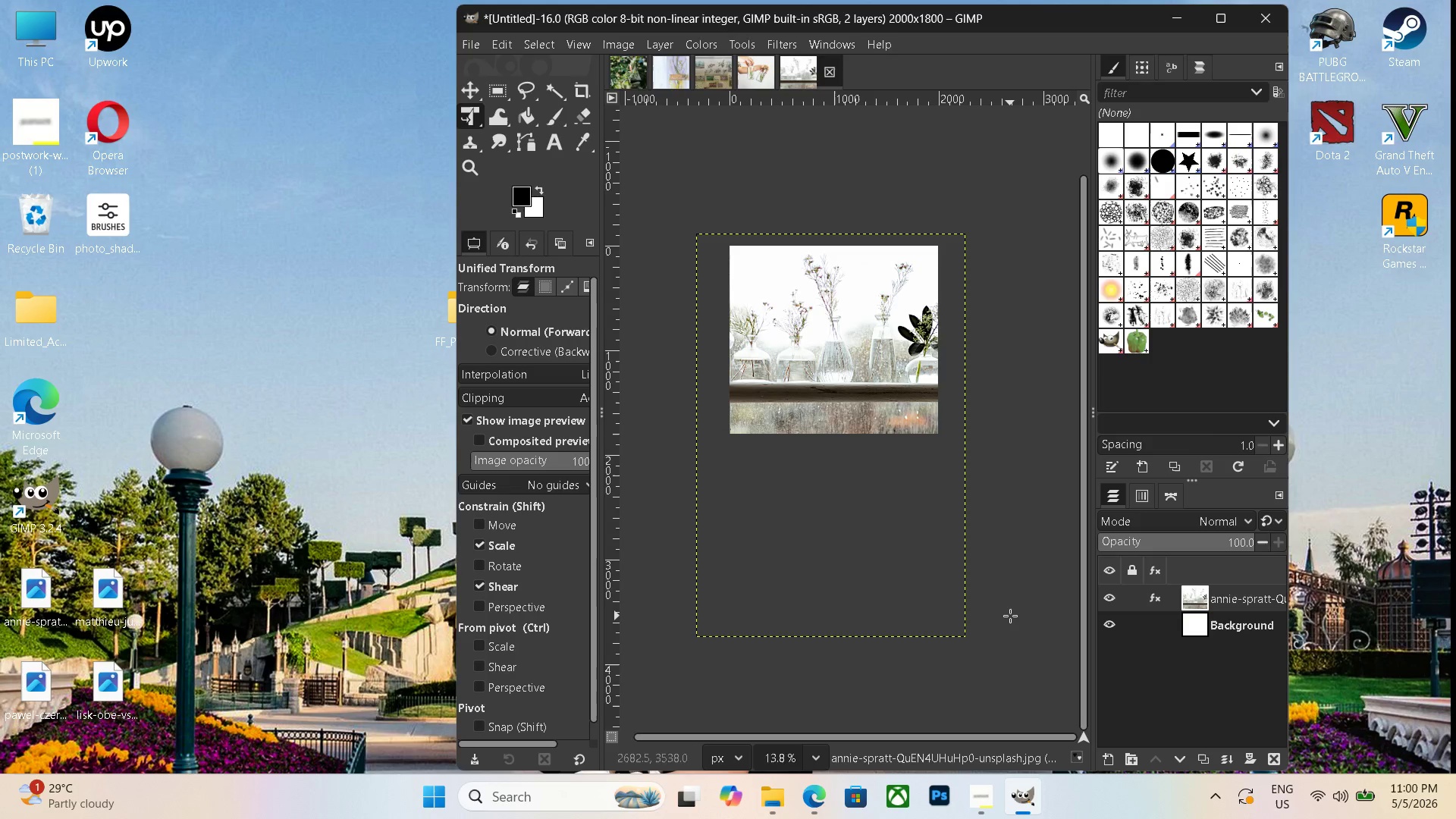 
hold_key(key=ControlLeft, duration=0.41)
 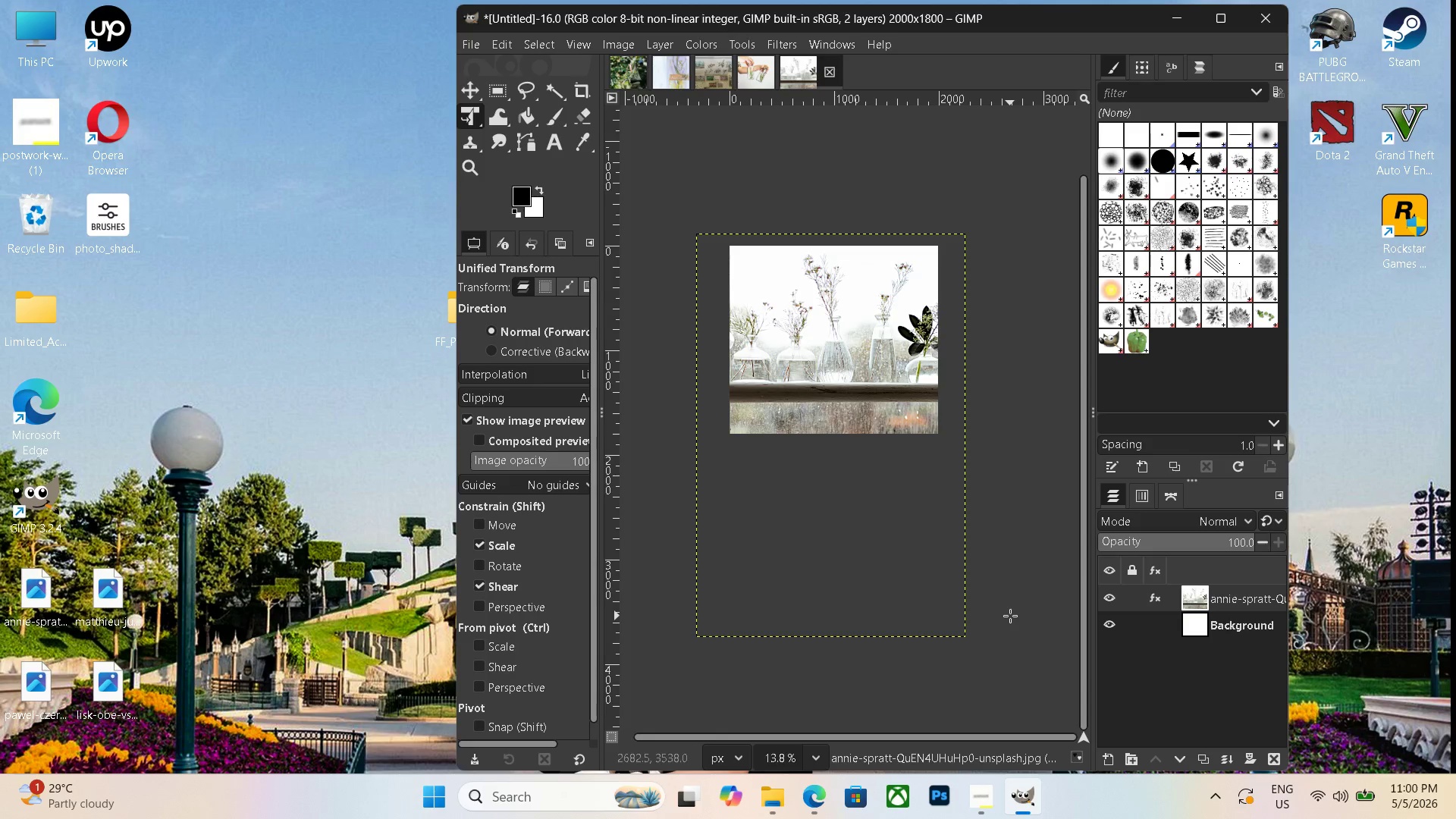 
key(Control+Shift+F)
 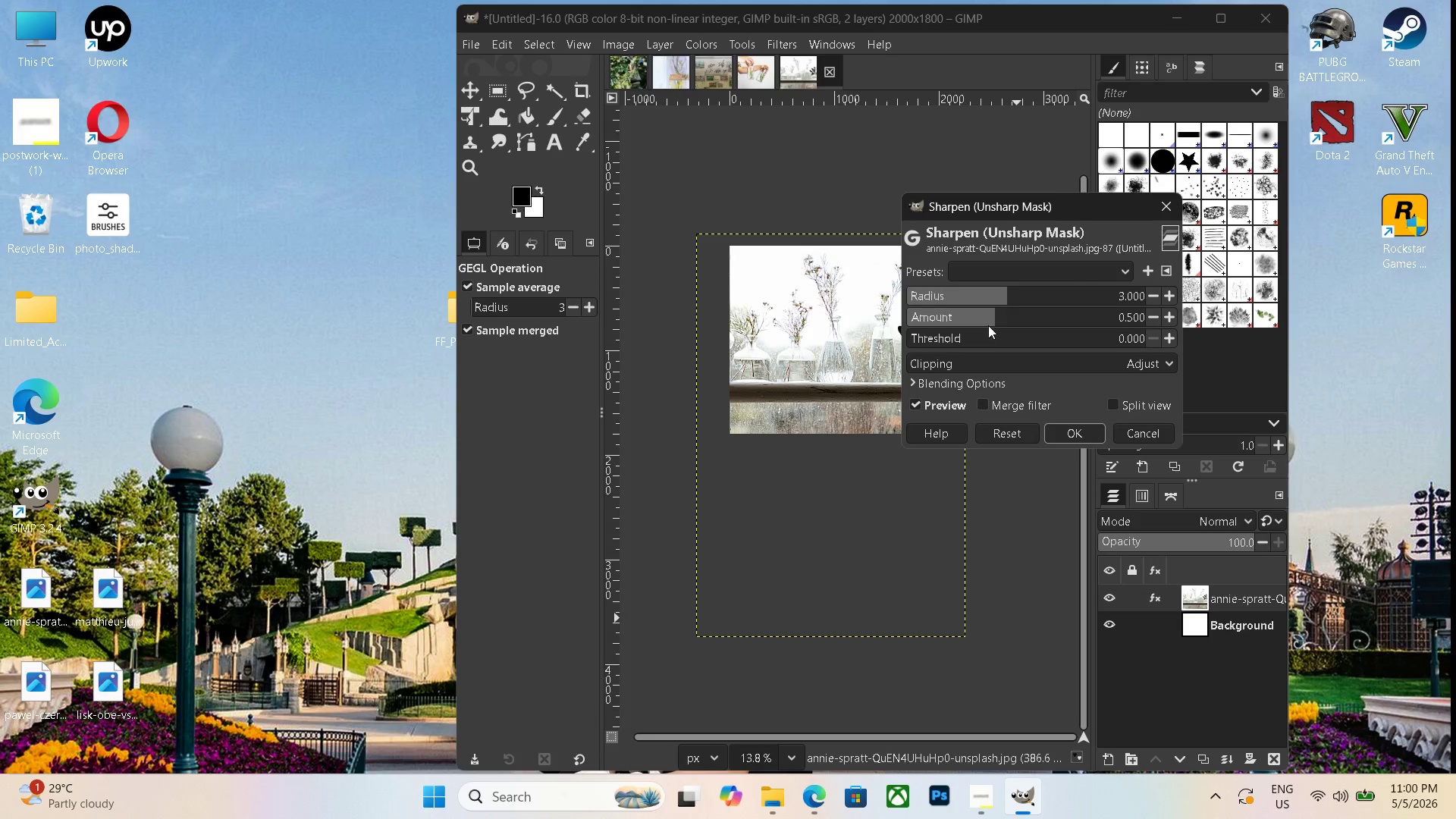 
left_click_drag(start_coordinate=[1003, 301], to_coordinate=[1028, 301])
 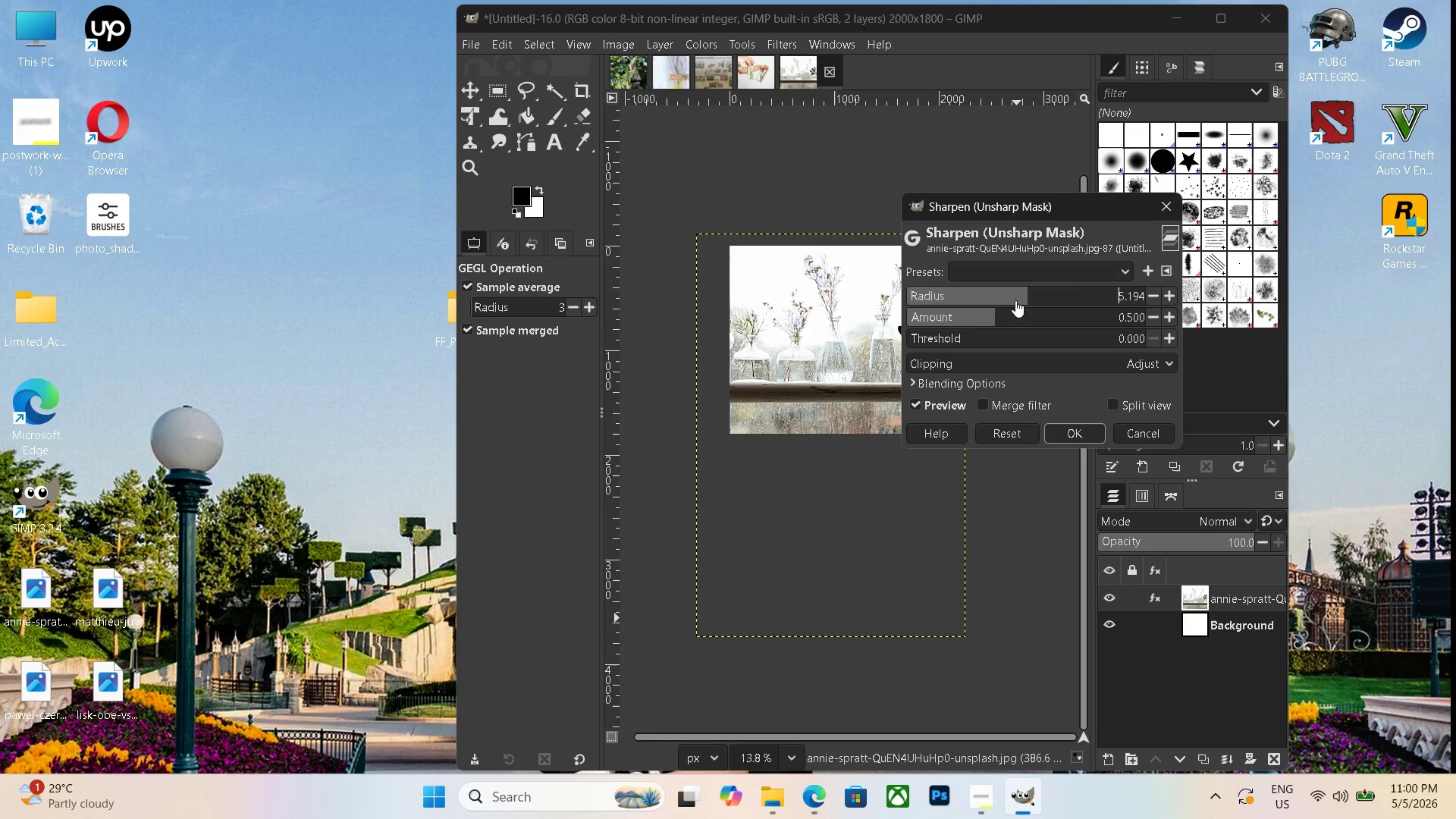 
left_click_drag(start_coordinate=[1015, 300], to_coordinate=[1034, 300])
 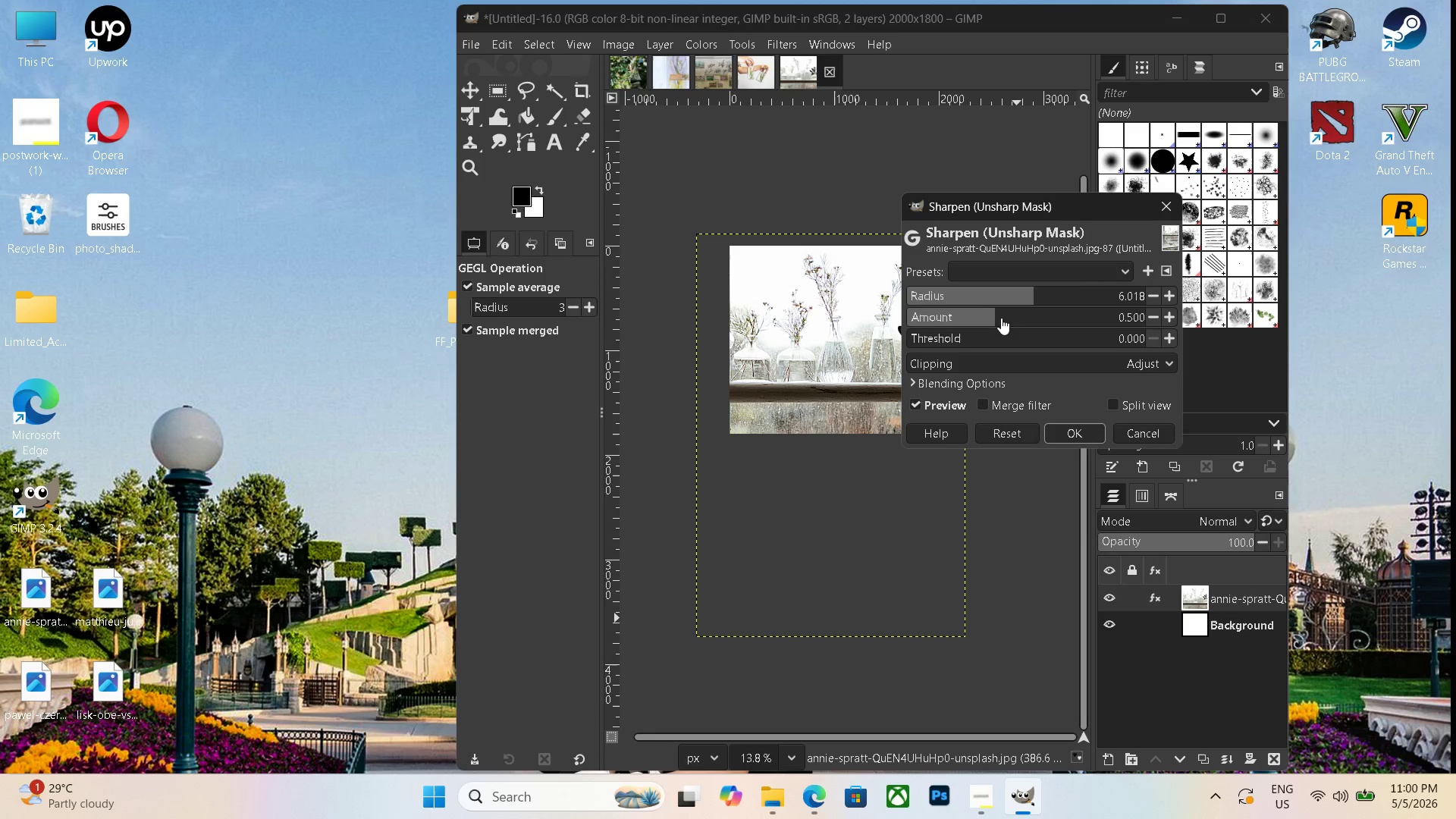 
left_click_drag(start_coordinate=[999, 318], to_coordinate=[1022, 318])
 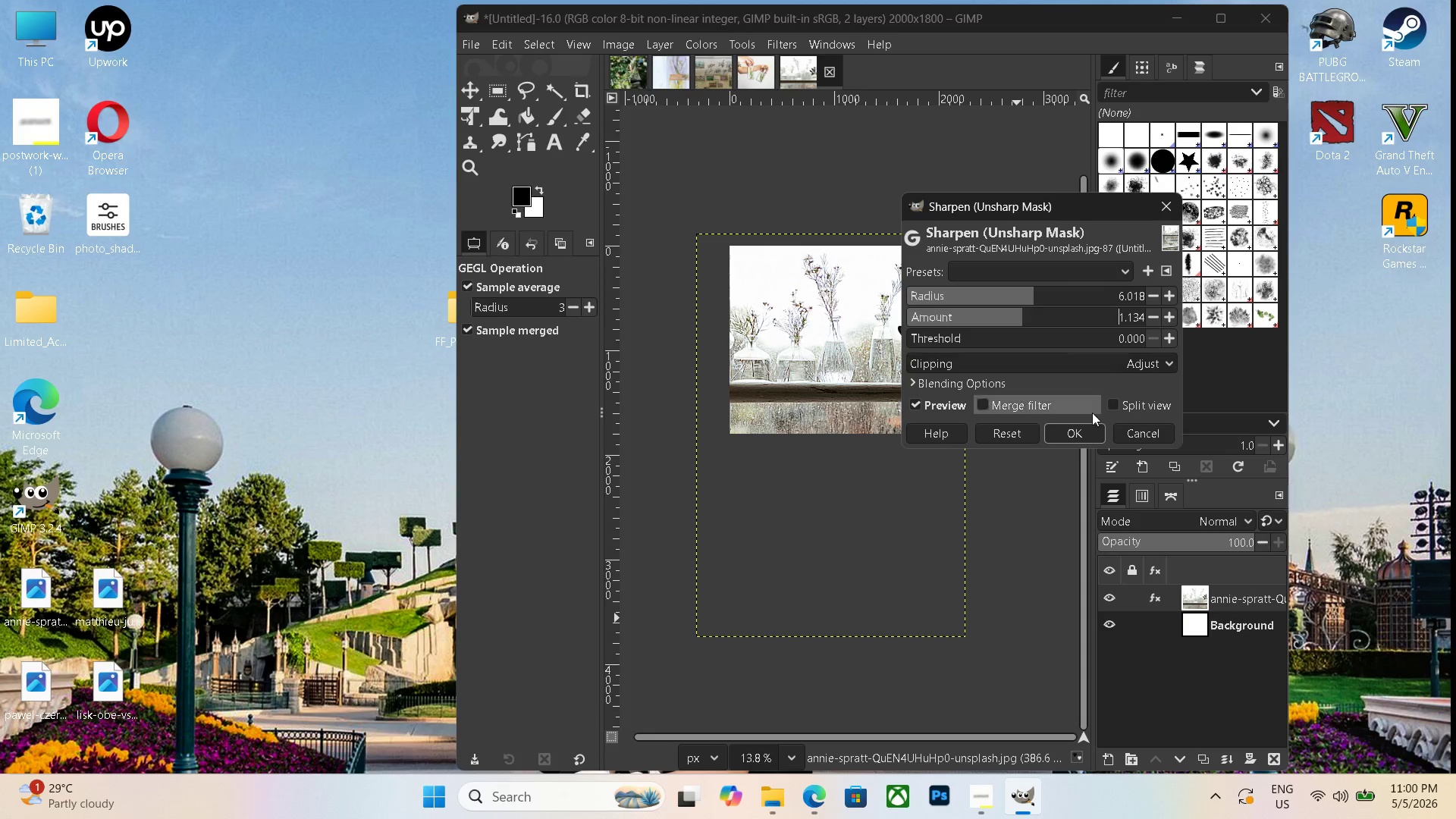 
left_click([1084, 441])
 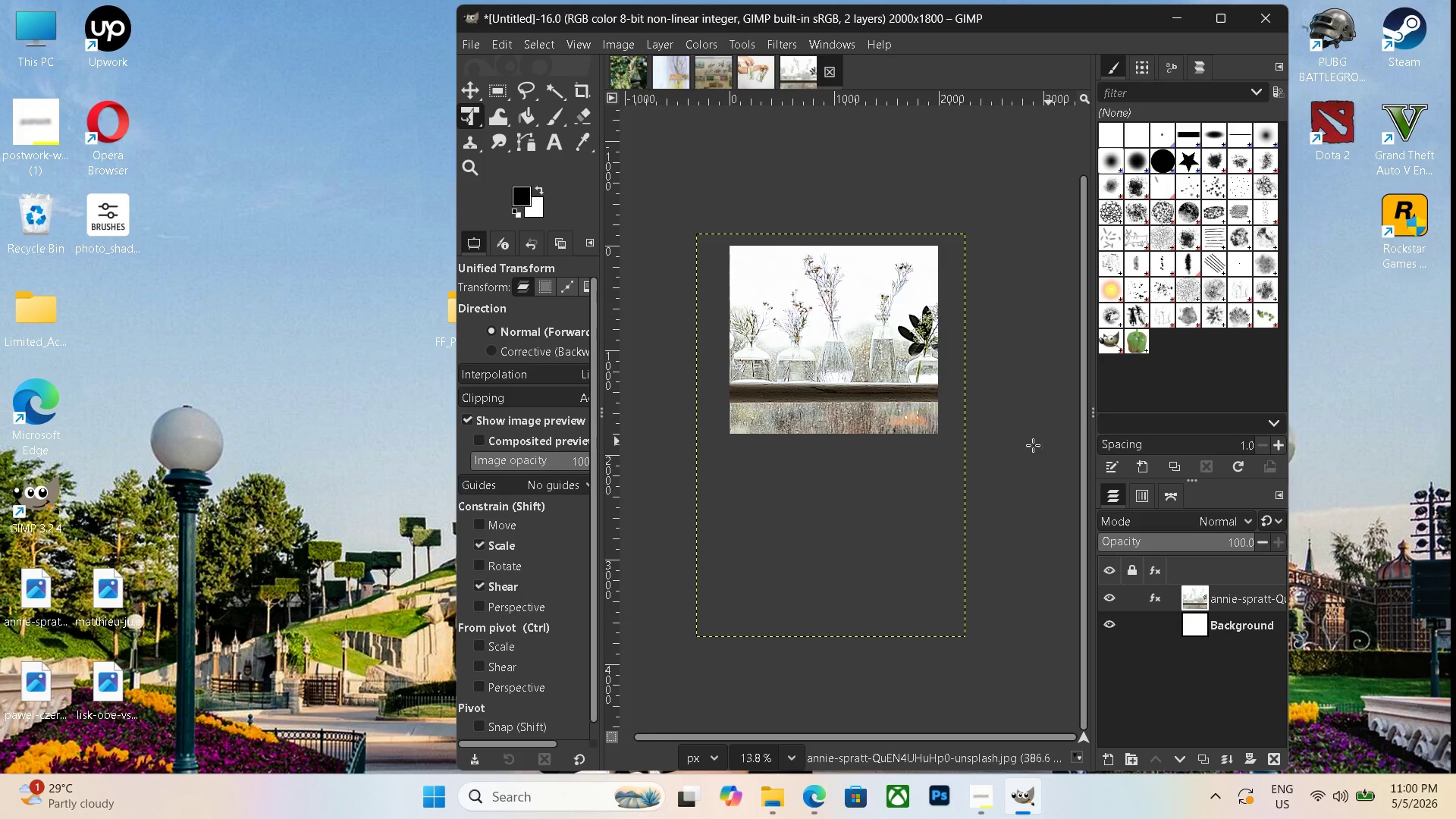 
key(Control+Shift+F)
 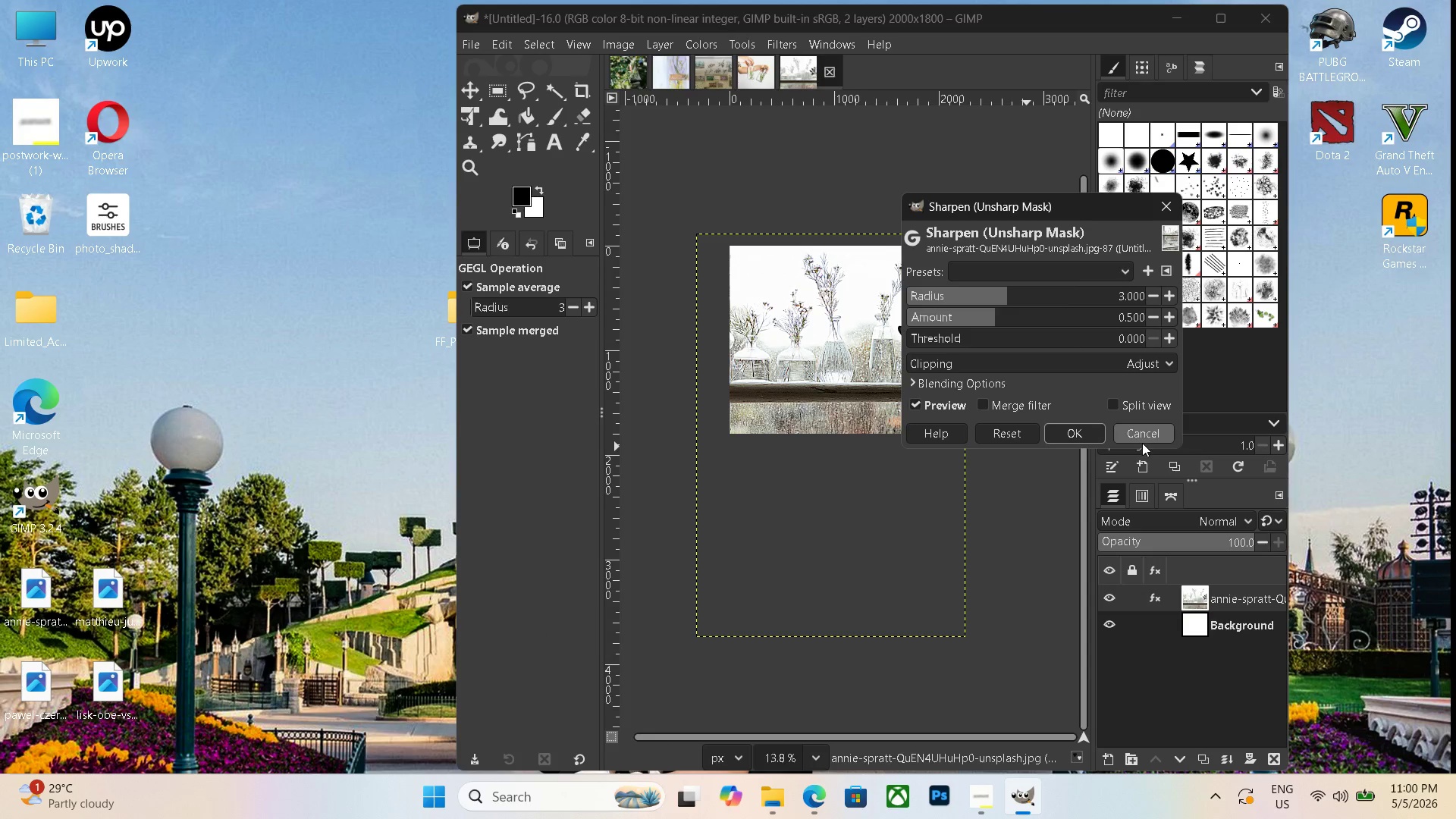 
left_click([1139, 441])
 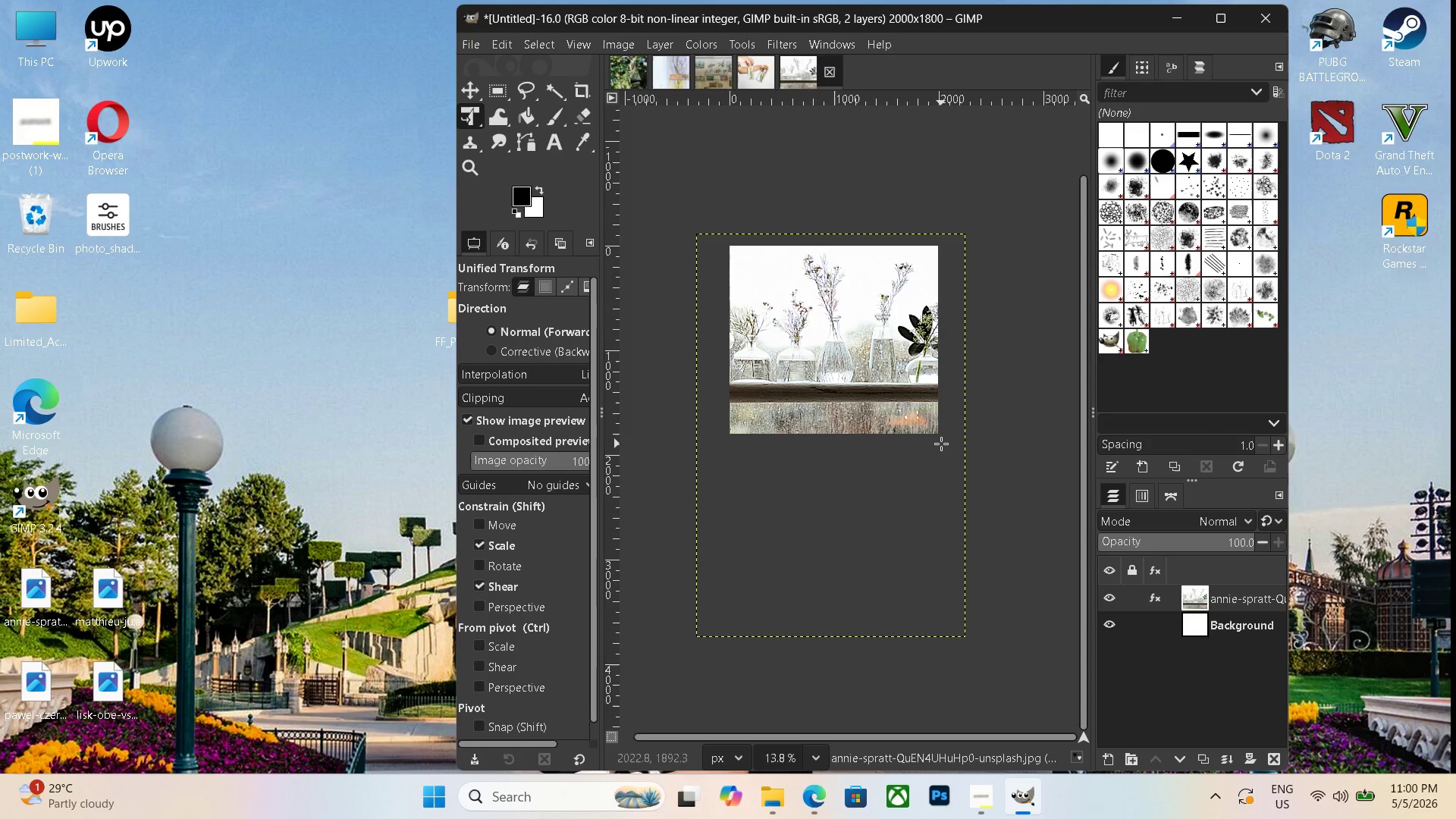 
key(Control+Shift+E)
 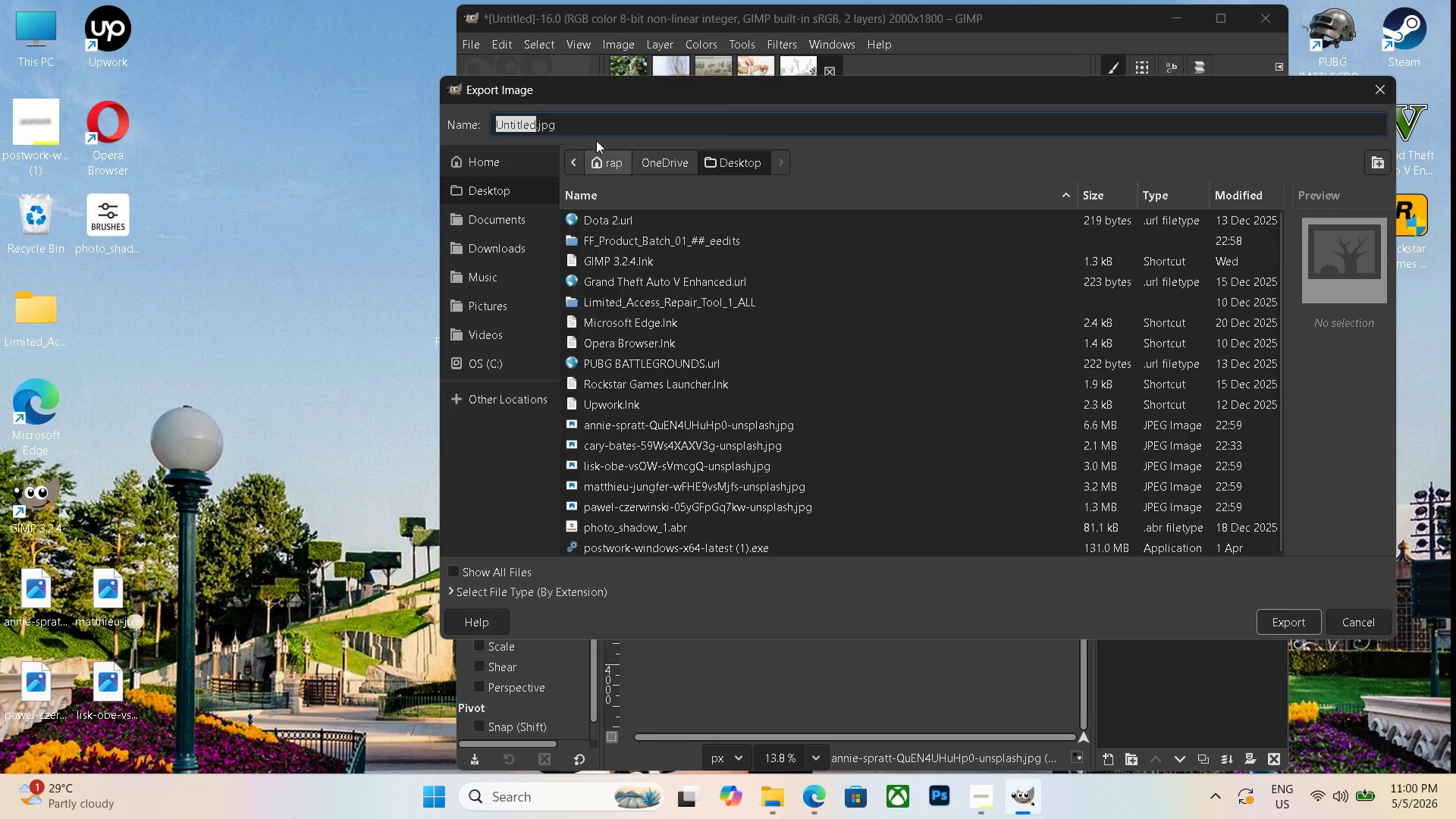 
double_click([591, 118])
 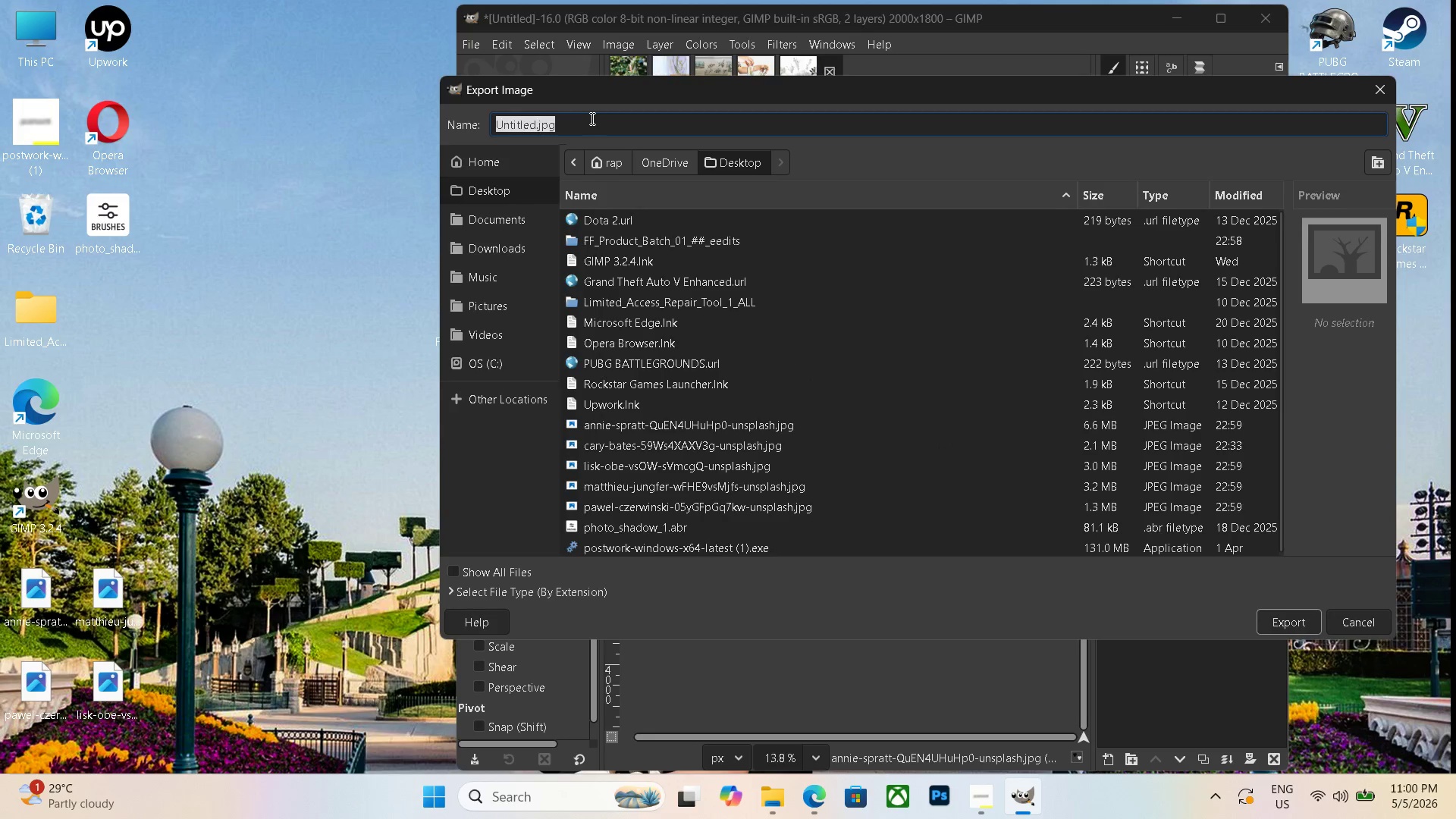 
triple_click([591, 118])
 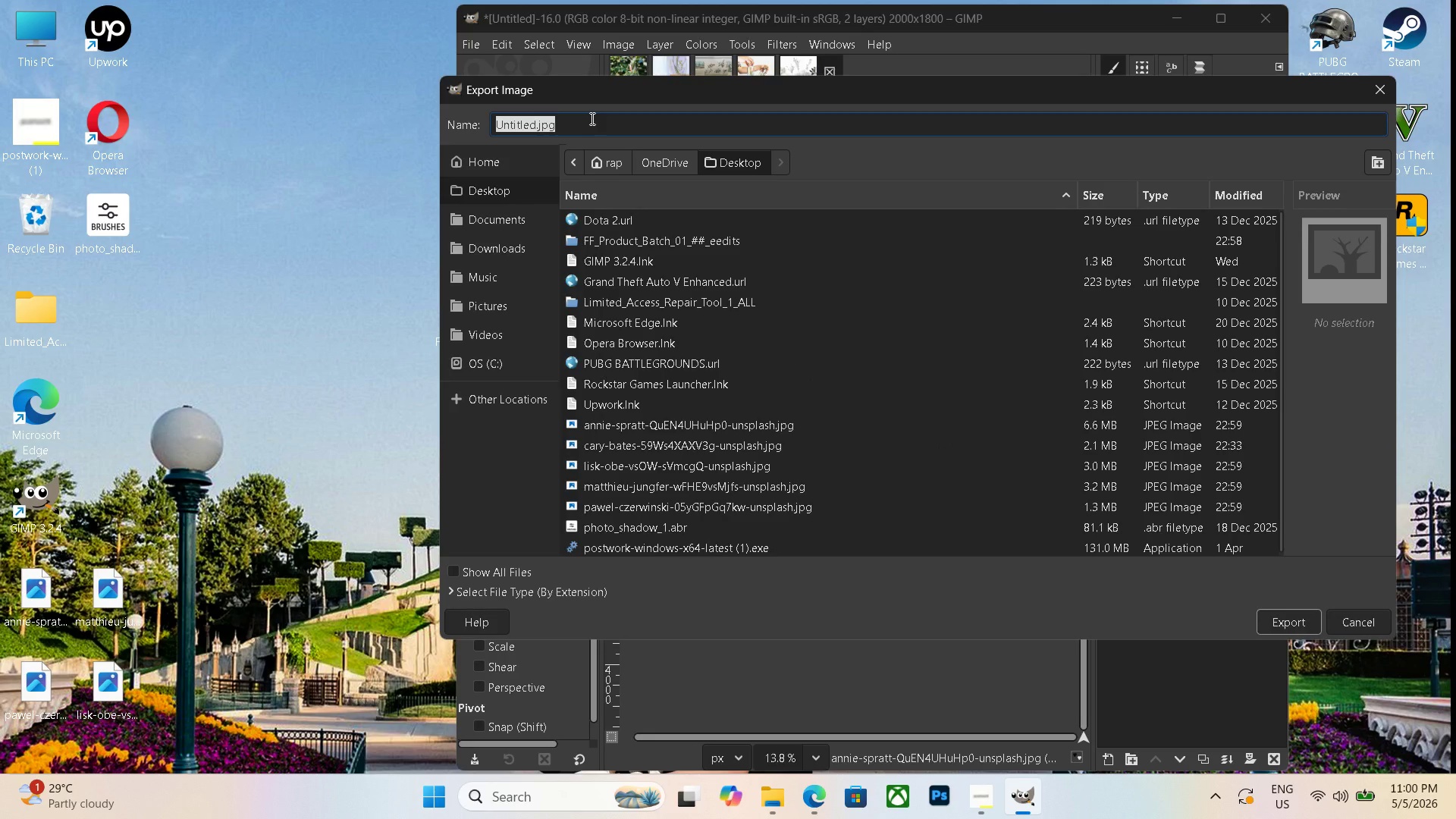 
key(Control+V)
 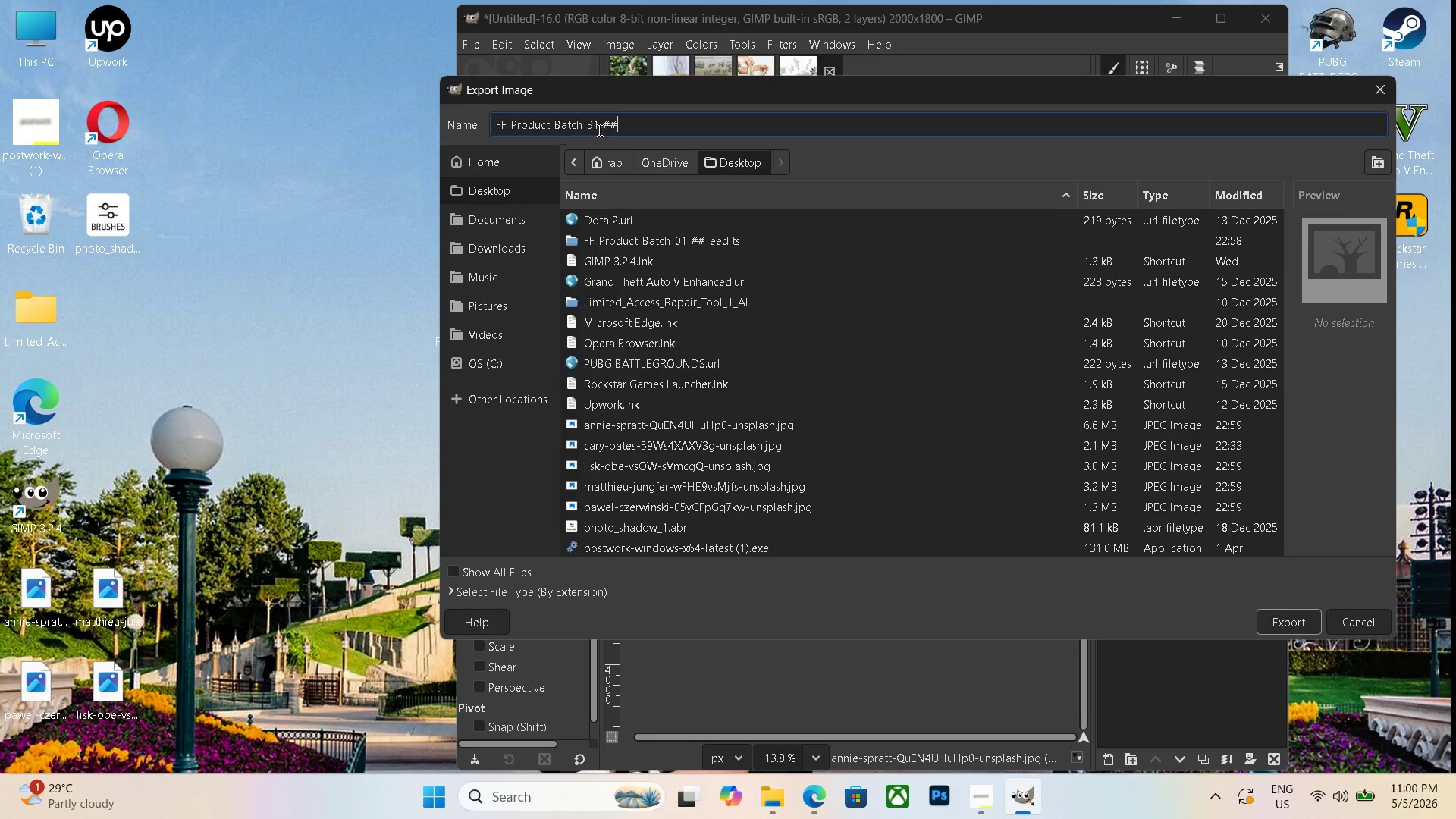 
left_click([598, 124])
 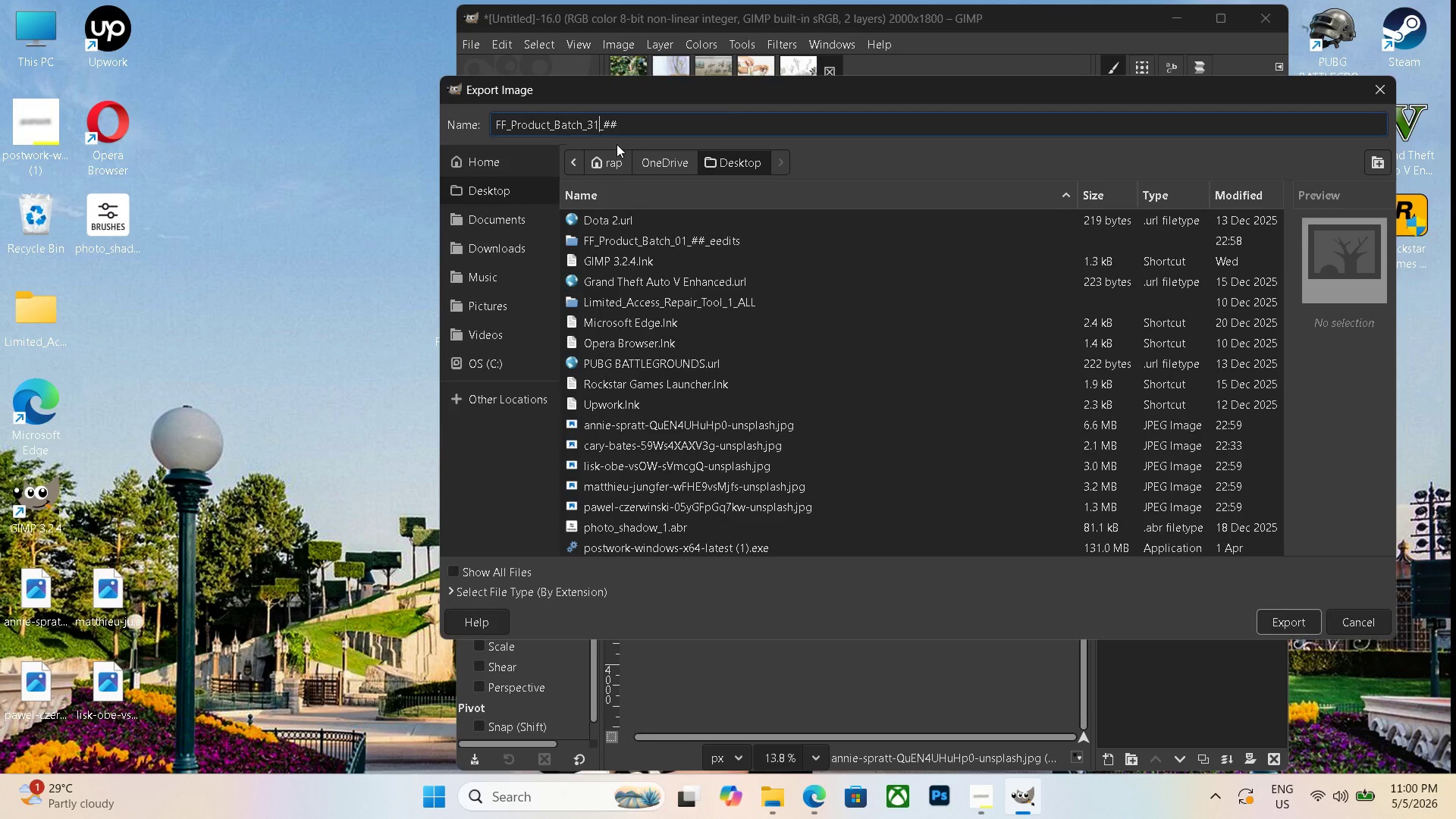 
key(Backspace)
 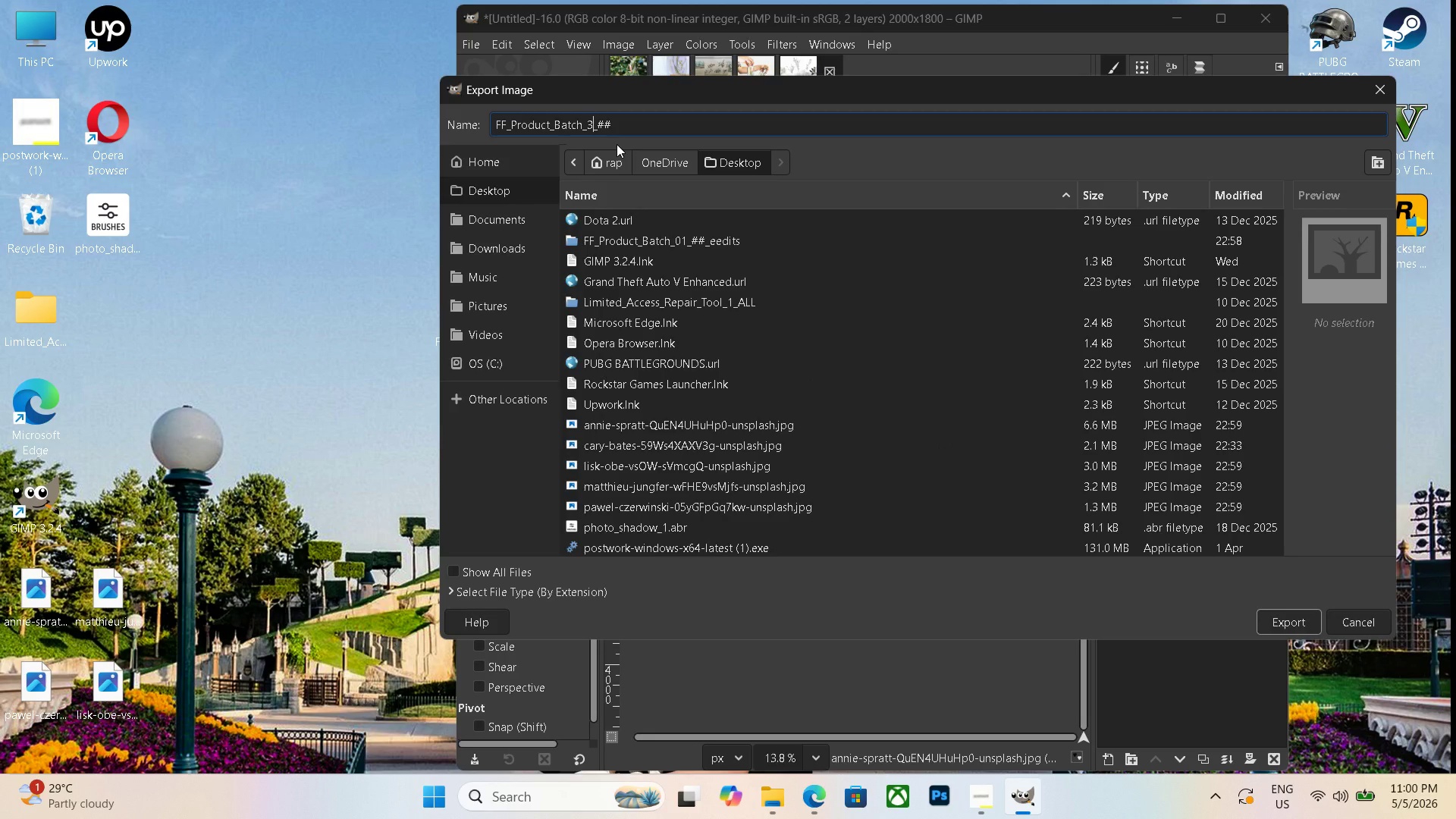 
key(Backslash)
 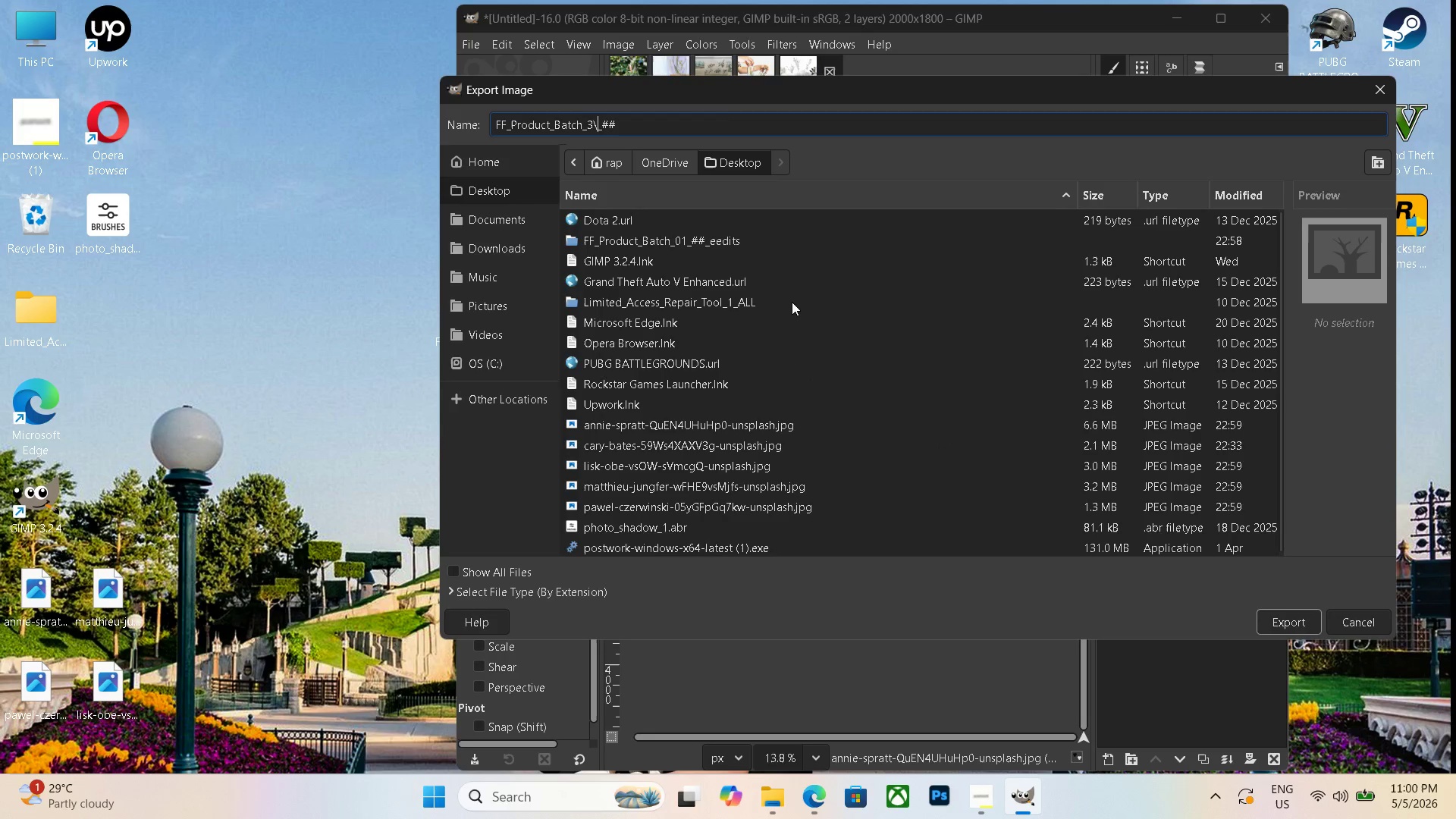 
key(Backspace)
 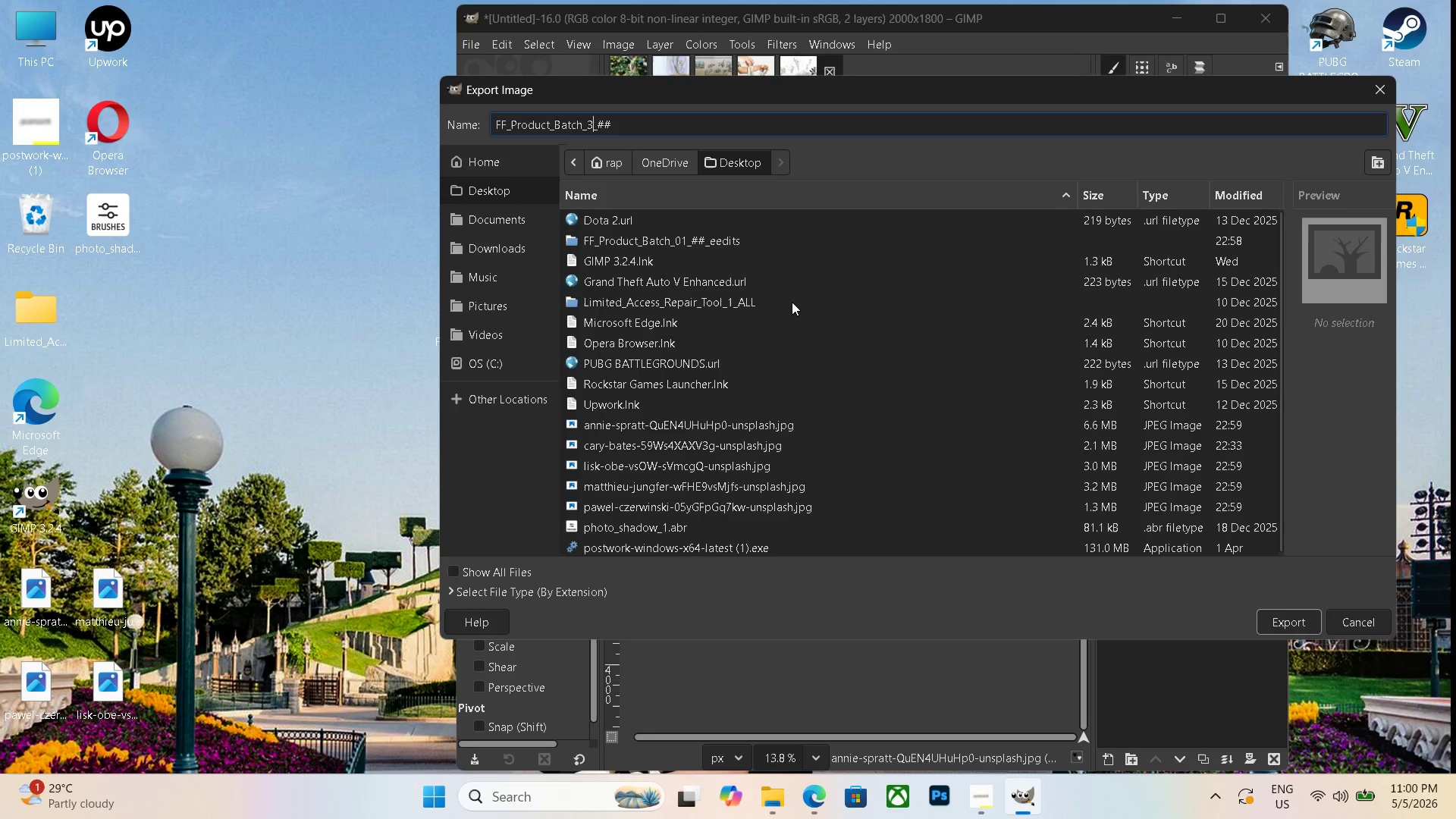 
key(Numpad7)
 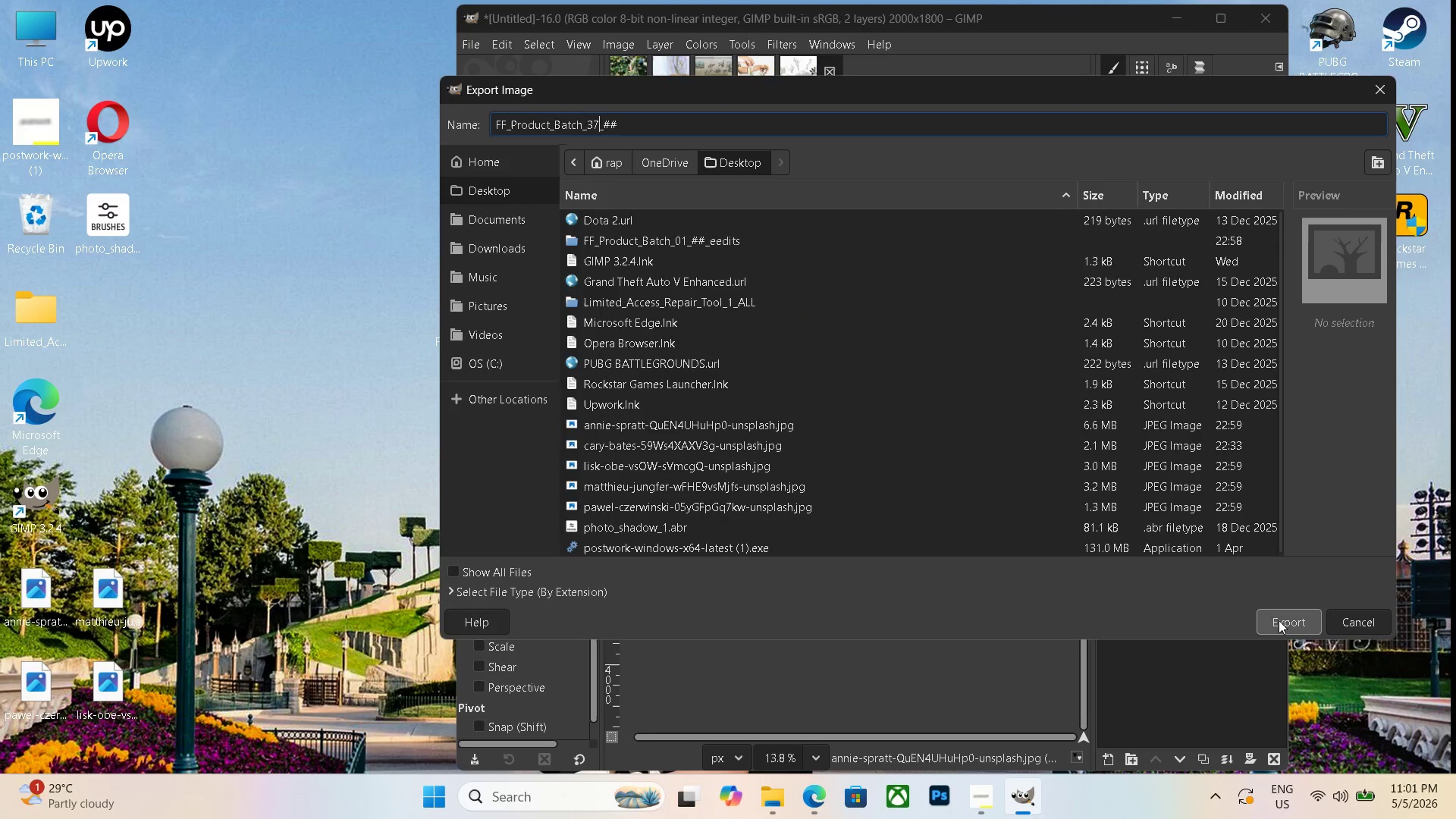 
left_click([1285, 619])
 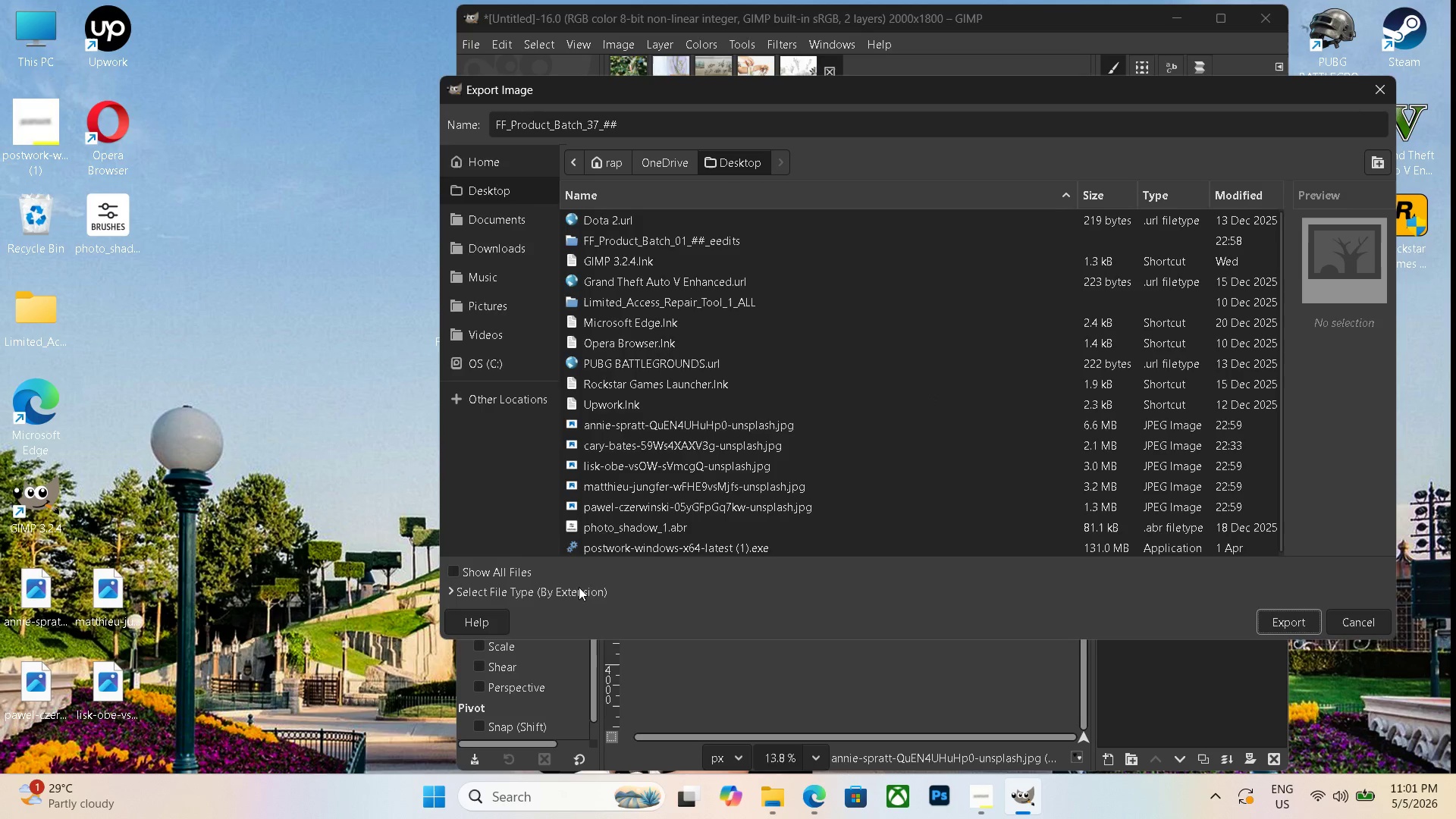 
scroll: coordinate [611, 556], scroll_direction: down, amount: 21.0
 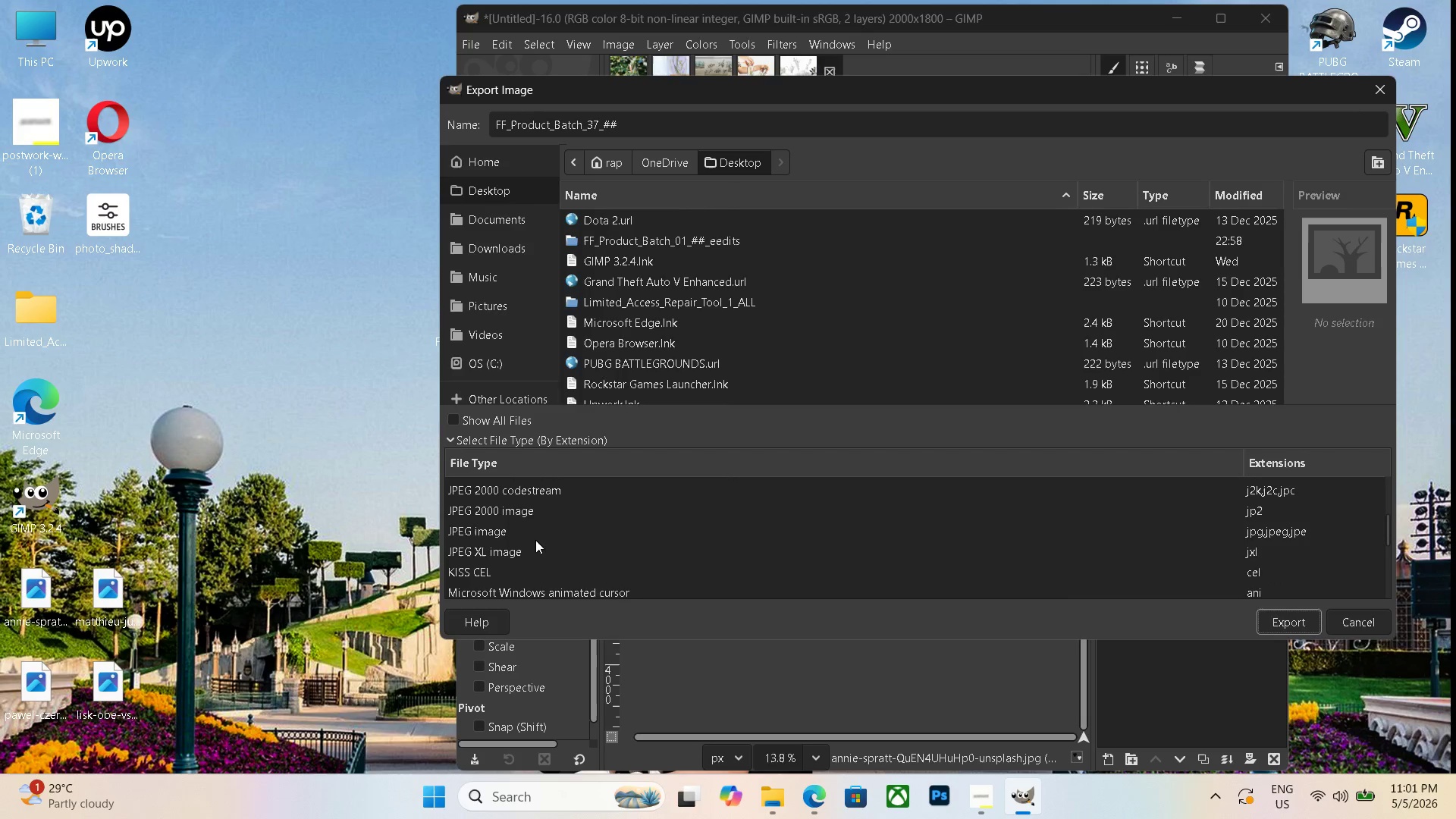 
left_click([524, 535])
 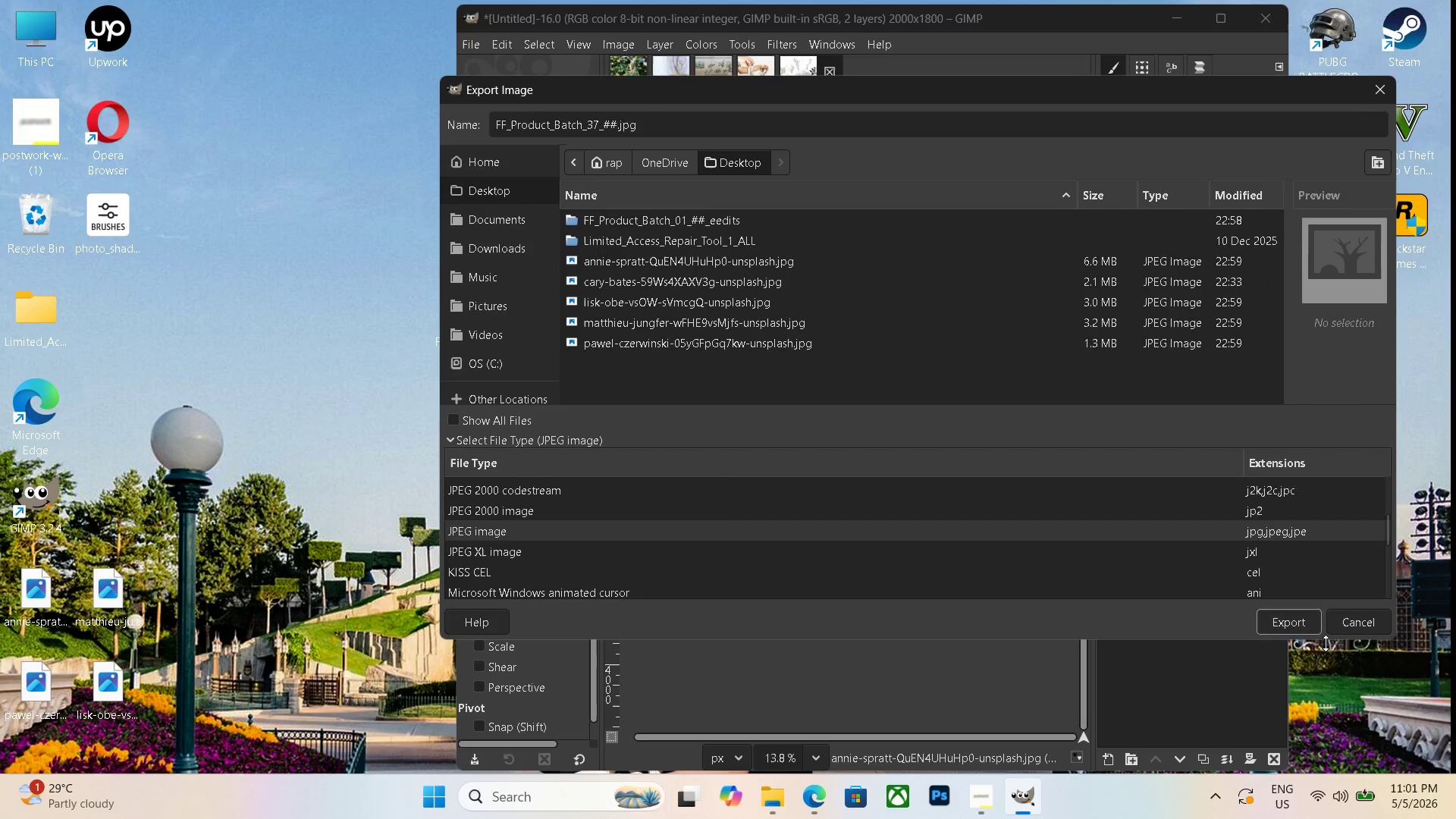 
left_click([1288, 632])
 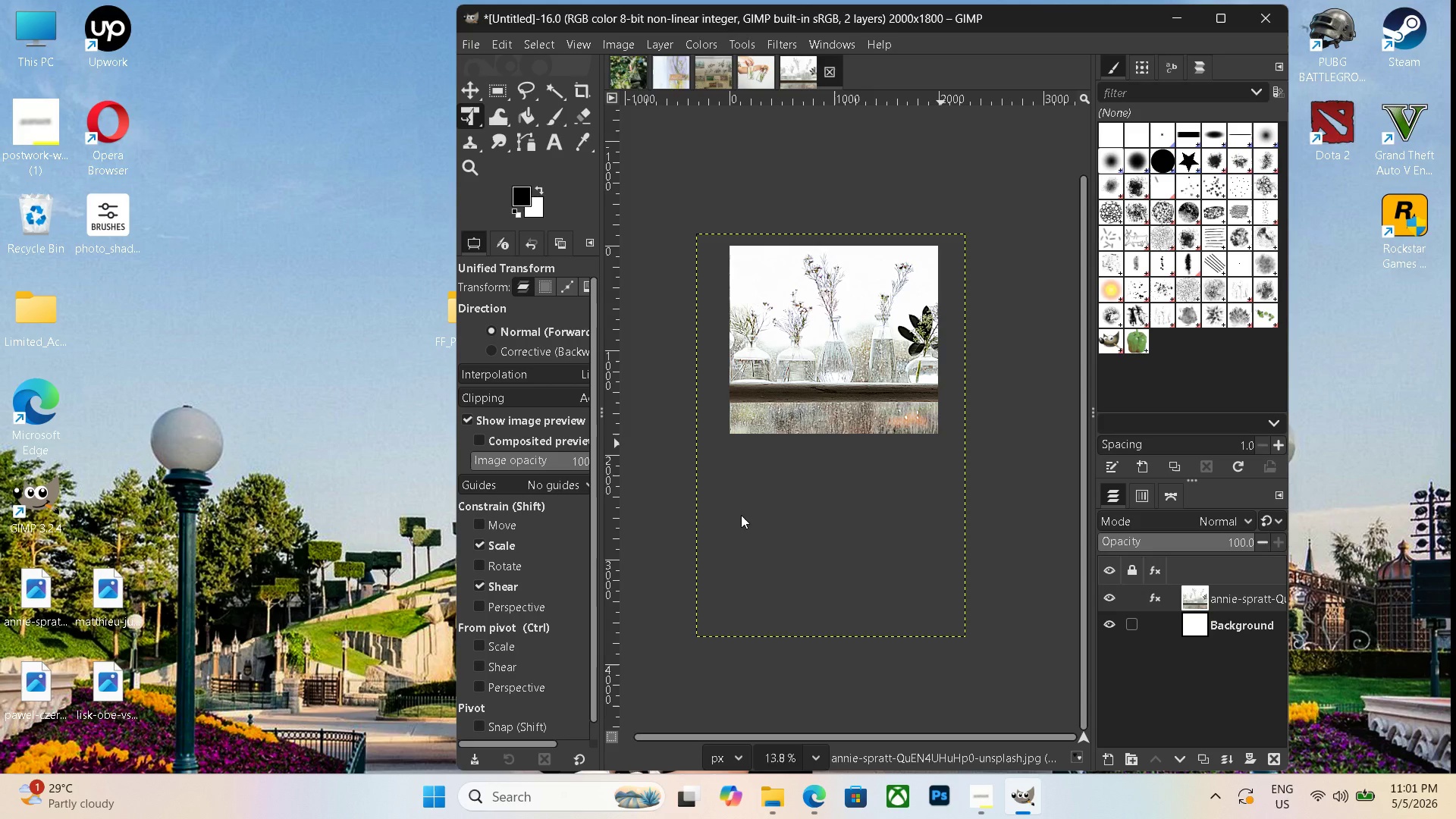 
wait(7.16)
 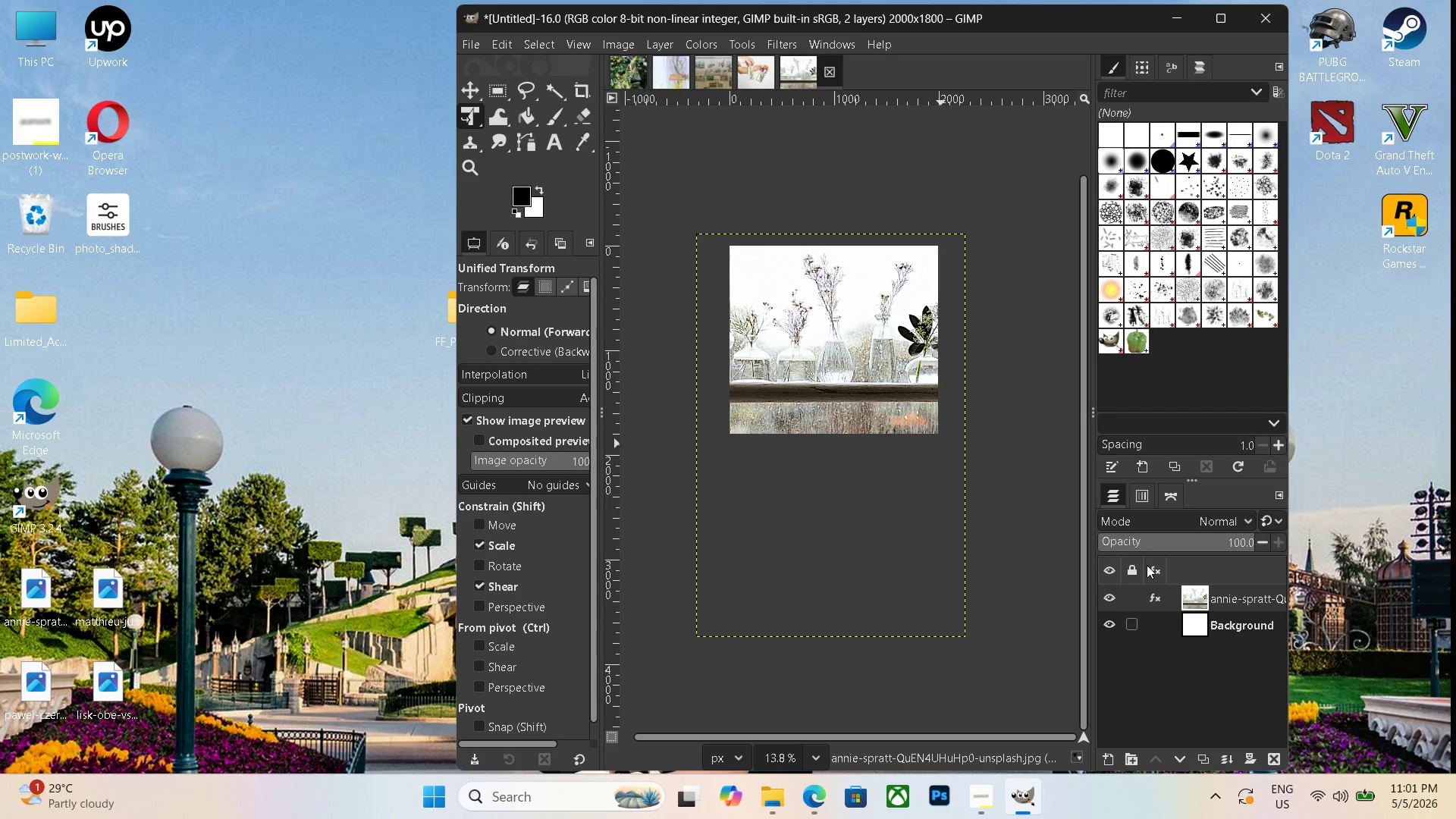 
left_click_drag(start_coordinate=[659, 488], to_coordinate=[440, 523])
 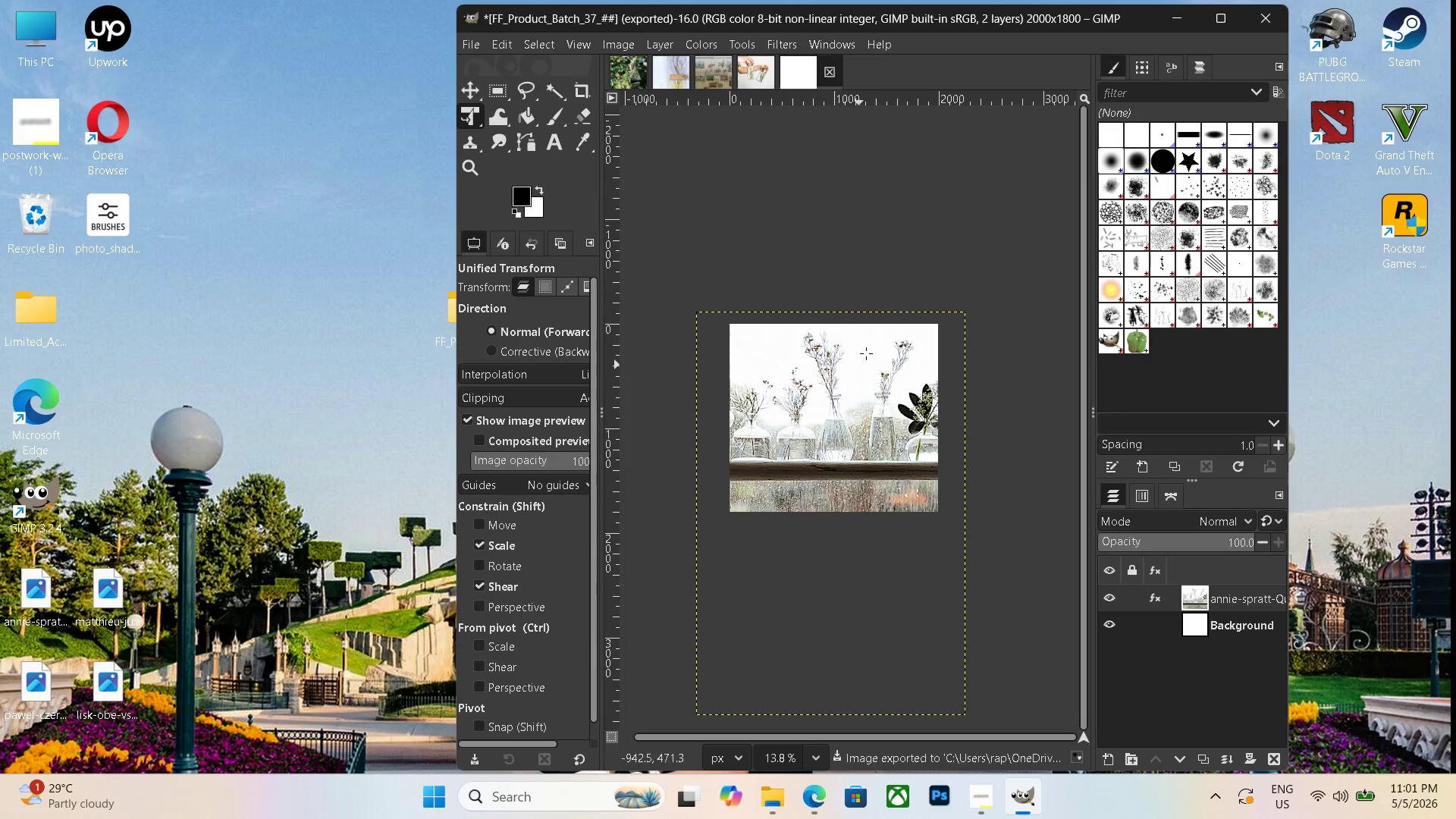 
scroll: coordinate [704, 566], scroll_direction: up, amount: 3.0
 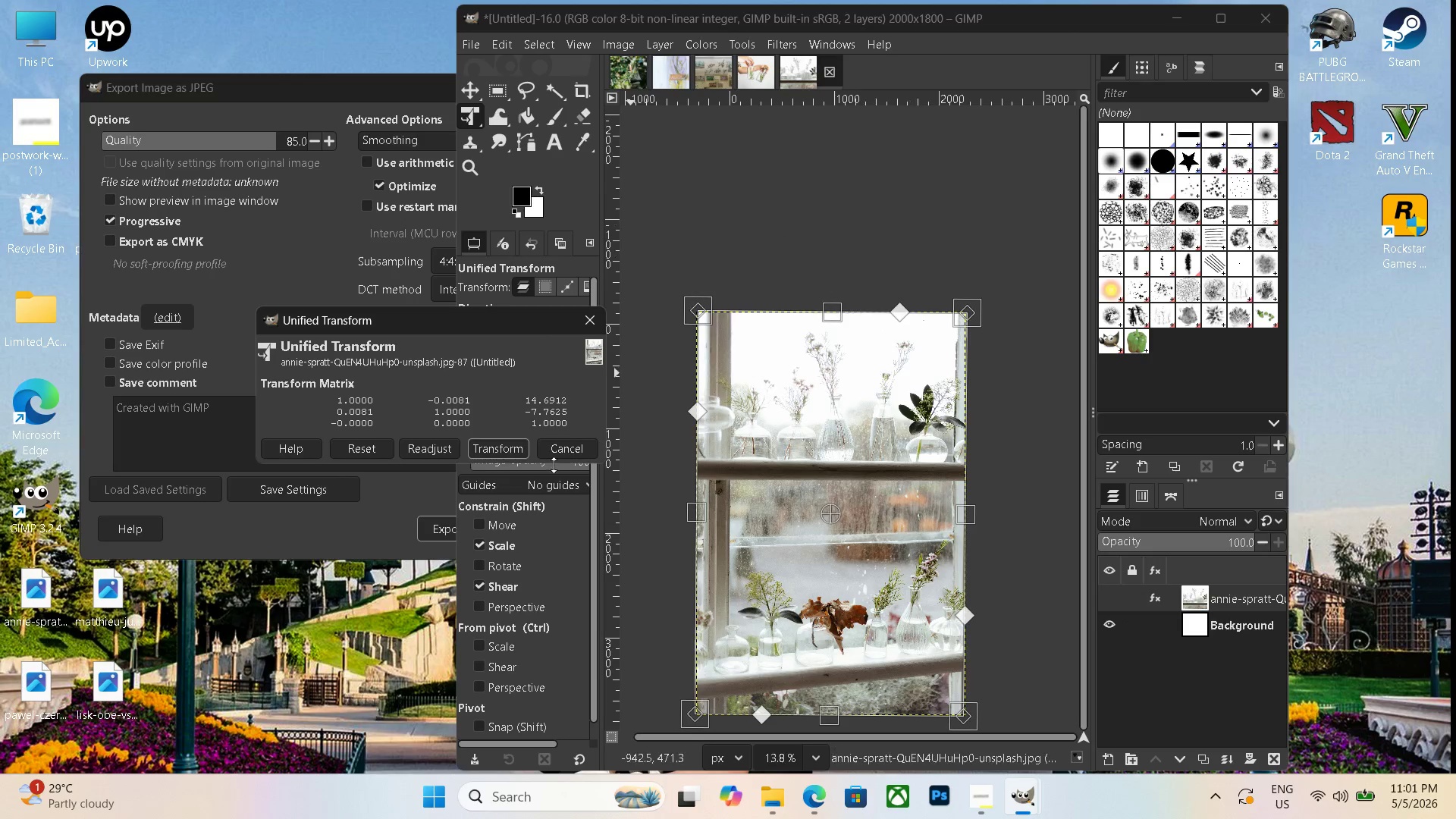 
left_click([440, 523])
 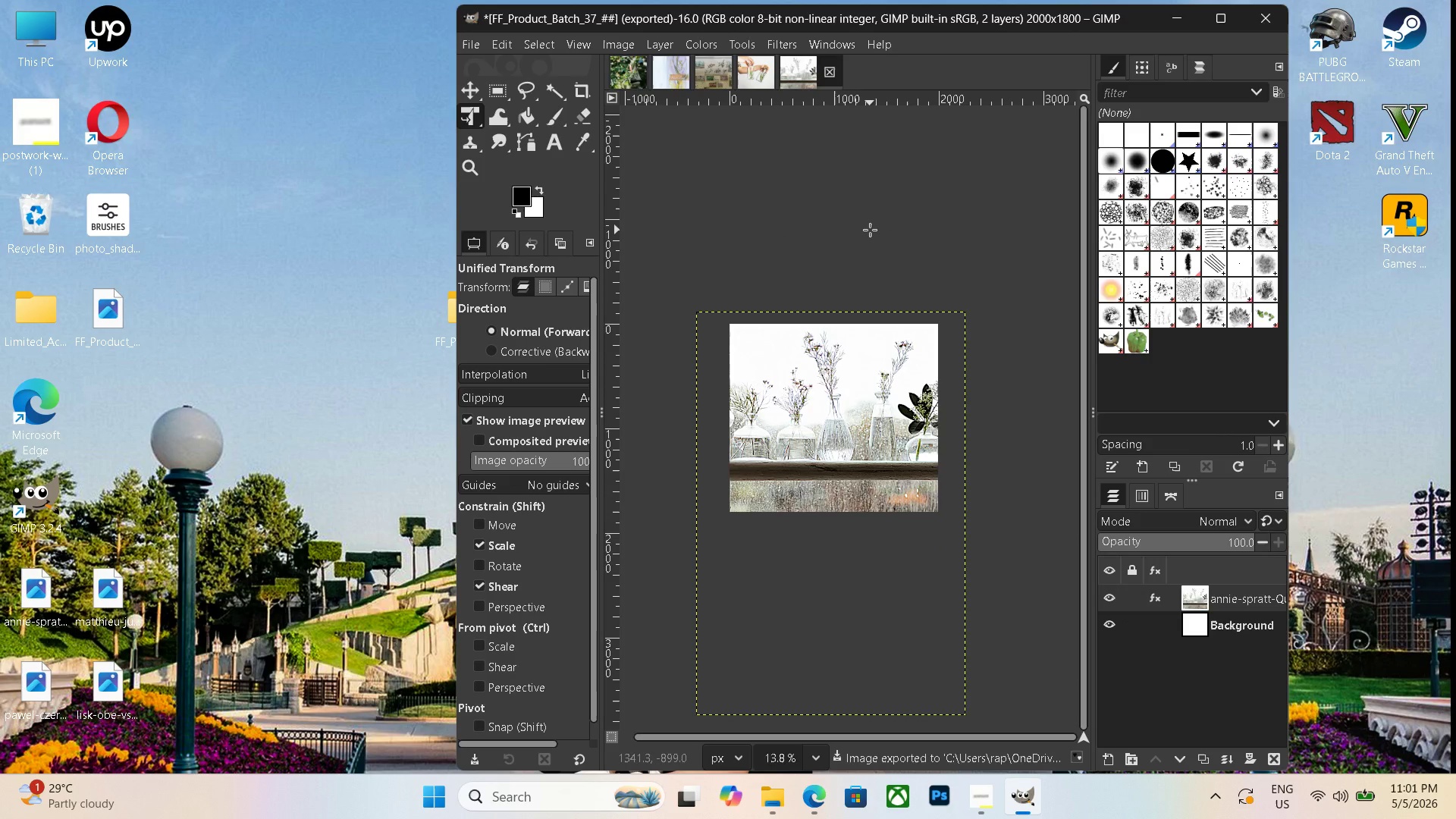 
key(Control+N)
 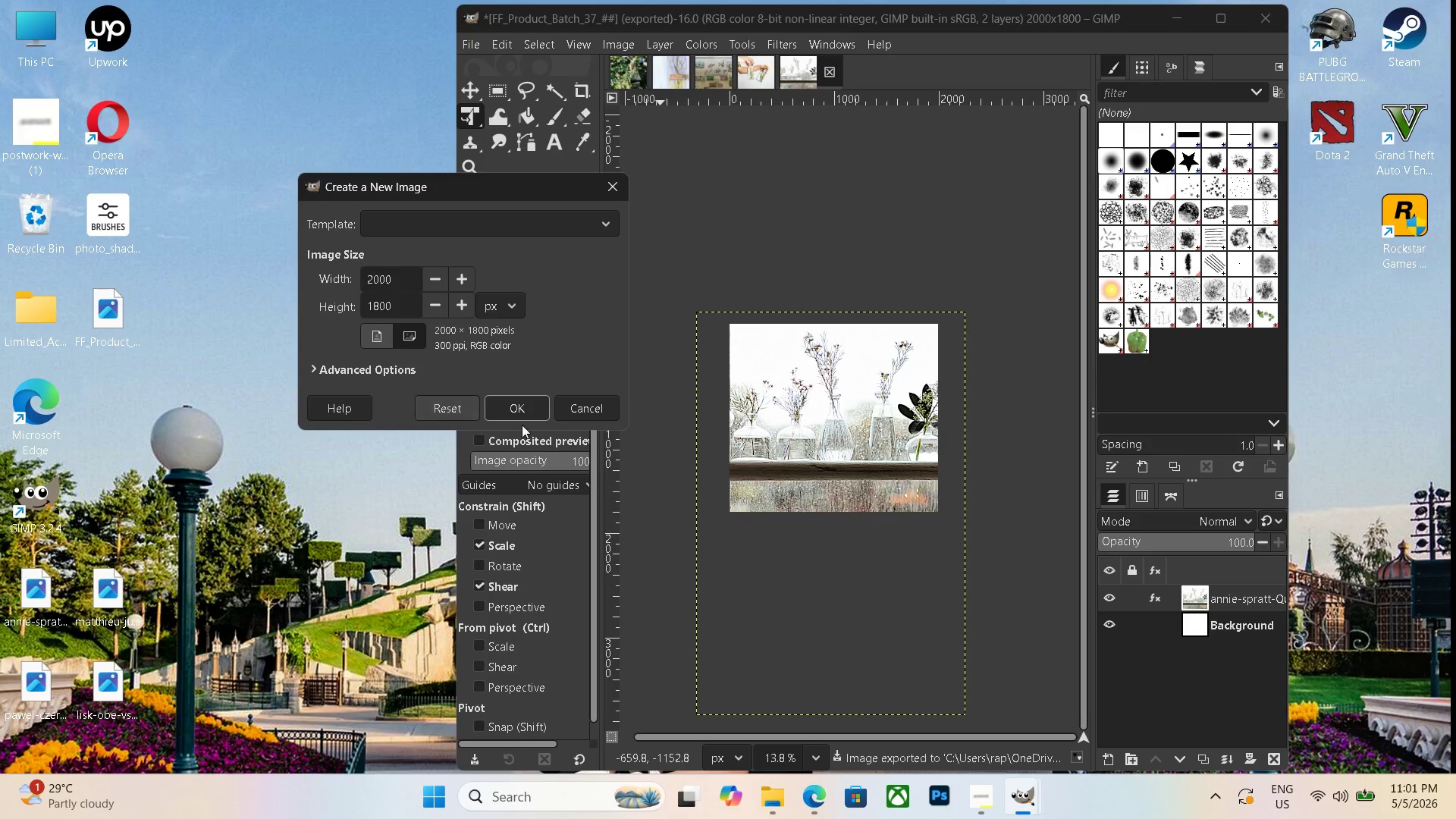 
left_click([531, 410])
 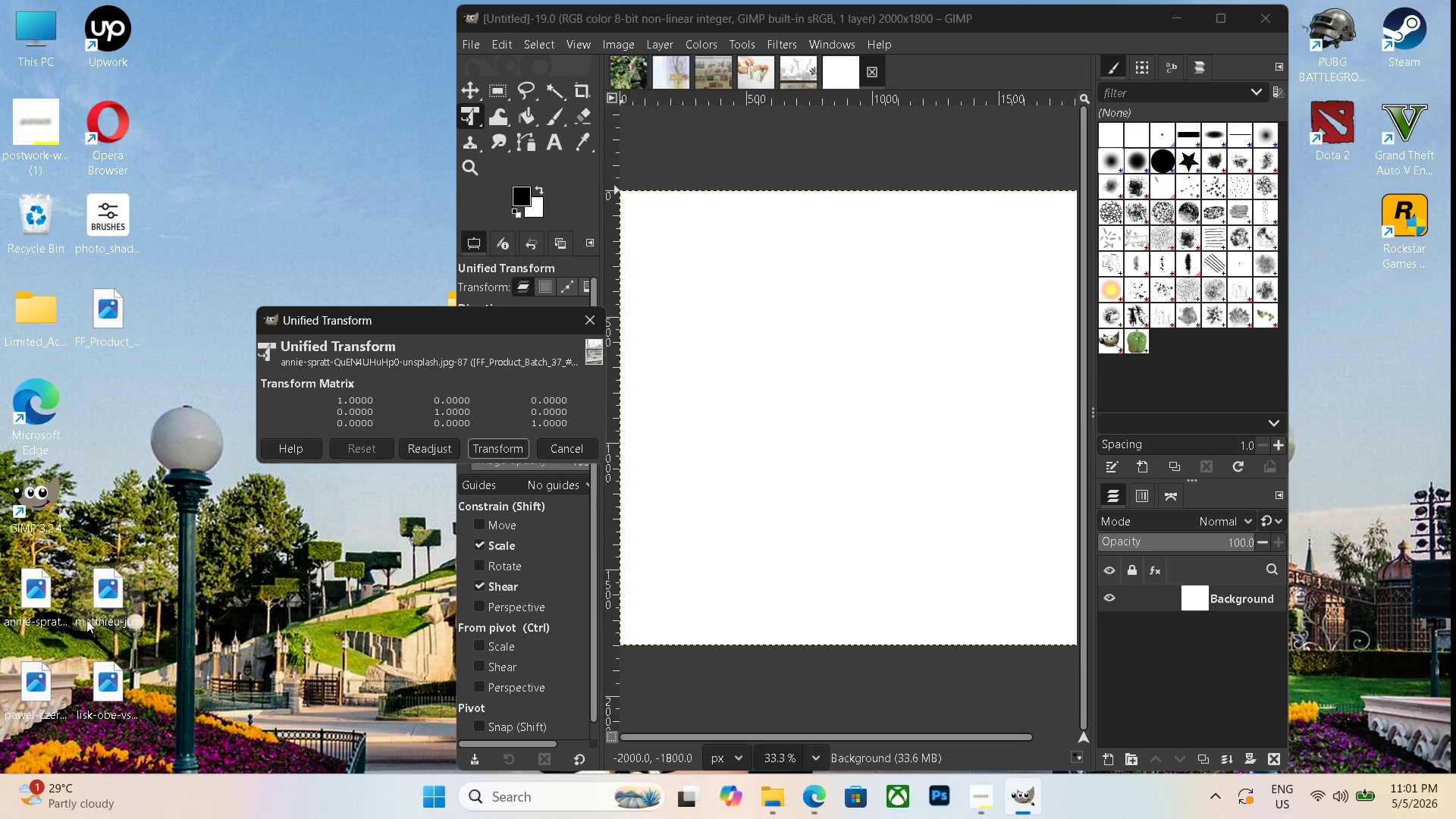 
left_click_drag(start_coordinate=[45, 677], to_coordinate=[729, 397])
 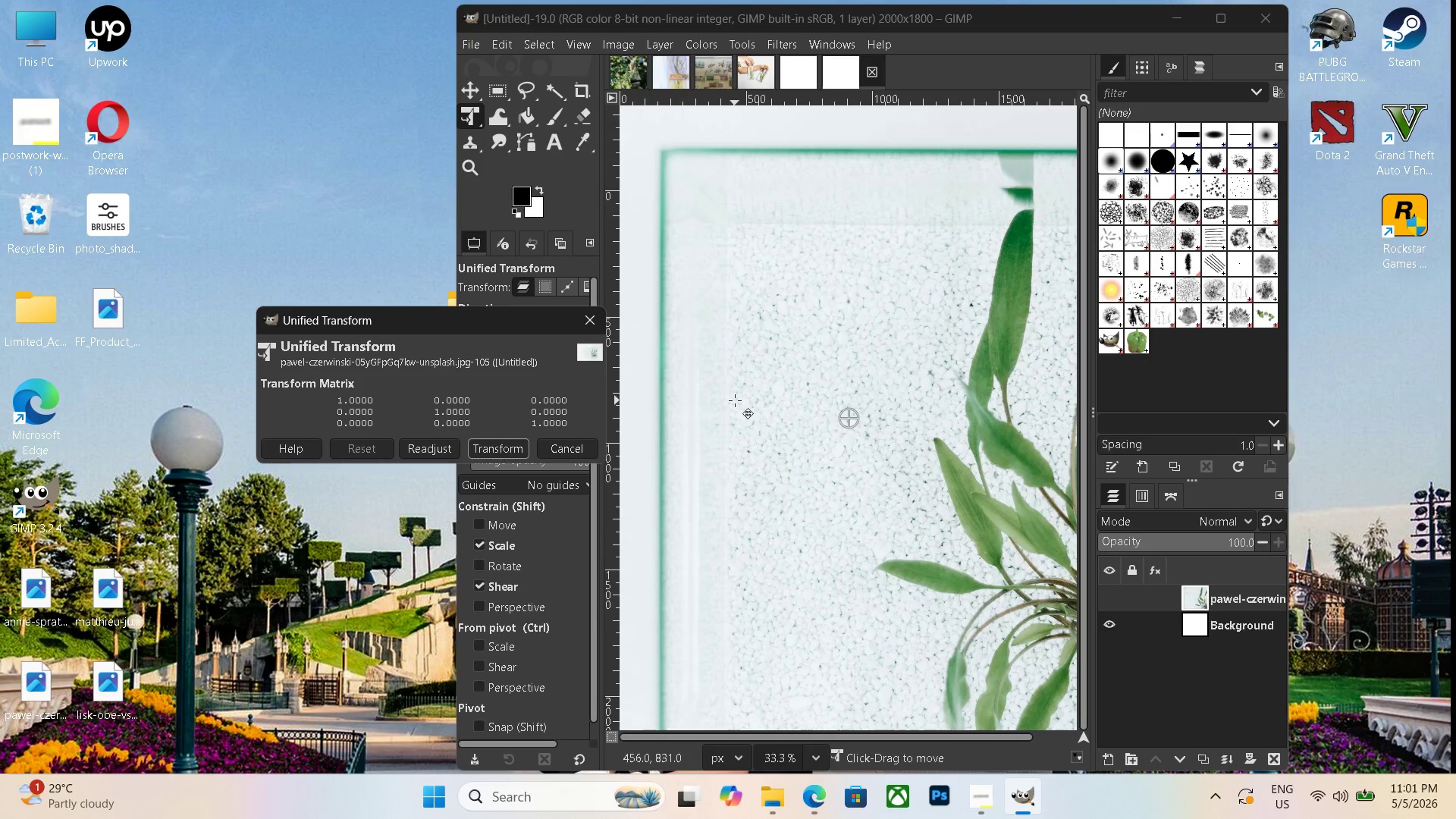 
hold_key(key=ControlLeft, duration=0.69)
scroll: coordinate [751, 400], scroll_direction: down, amount: 13.0
 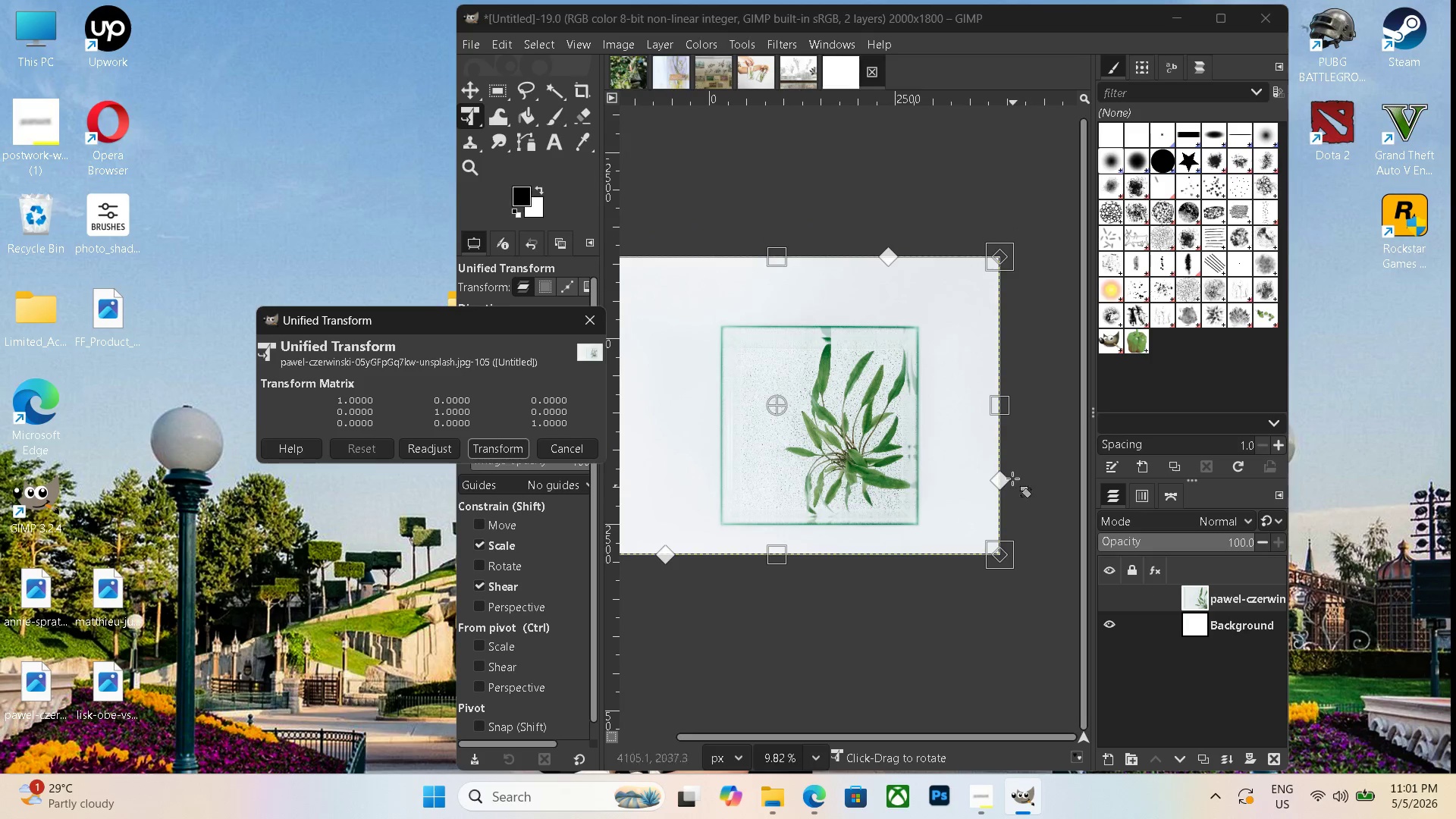 
left_click_drag(start_coordinate=[1002, 408], to_coordinate=[825, 376])
 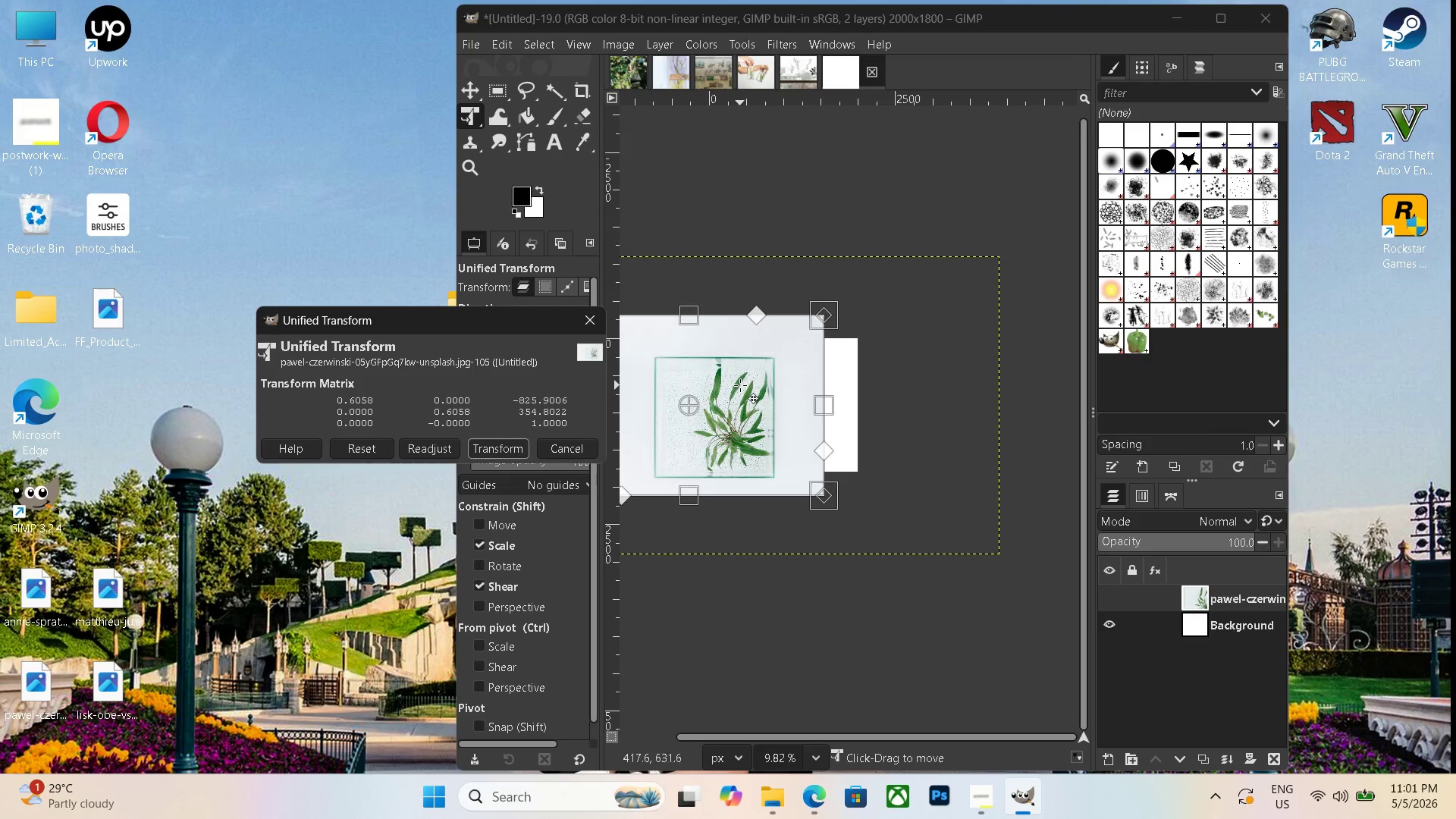 
left_click_drag(start_coordinate=[740, 385], to_coordinate=[789, 381])
 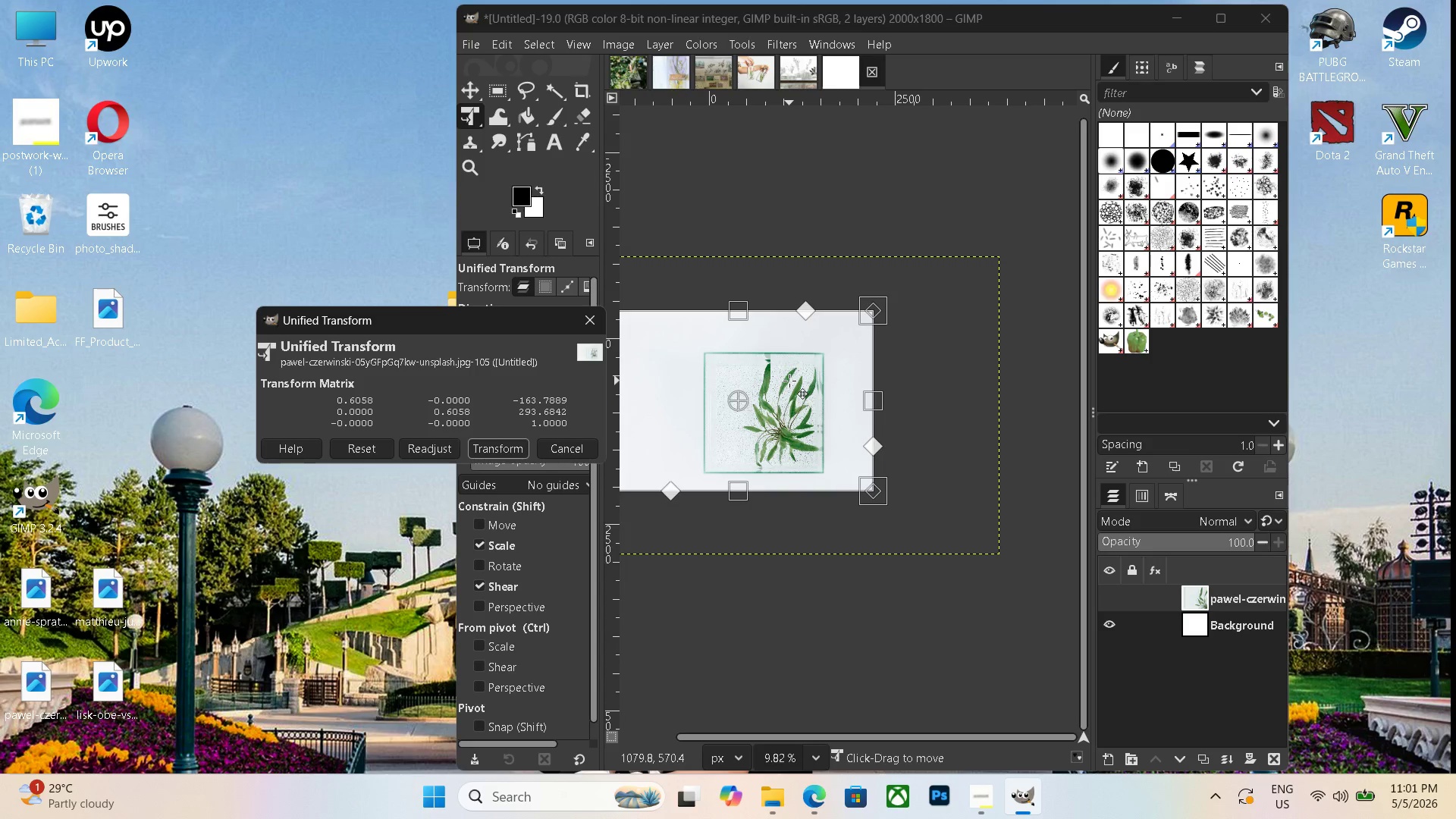 
key(Enter)
 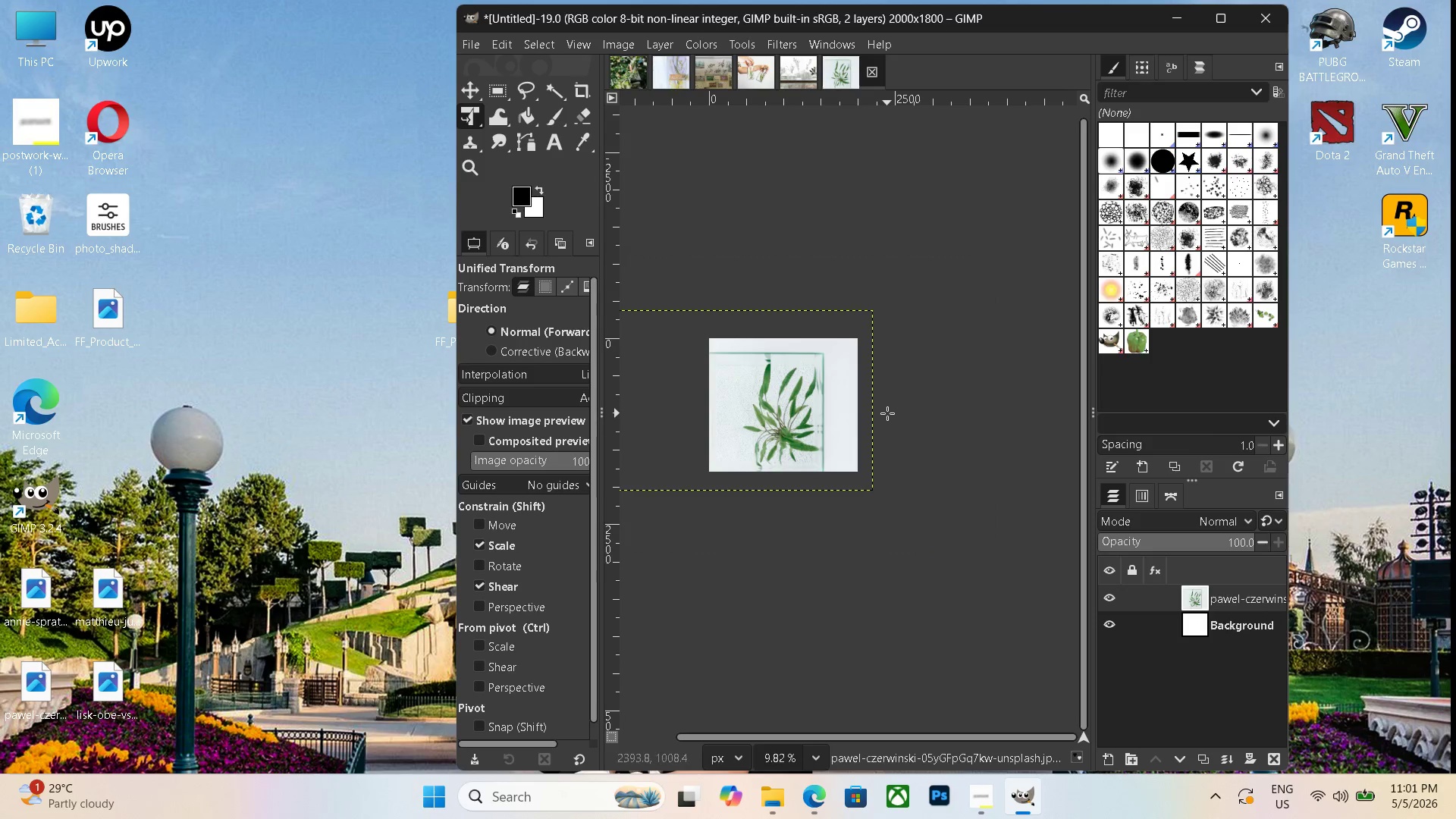 
hold_key(key=ControlLeft, duration=0.5)
scroll: coordinate [883, 488], scroll_direction: up, amount: 7.0
 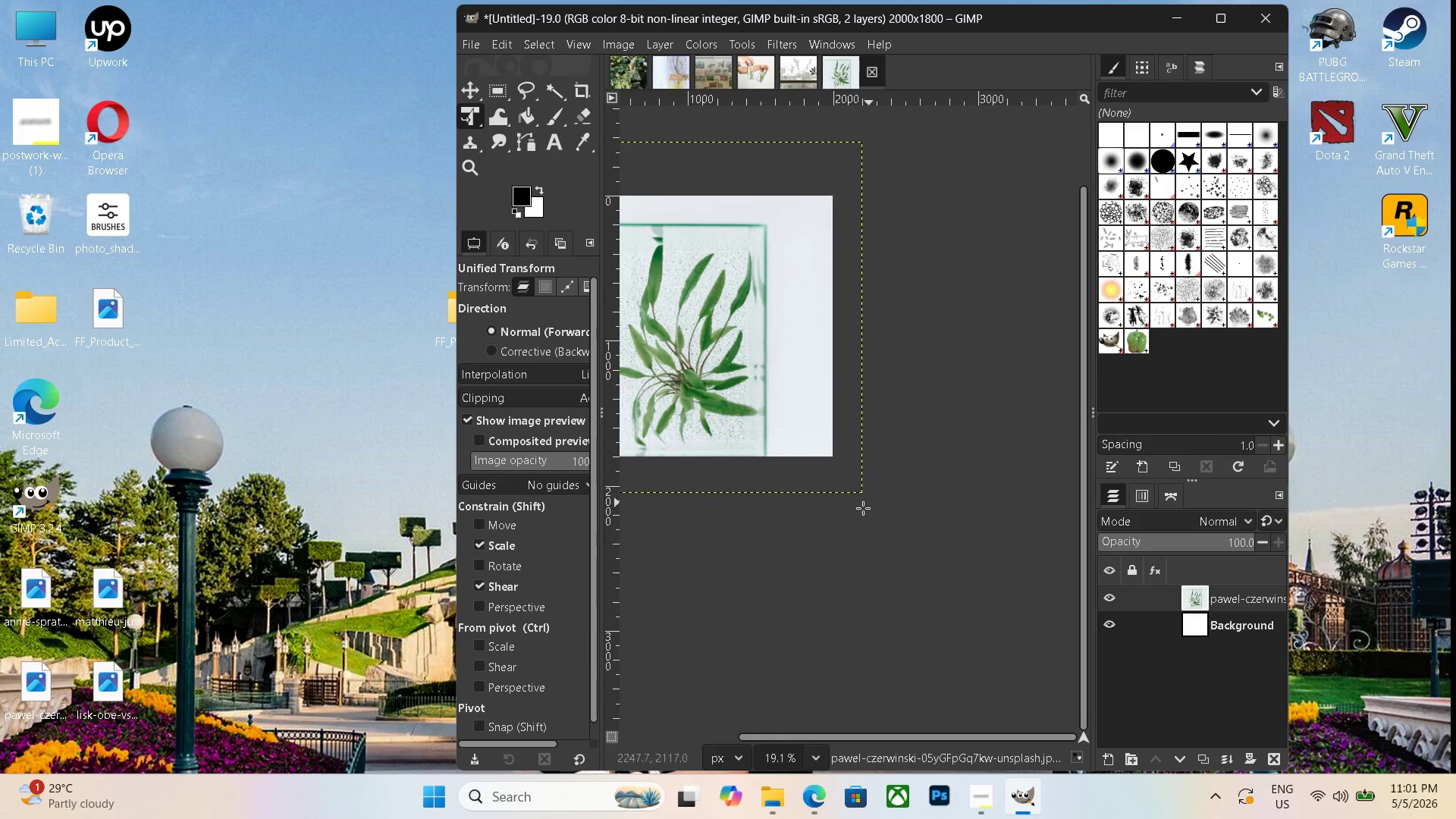 
hold_key(key=Space, duration=1.33)
 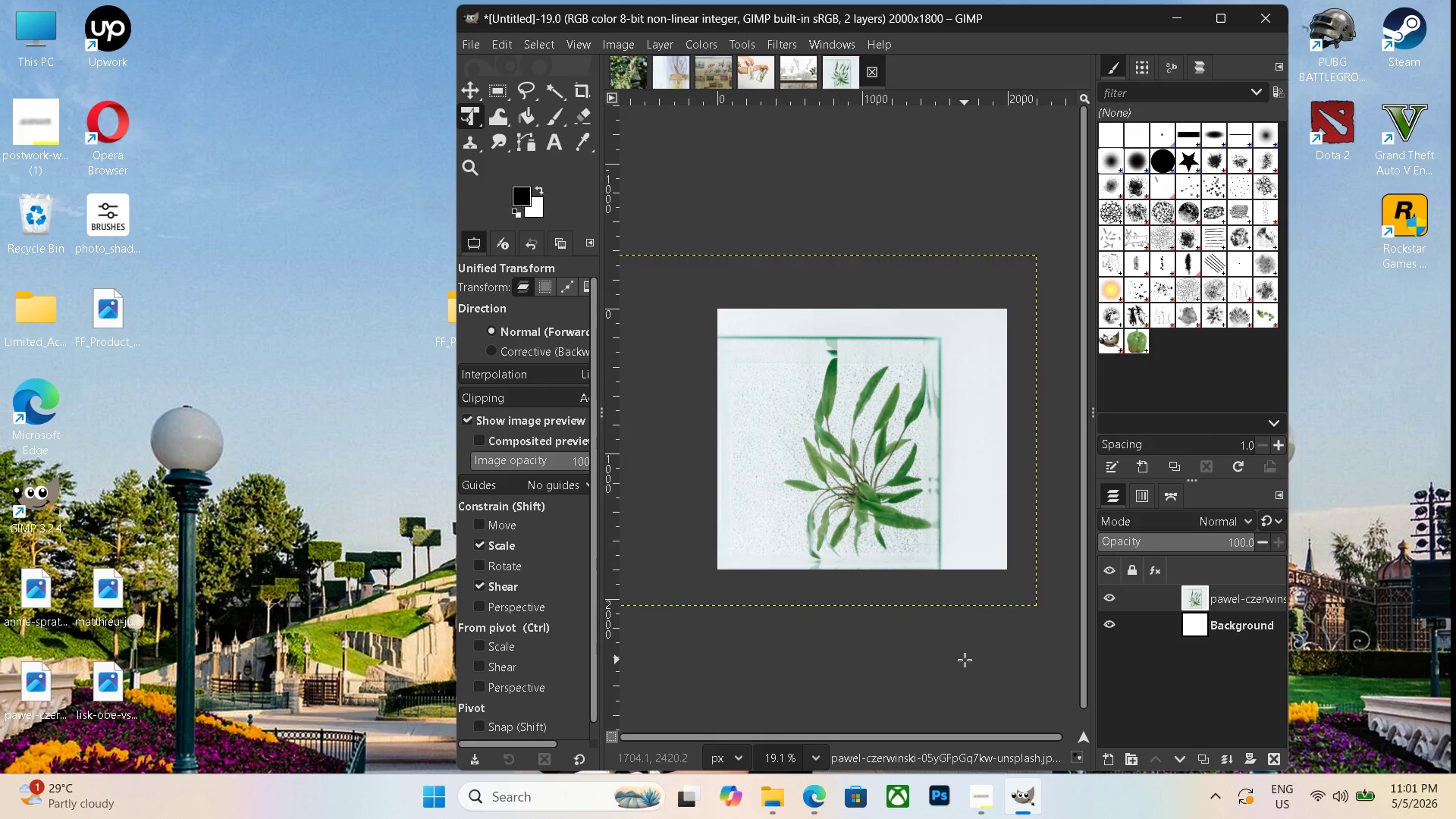 
left_click_drag(start_coordinate=[846, 545], to_coordinate=[1021, 656])
 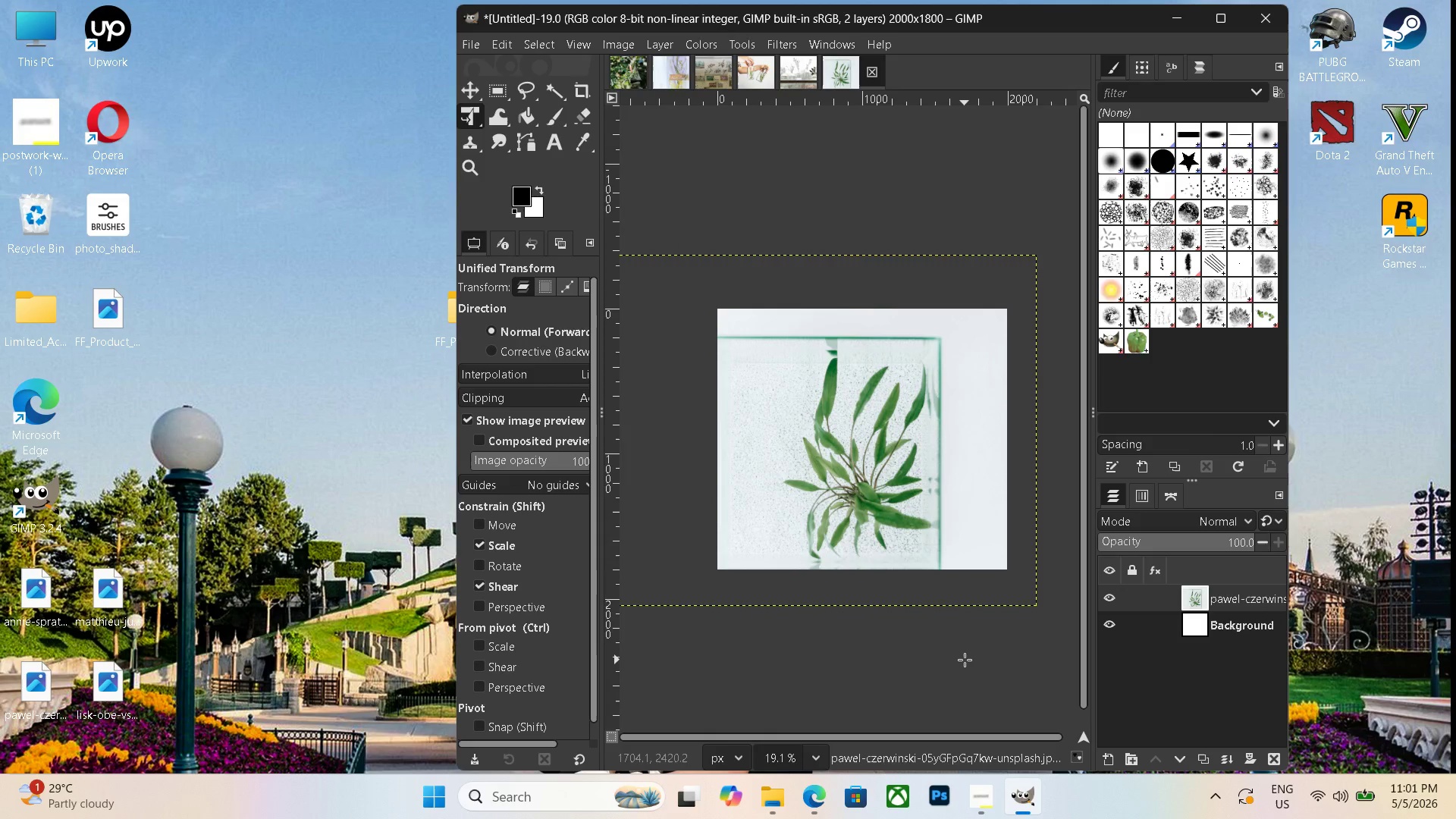 
key(Control+Shift+F)
 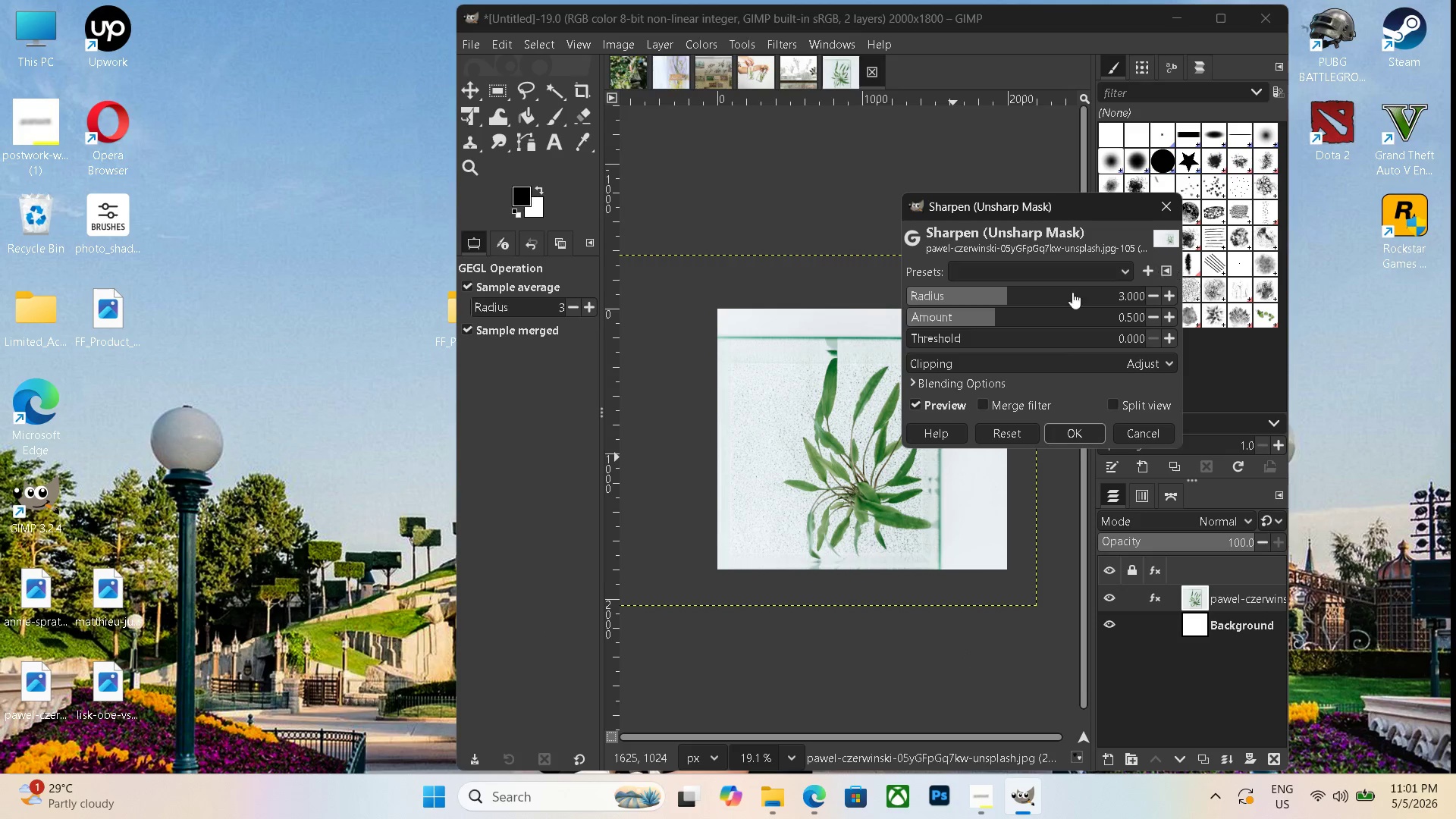 
left_click_drag(start_coordinate=[1004, 293], to_coordinate=[1056, 293])
 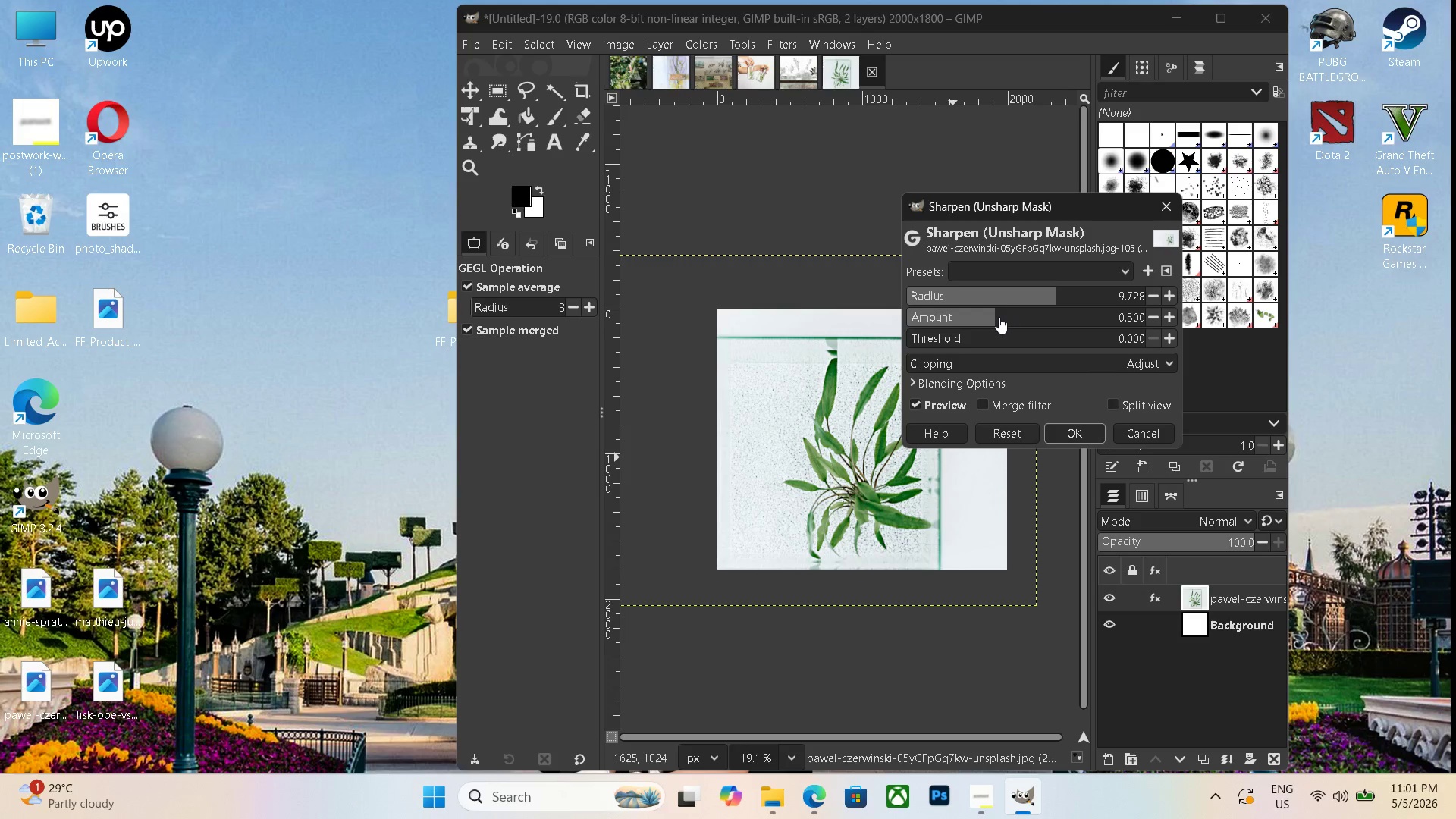 
left_click_drag(start_coordinate=[996, 317], to_coordinate=[1025, 318])
 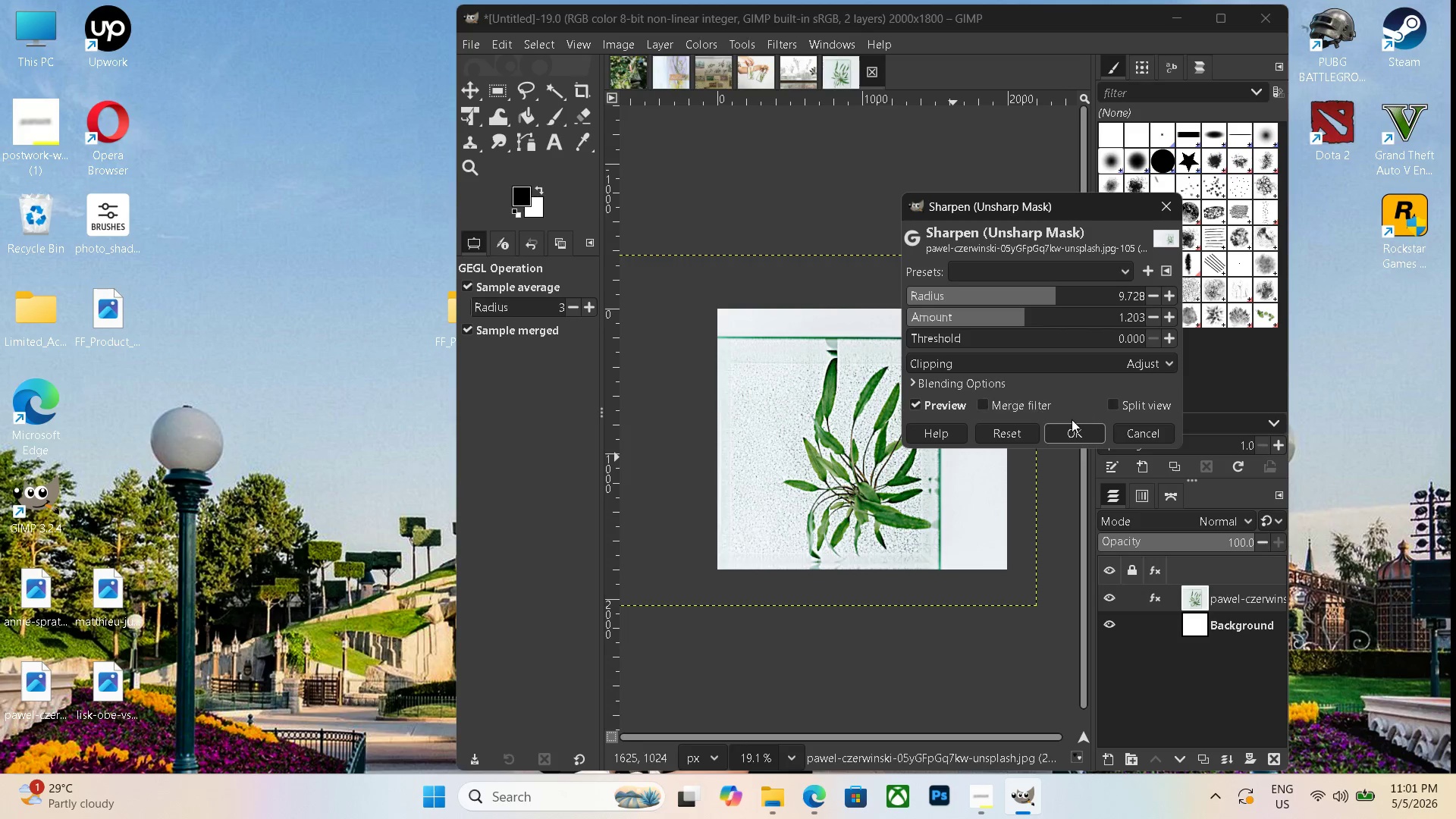 
left_click([1072, 433])
 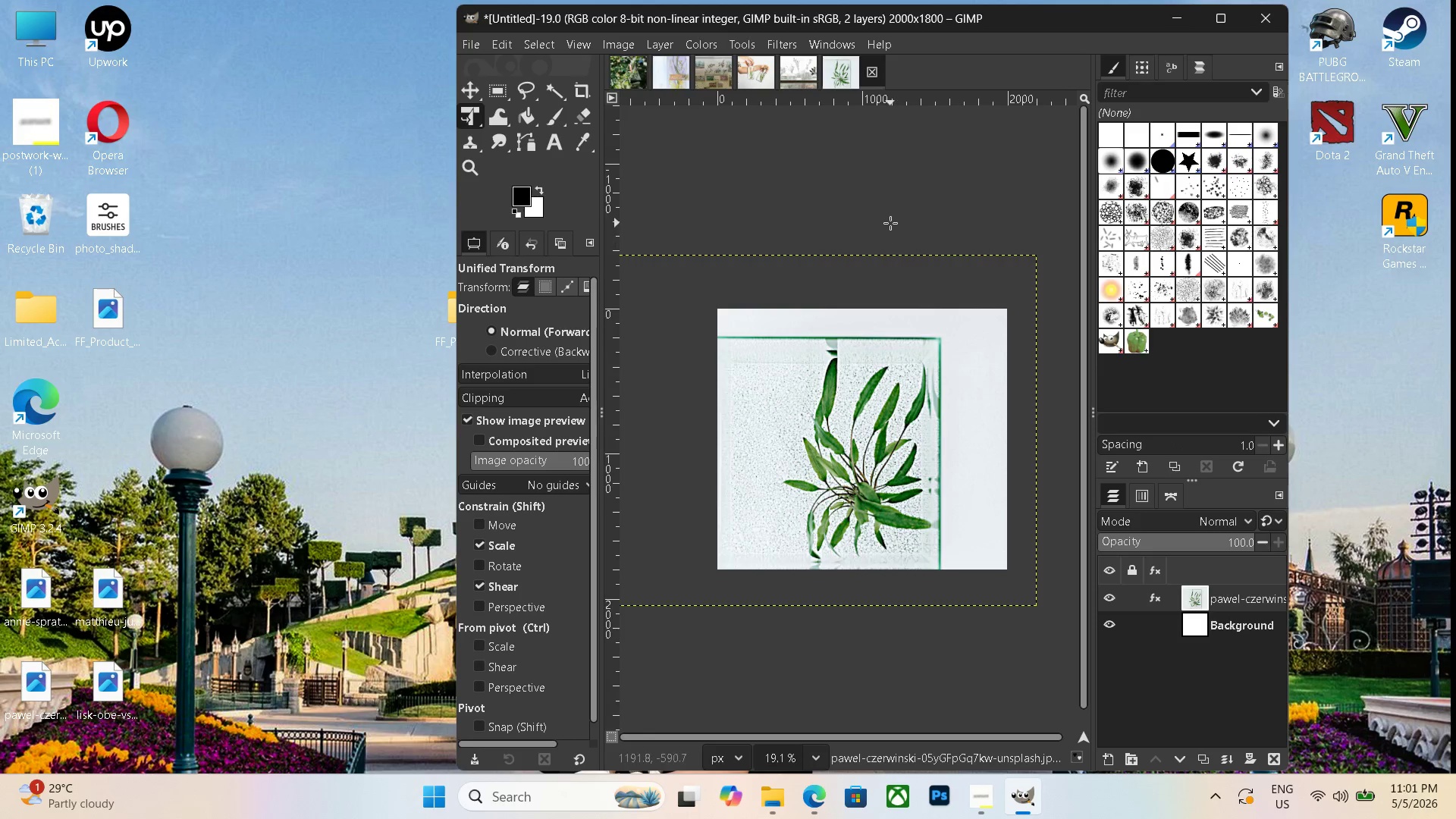 
hold_key(key=ControlLeft, duration=0.77)
scroll: coordinate [937, 291], scroll_direction: down, amount: 1.0
 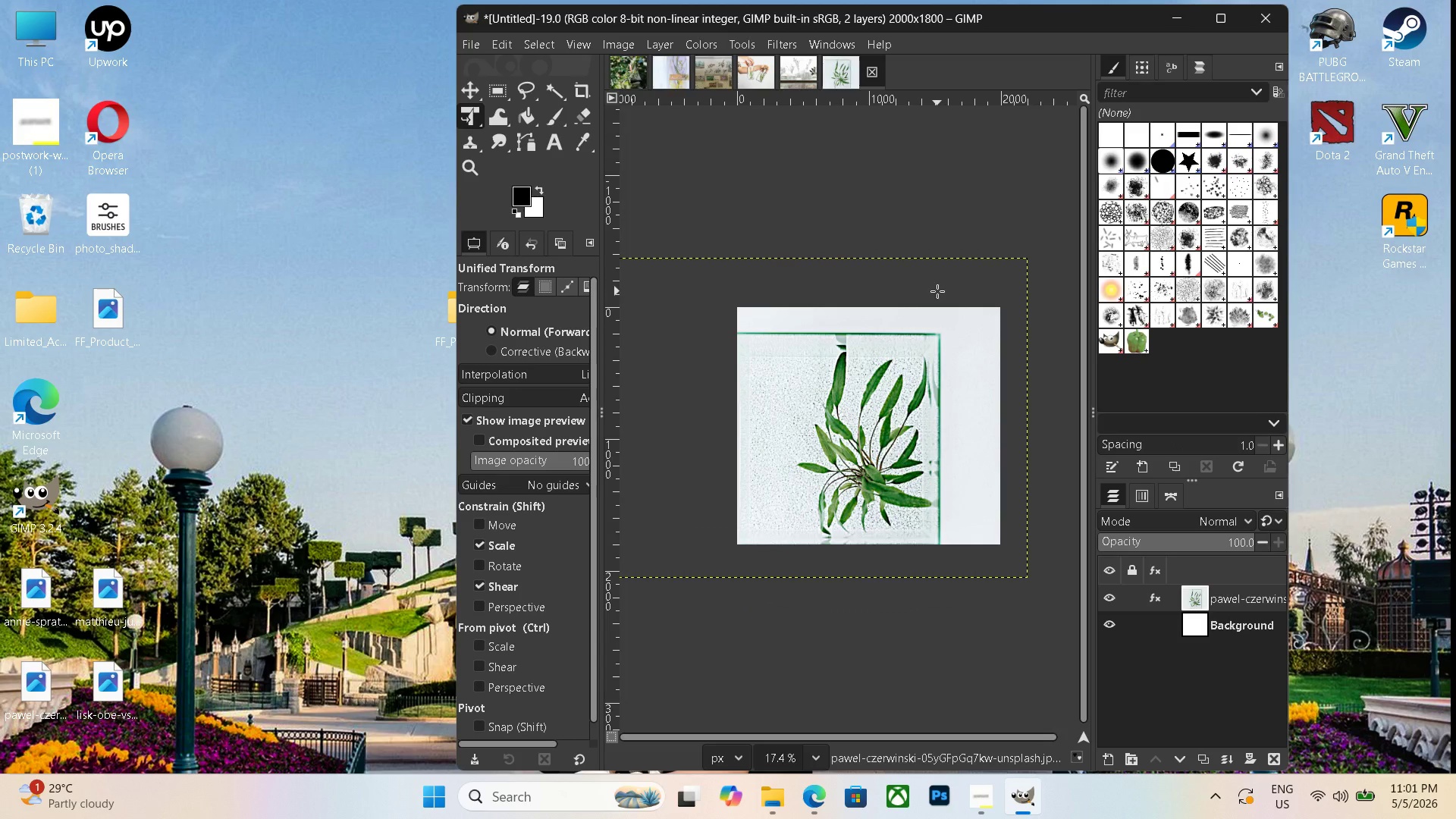 
key(Control+Shift+ShiftLeft)
 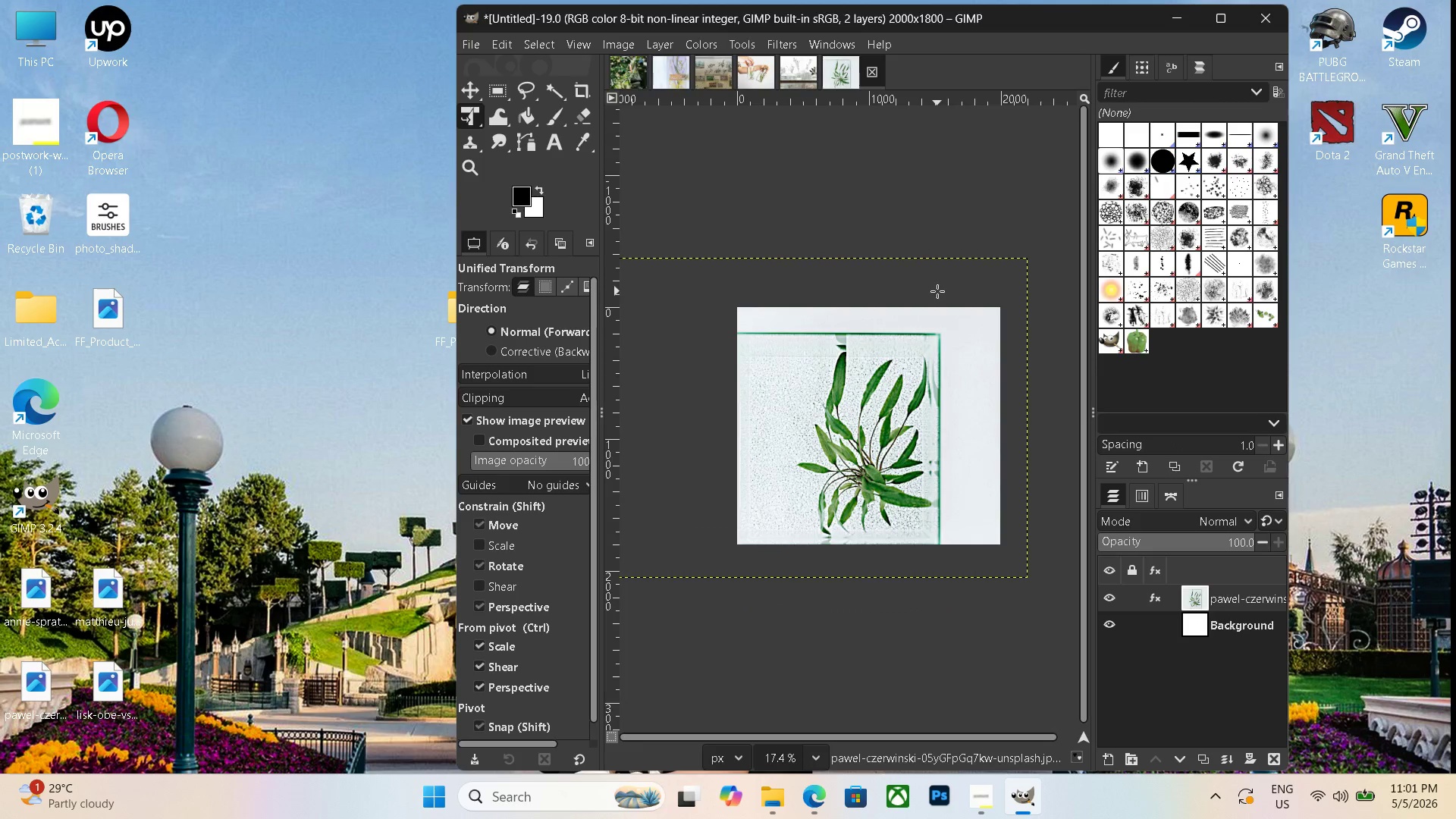 
key(Control+Shift+E)
 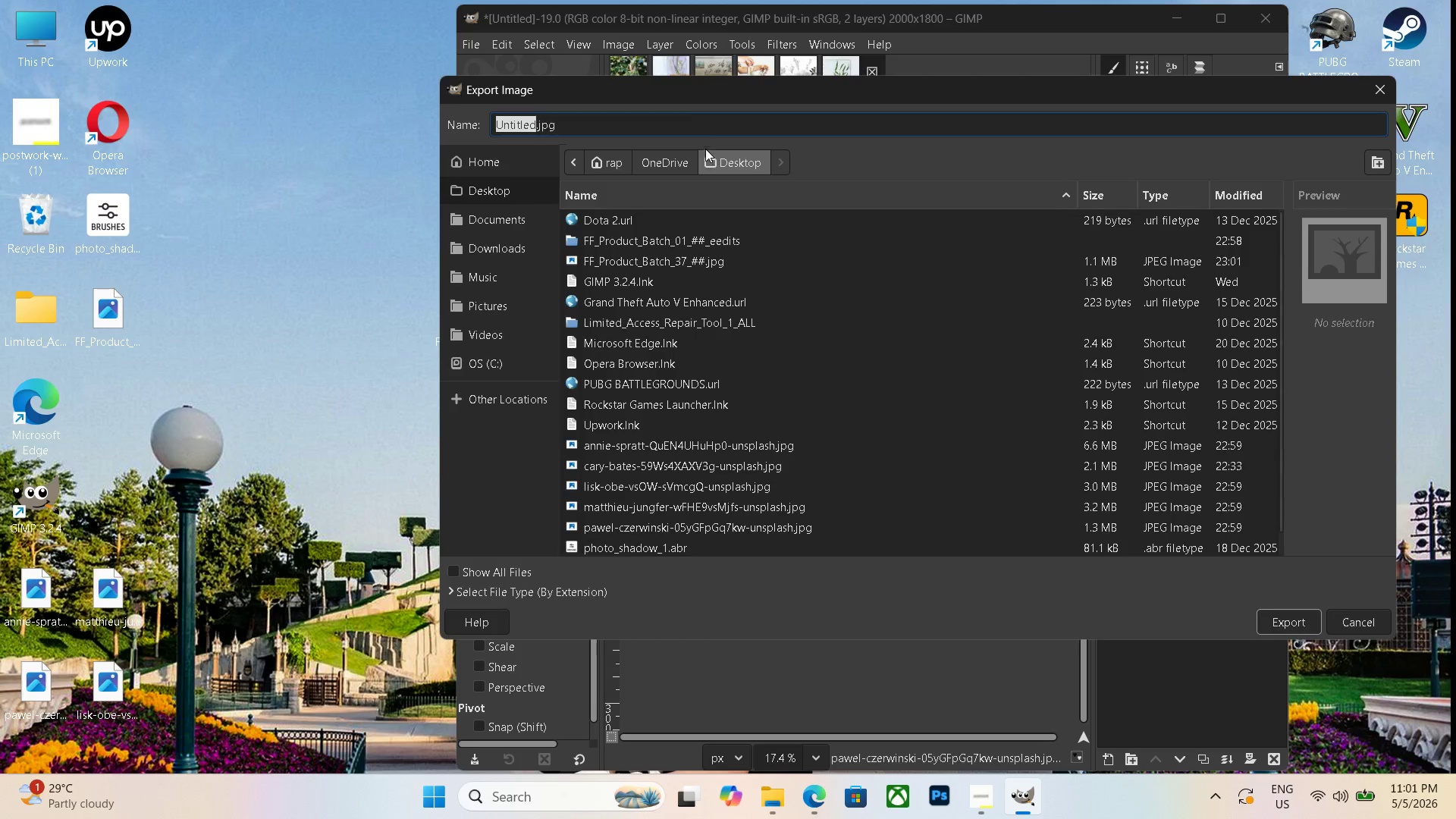 
double_click([686, 120])
 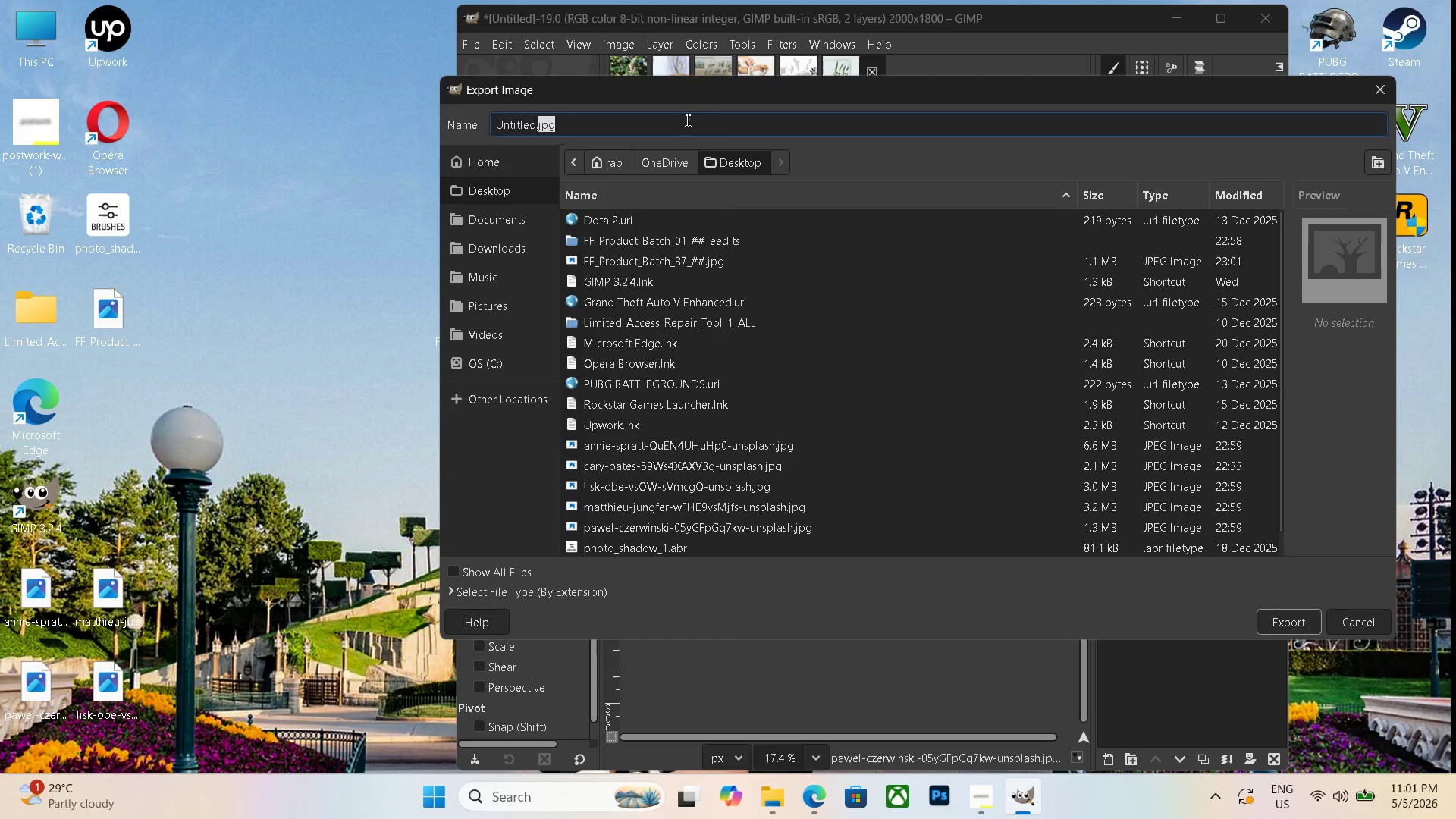 
triple_click([686, 120])
 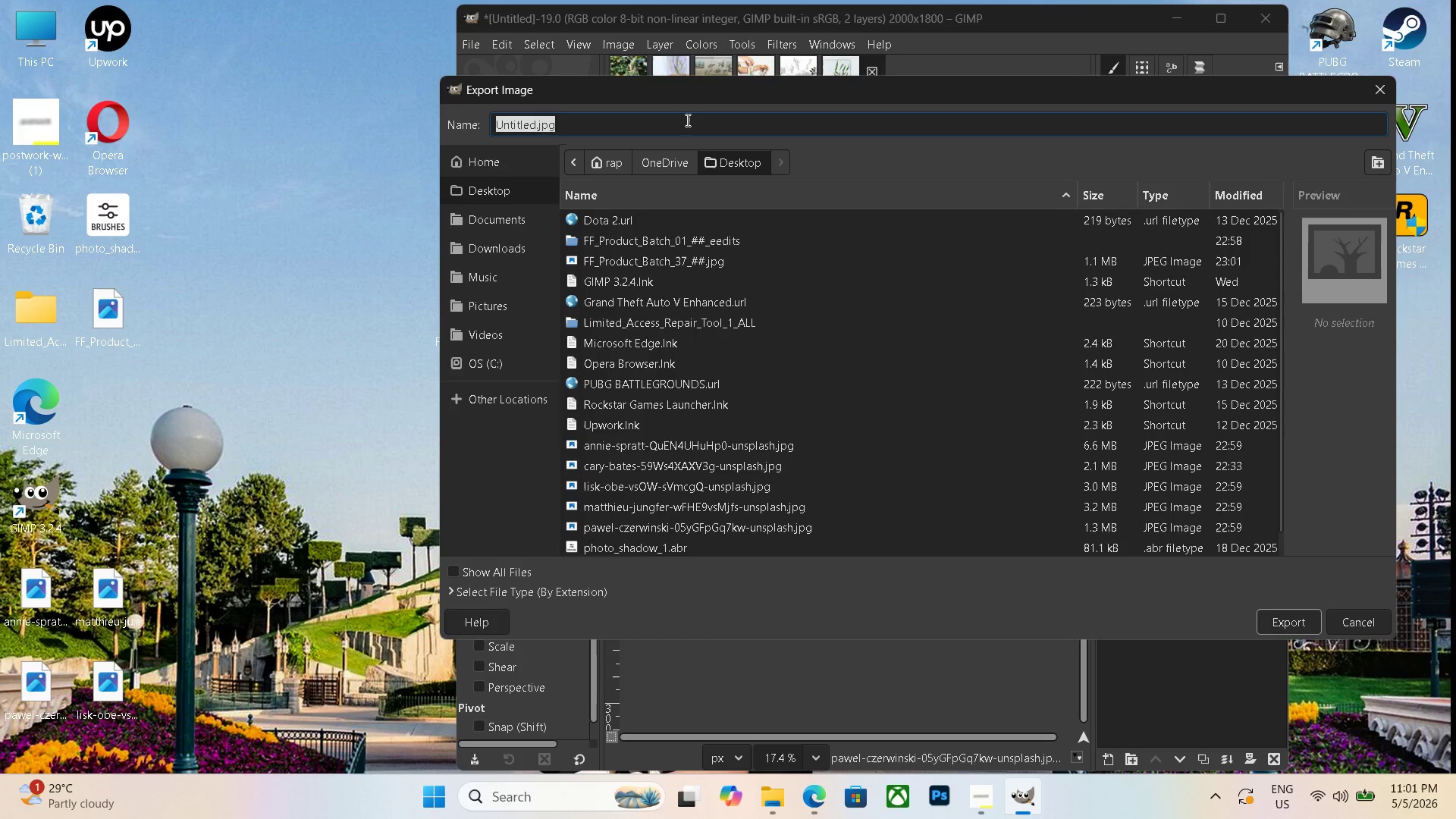 
key(Control+V)
 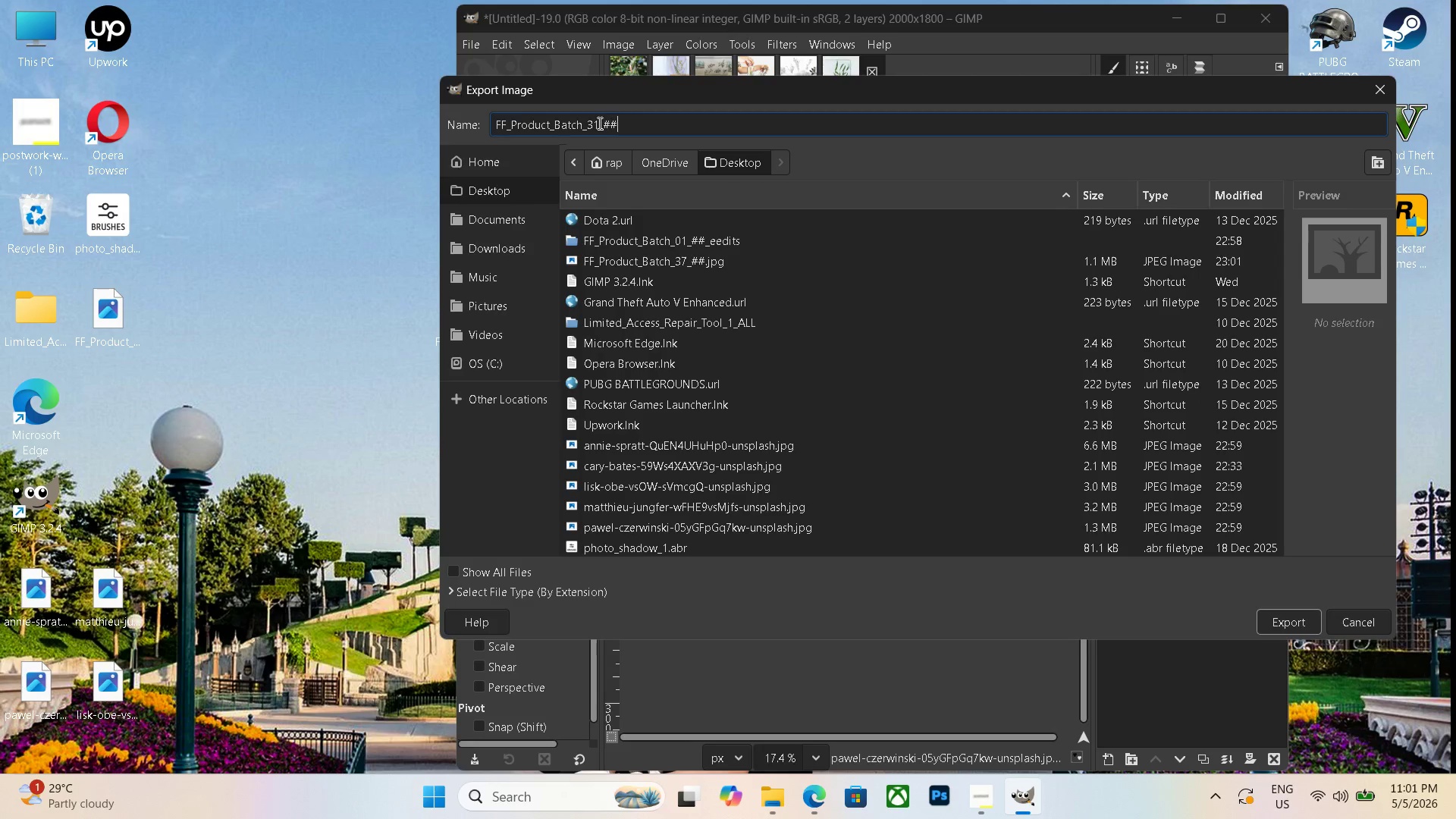 
left_click([598, 123])
 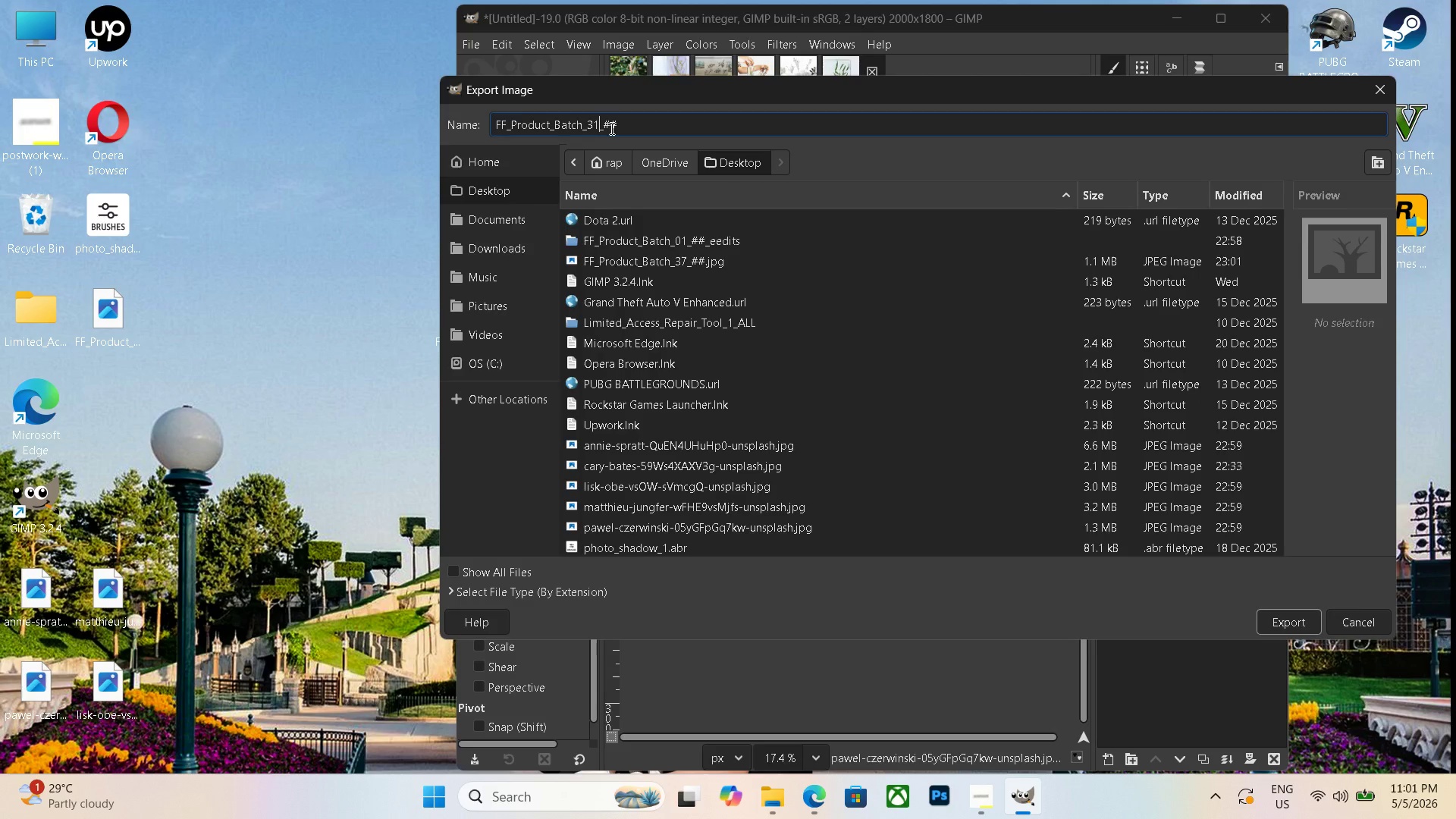 
key(Backspace)
 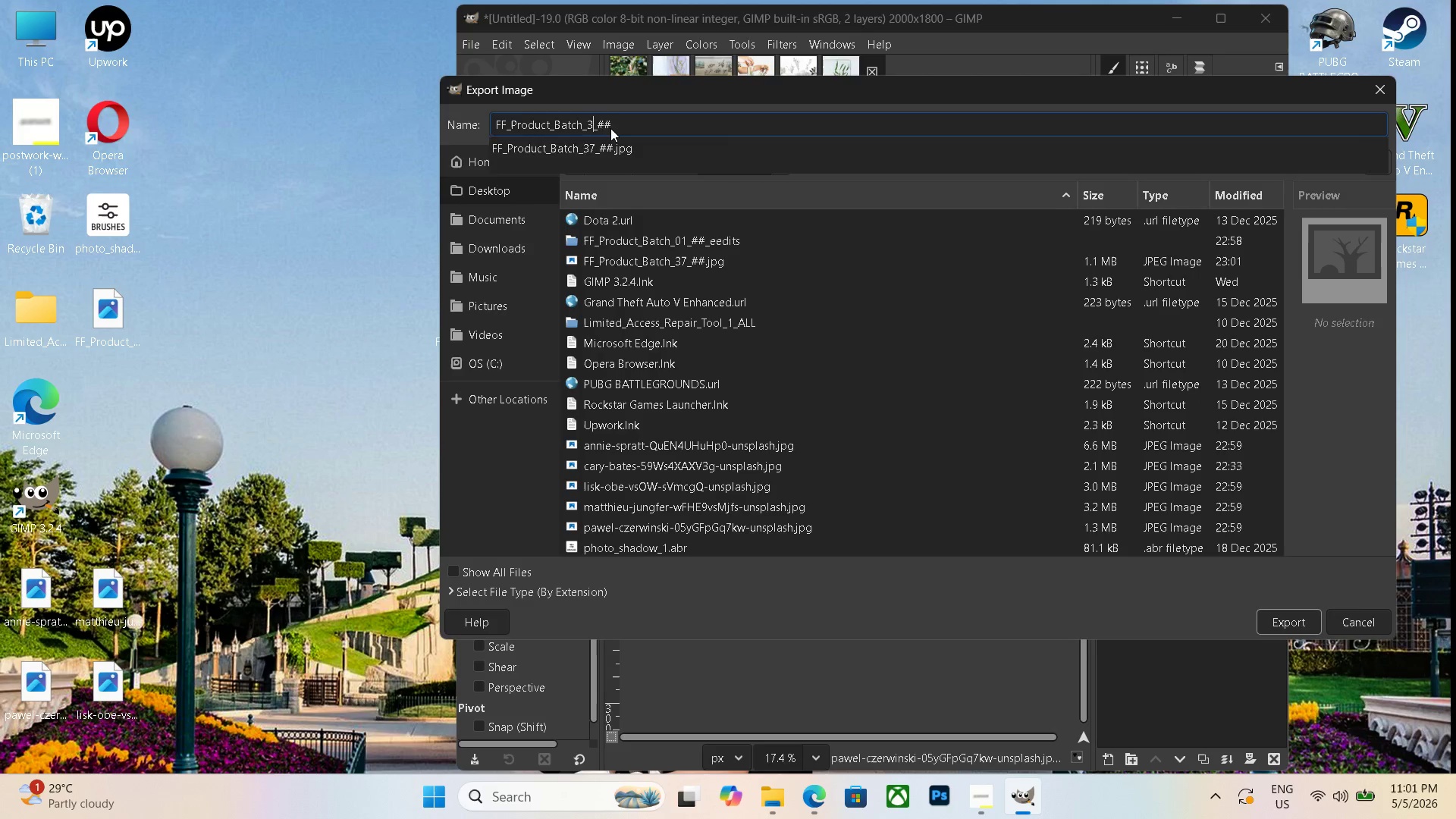 
key(Numpad8)
 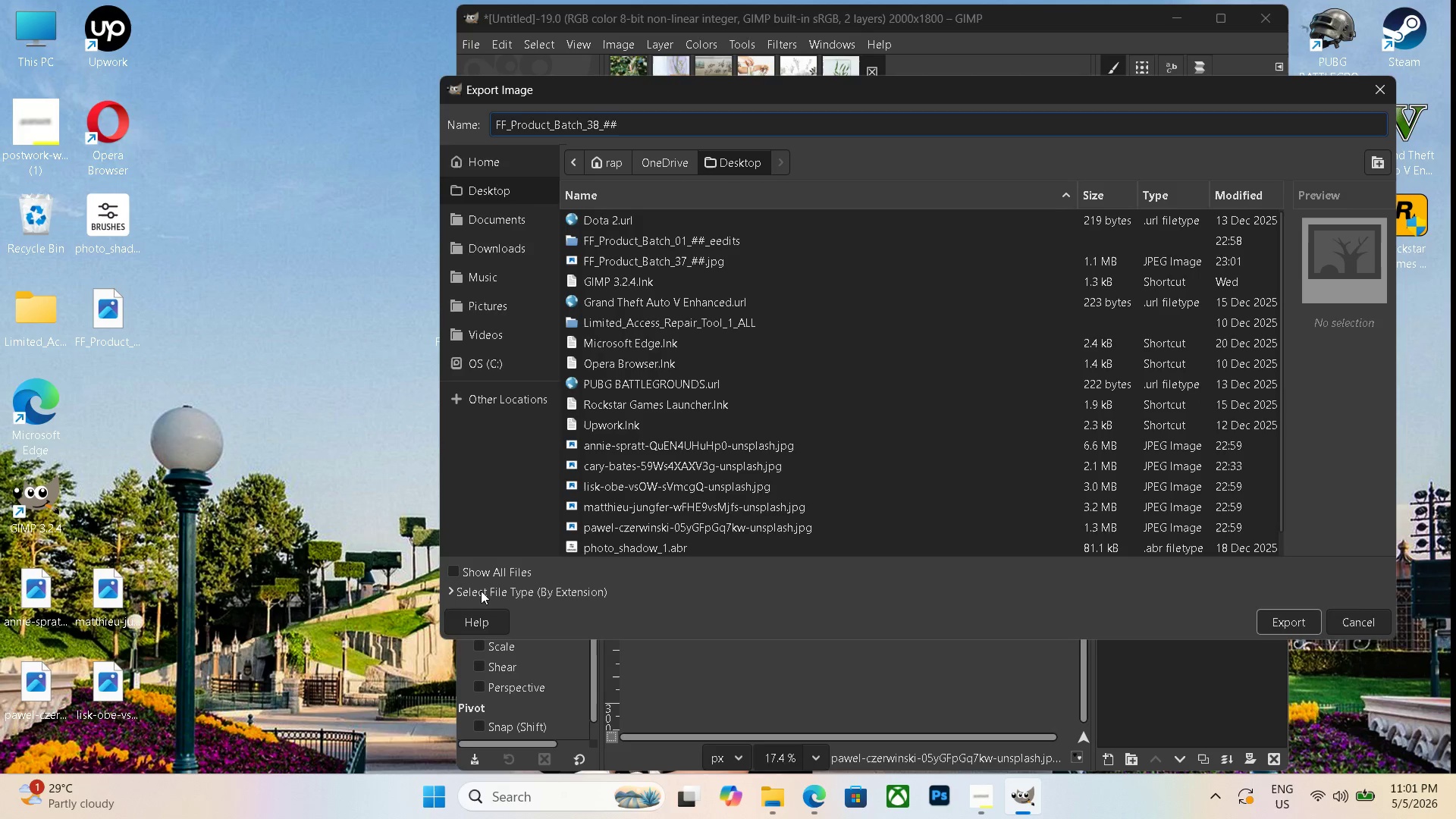 
left_click([456, 572])
 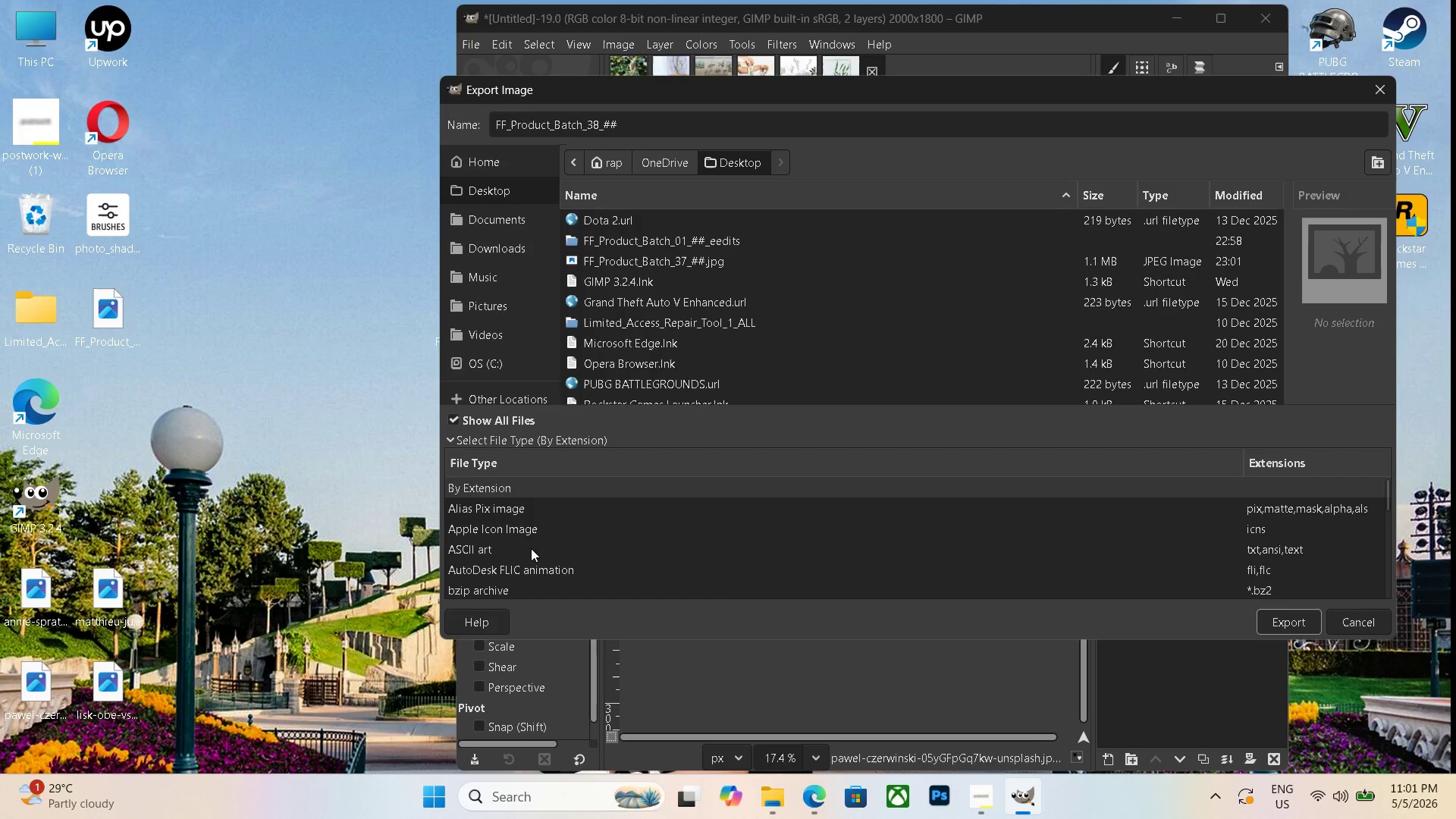 
key(J)
 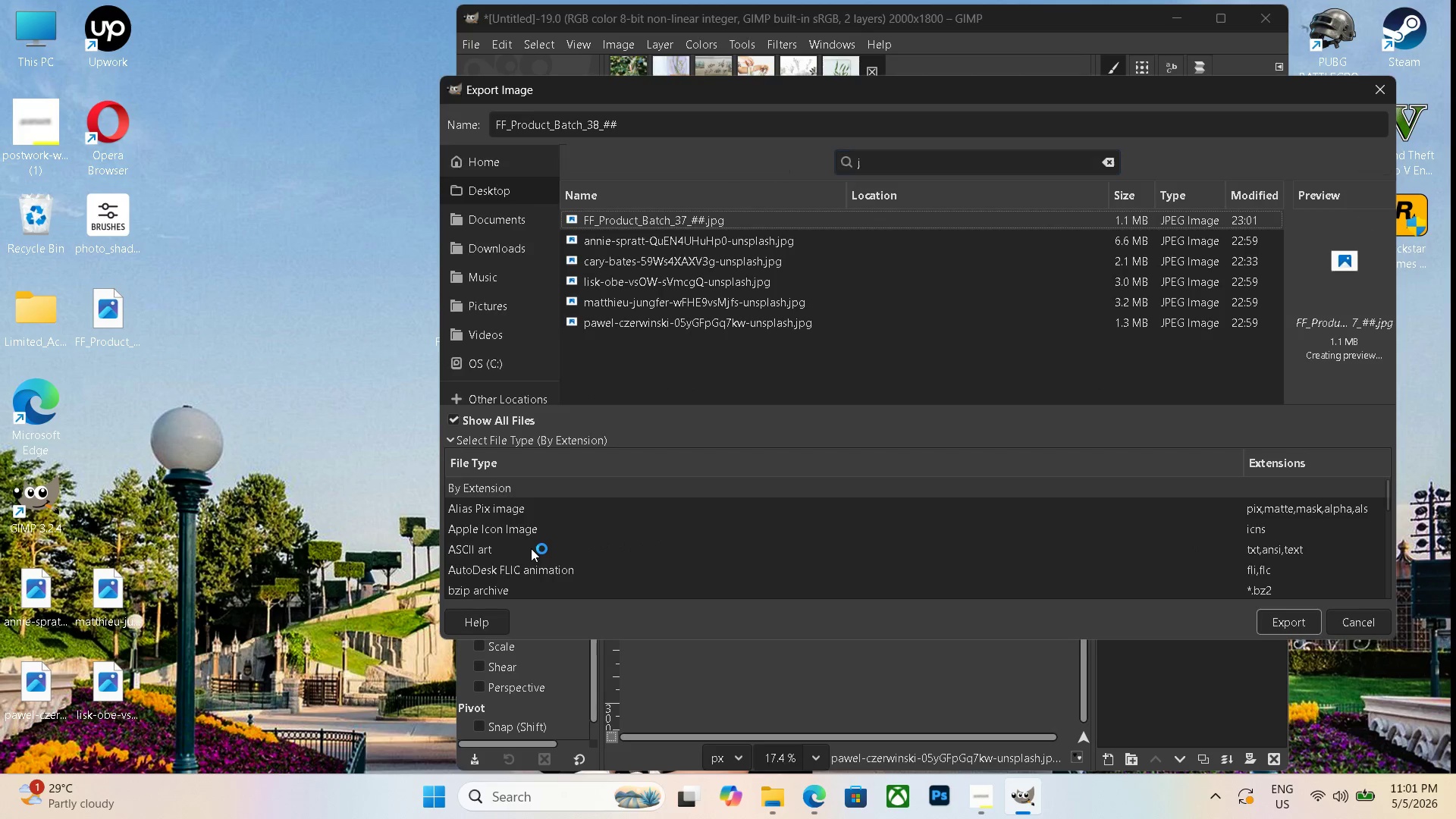 
scroll: coordinate [510, 573], scroll_direction: down, amount: 20.0
 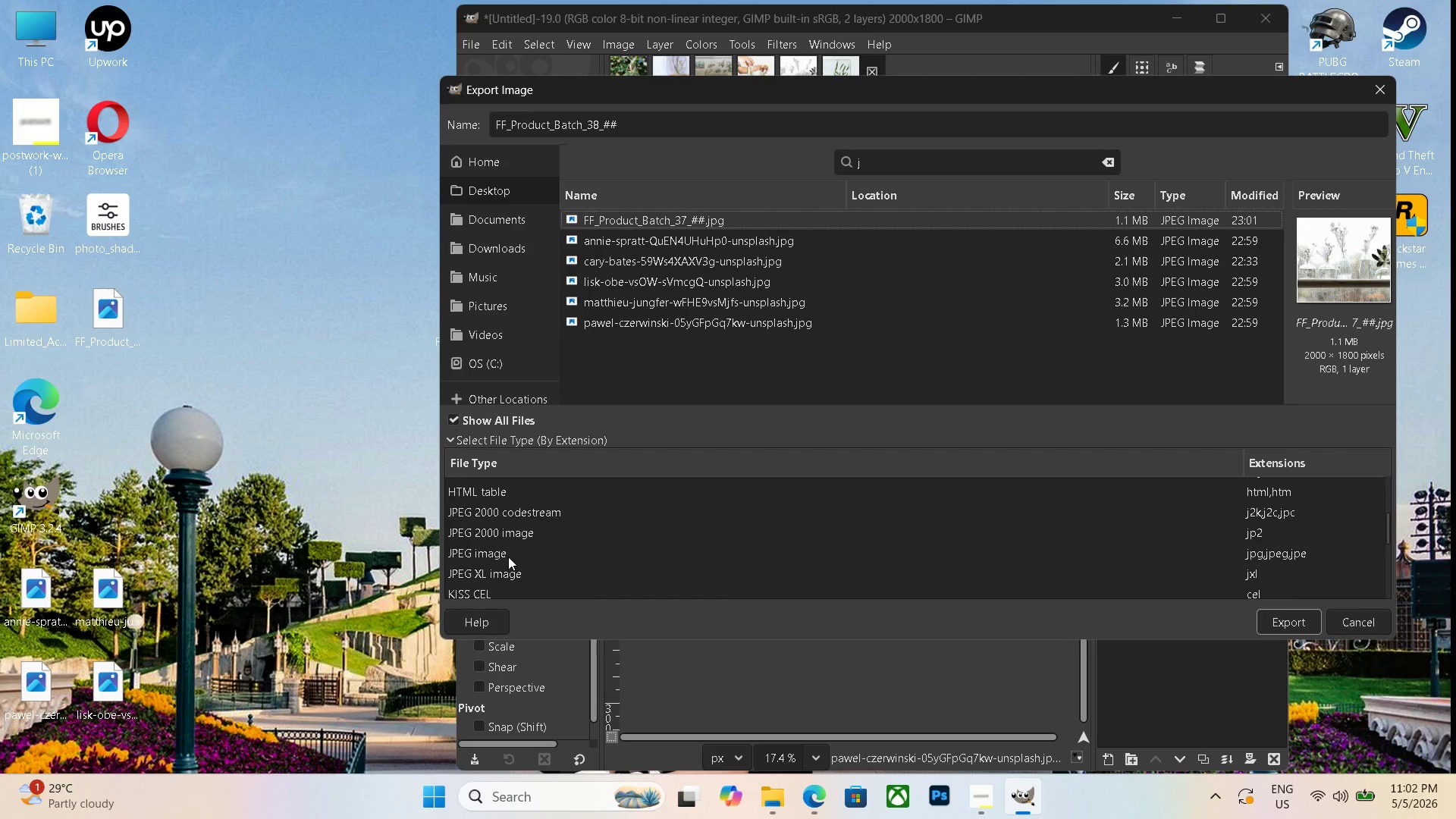 
left_click([508, 554])
 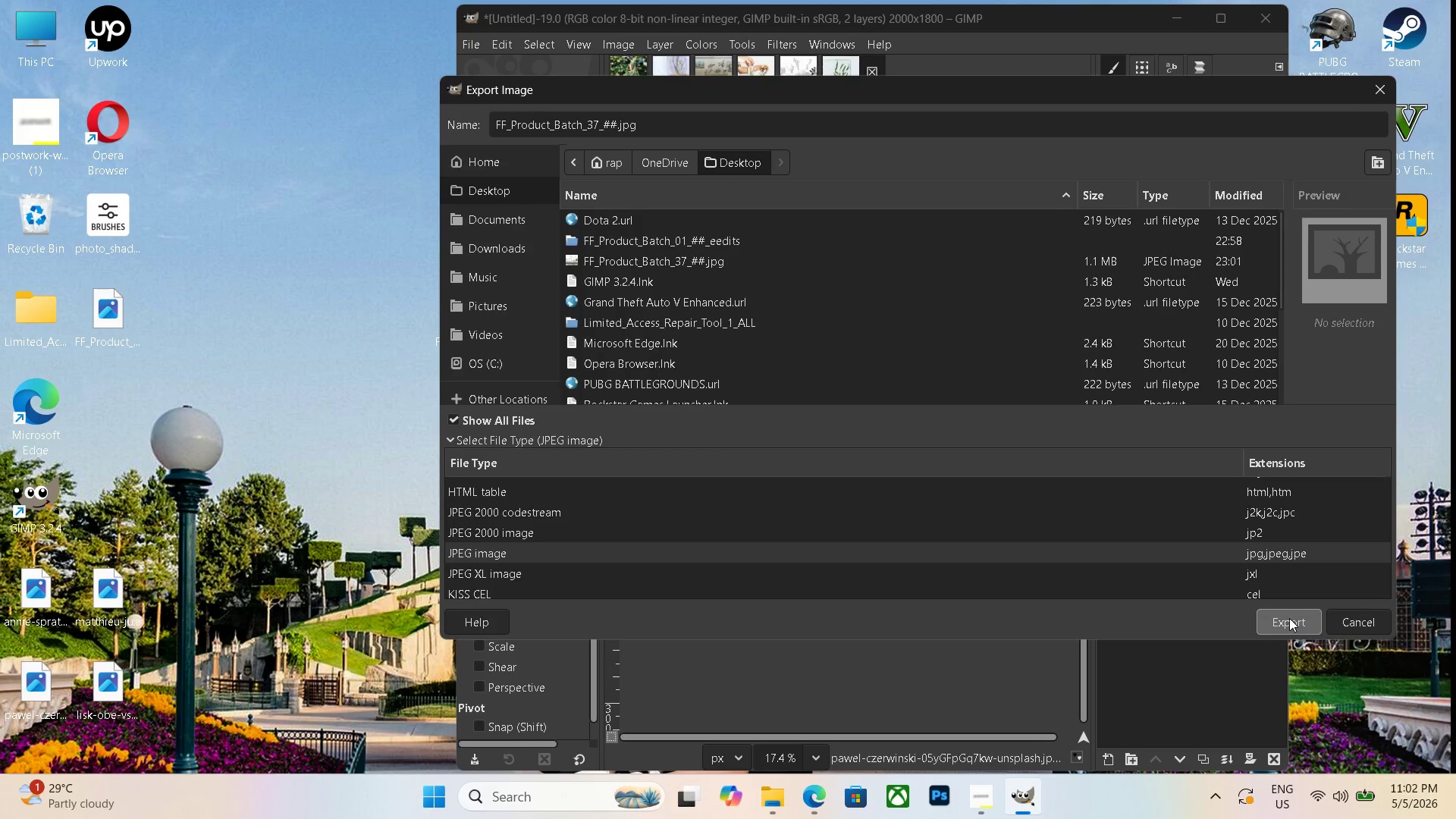 
left_click([1289, 618])
 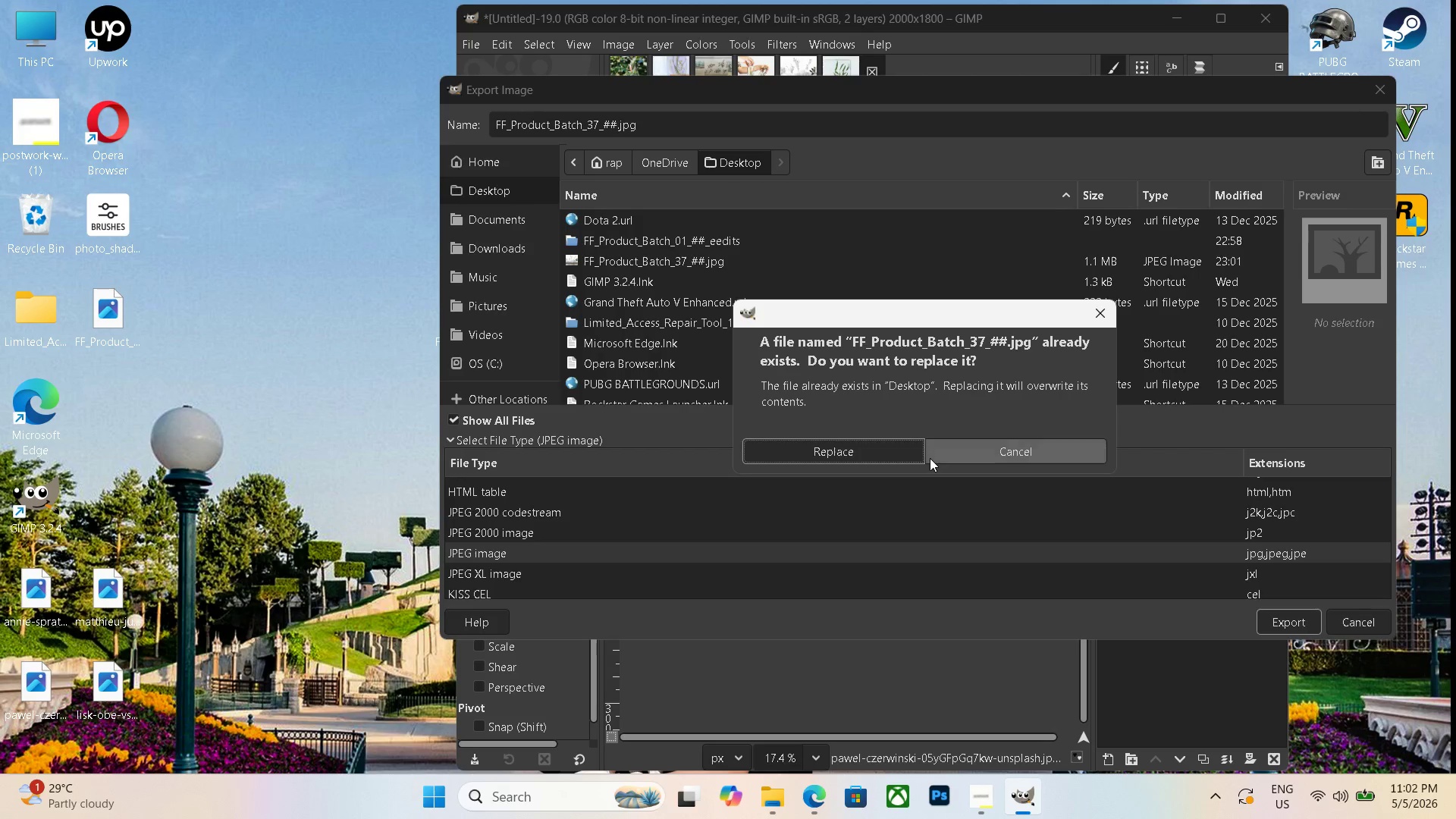 
left_click([1044, 460])
 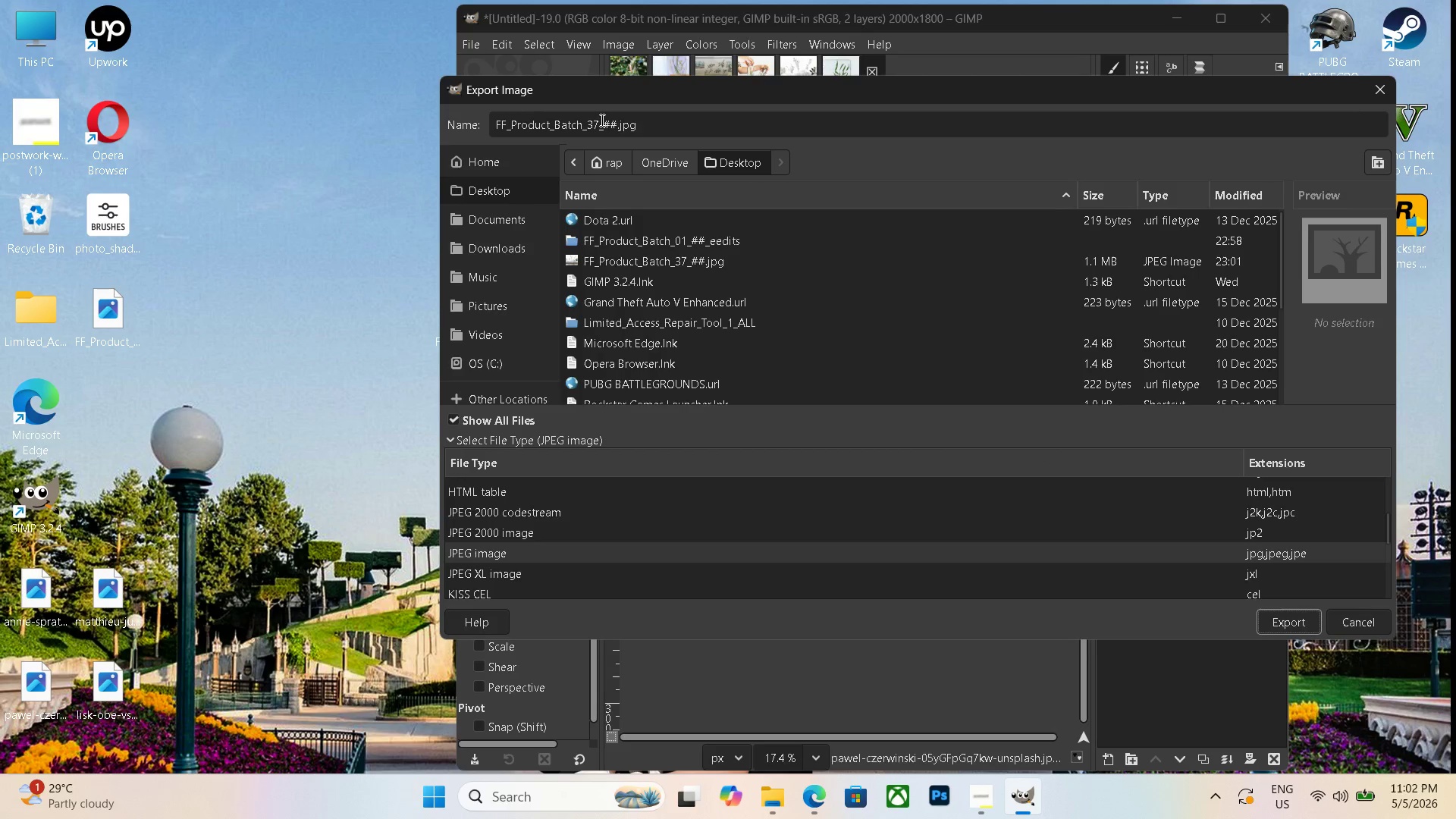 
left_click([598, 119])
 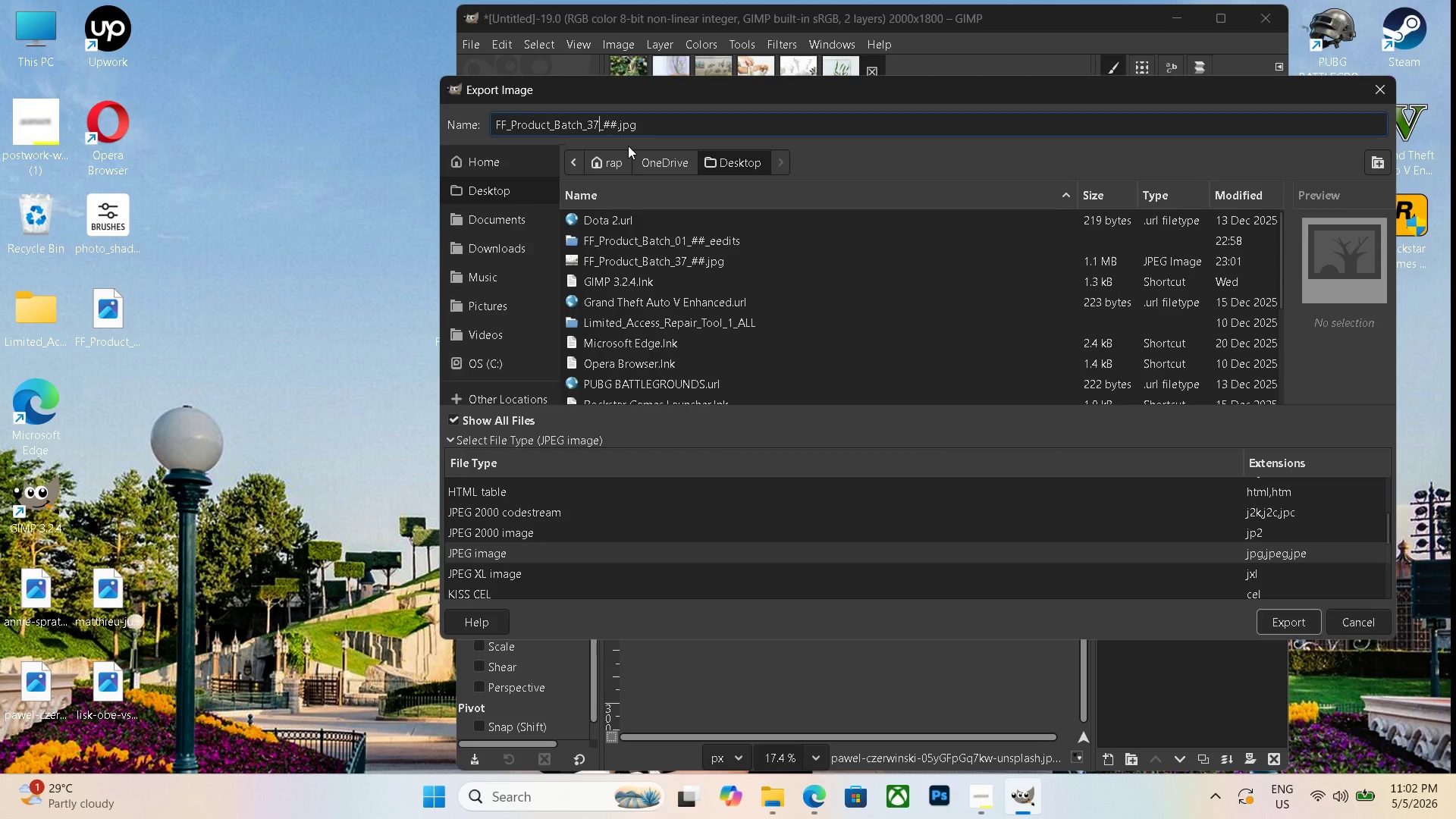 
key(Backspace)
 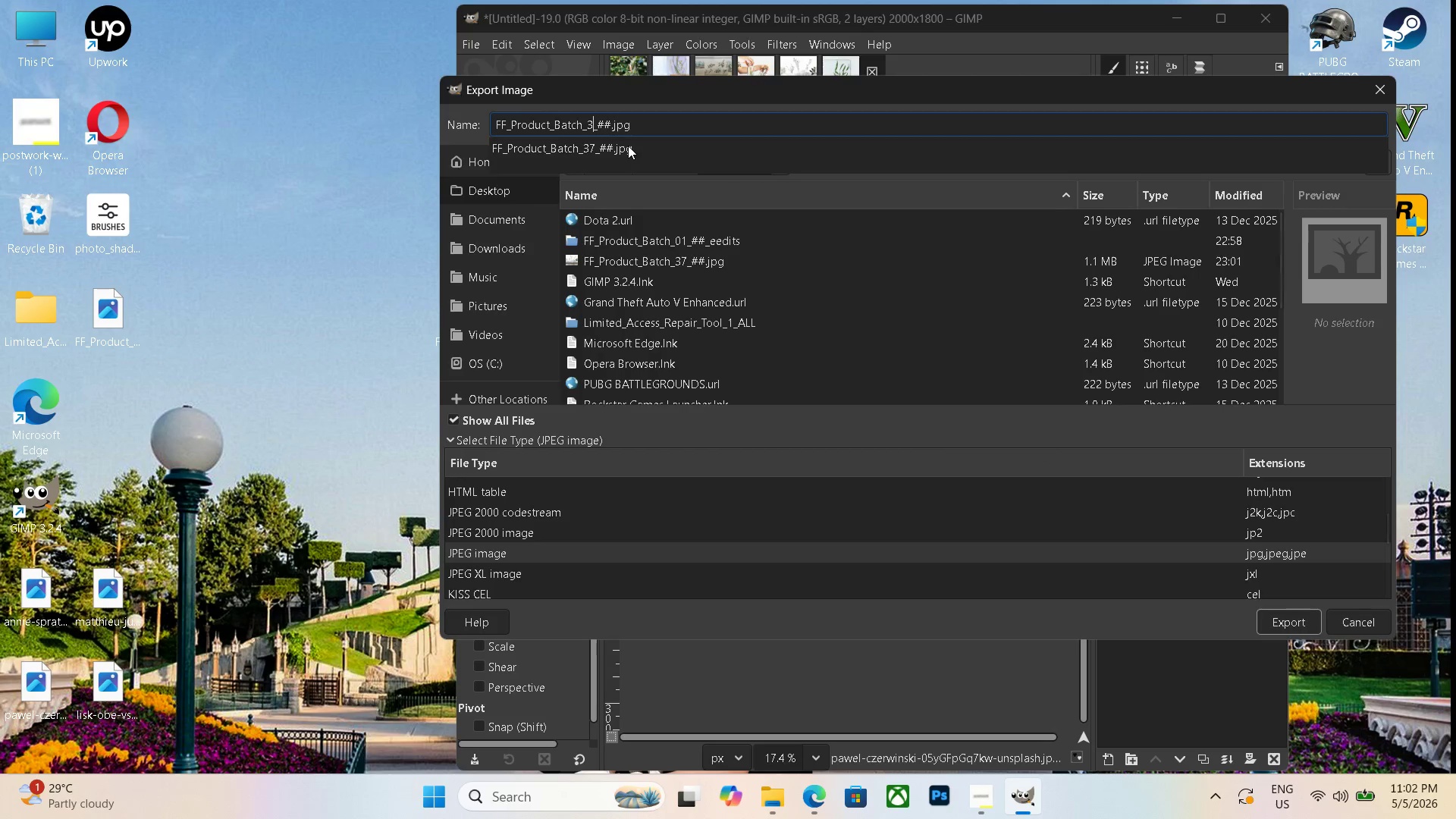 
key(Numpad8)
 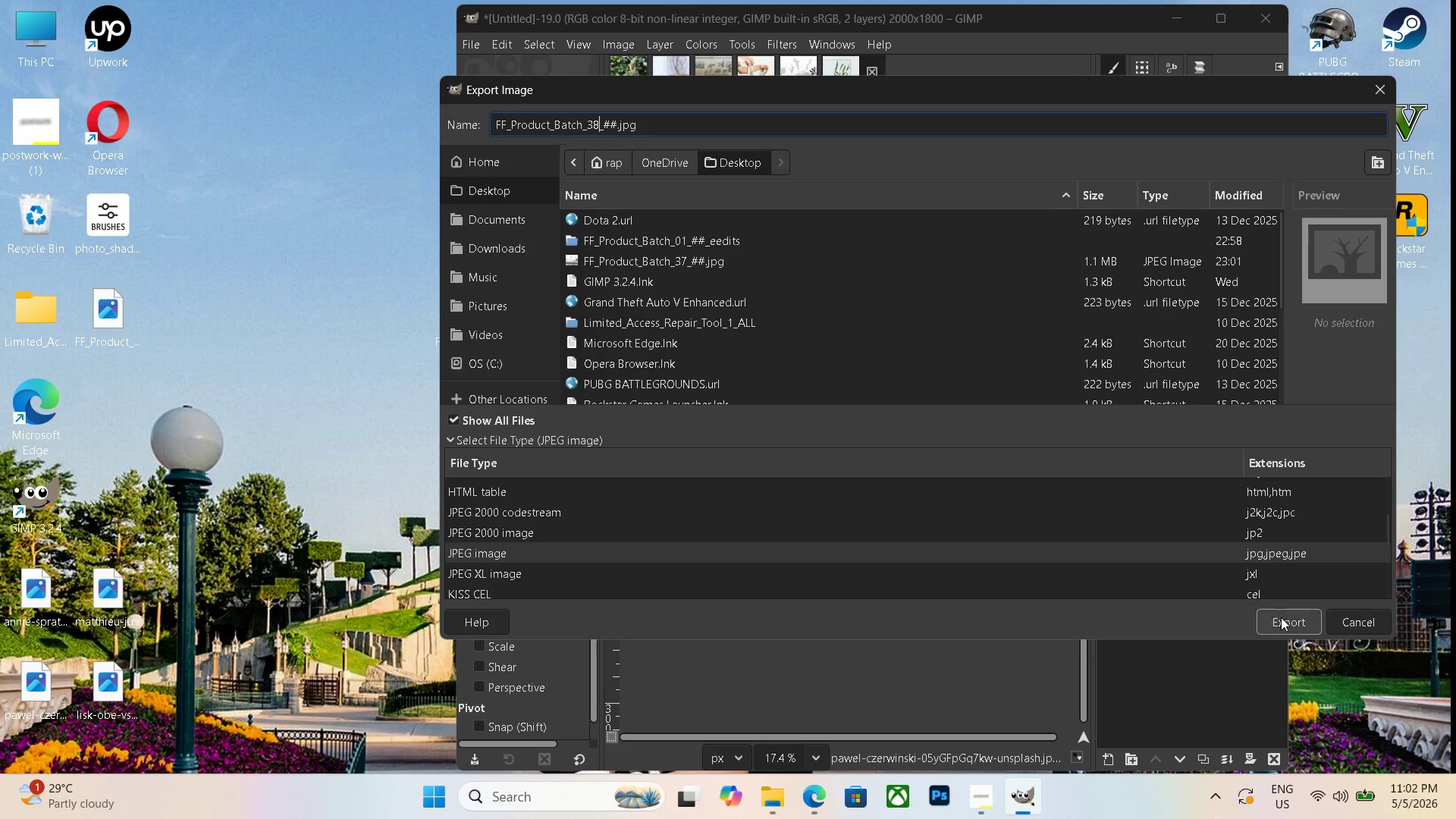 
left_click([1298, 623])
 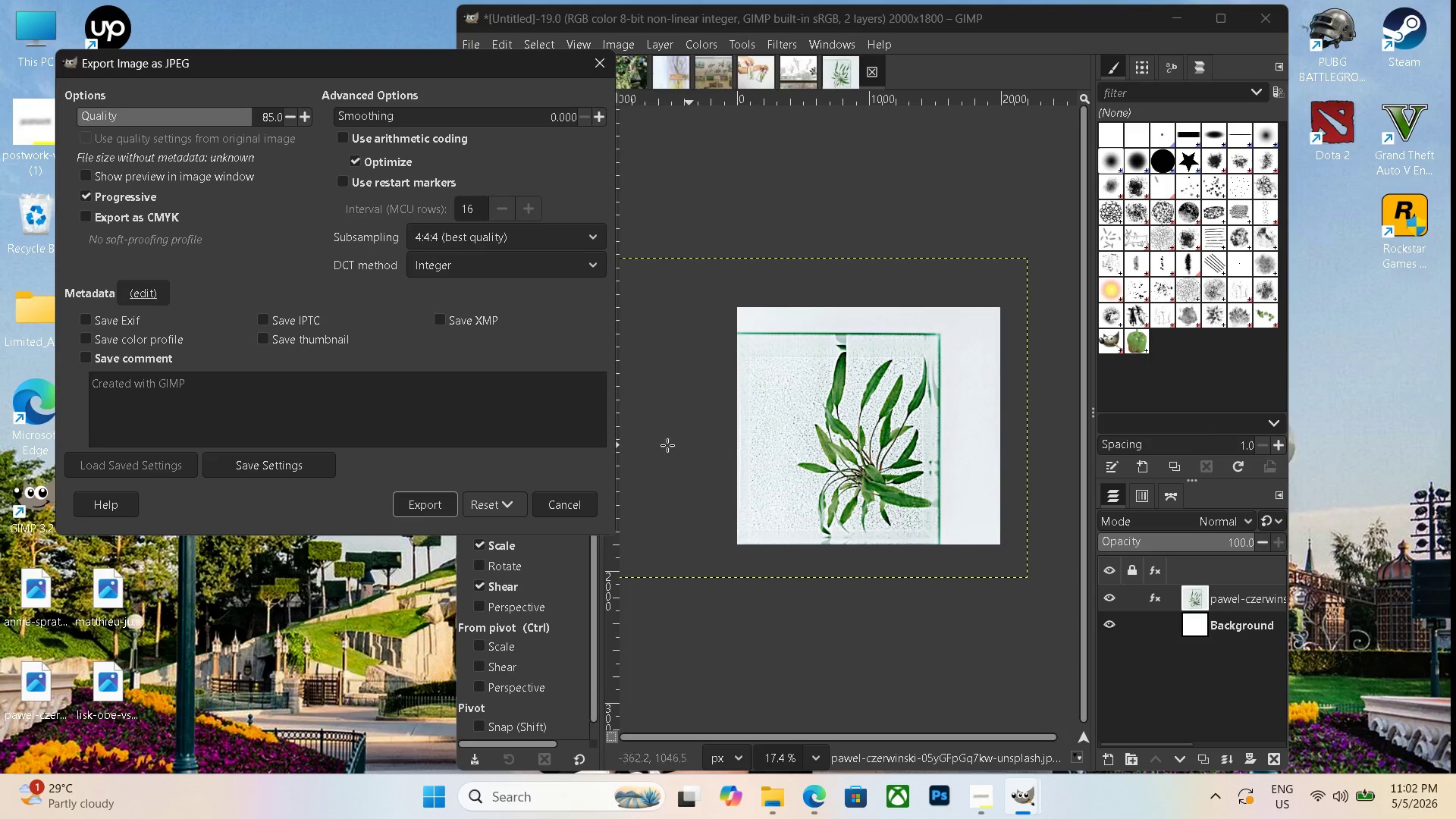 
left_click([439, 506])
 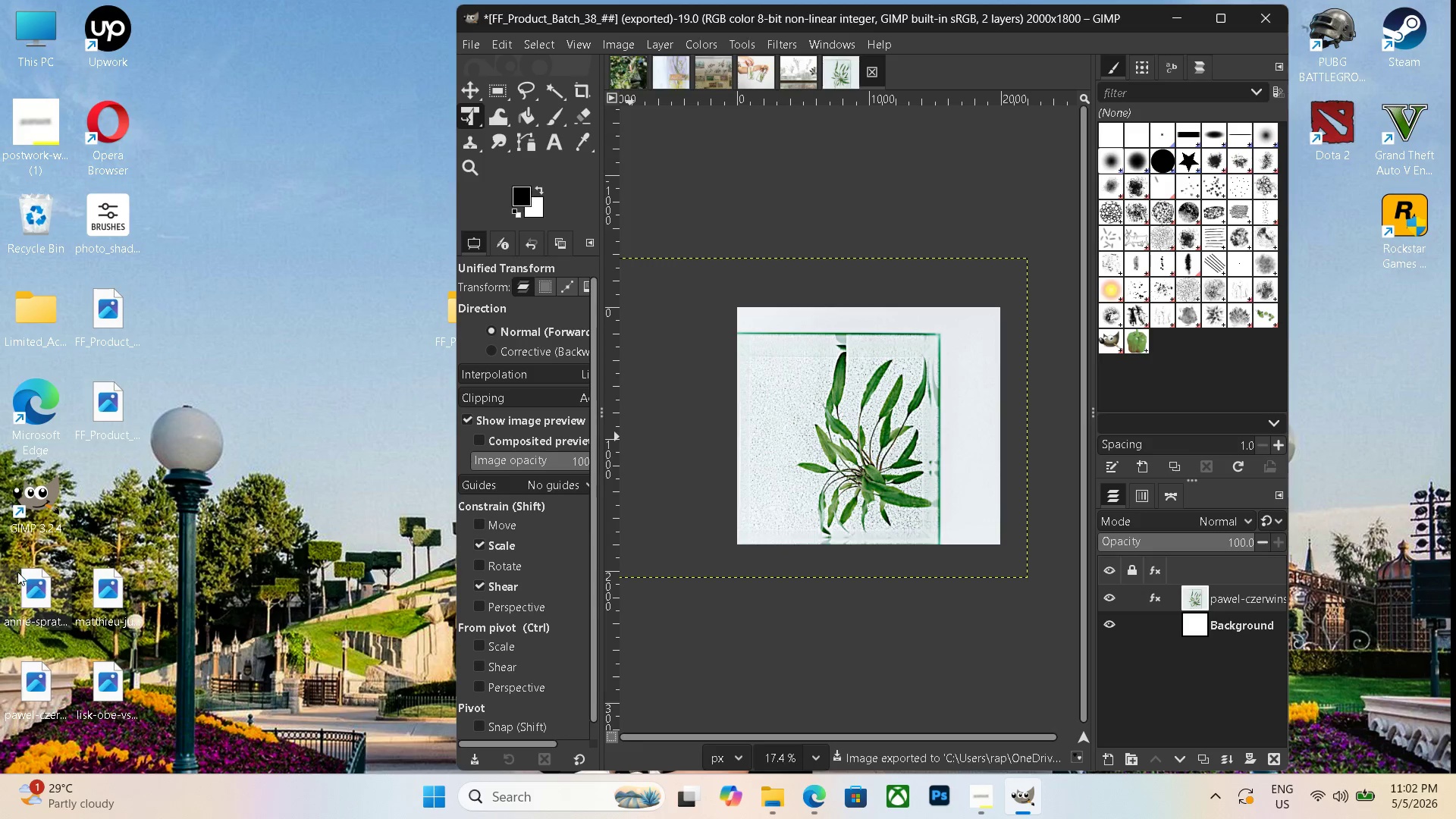 
hold_key(key=ControlLeft, duration=0.45)
left_click([24, 586])
 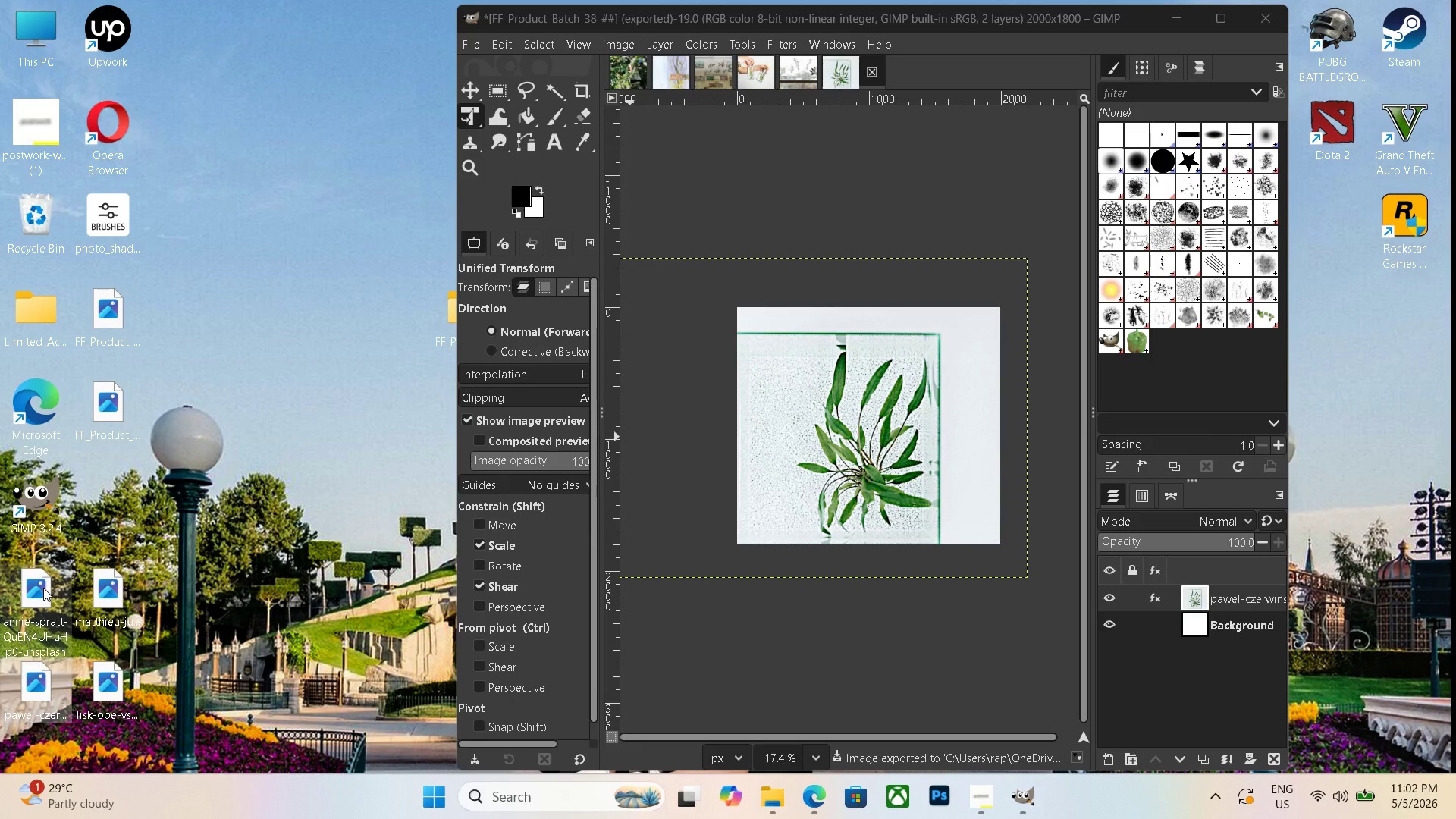 
key(Delete)
 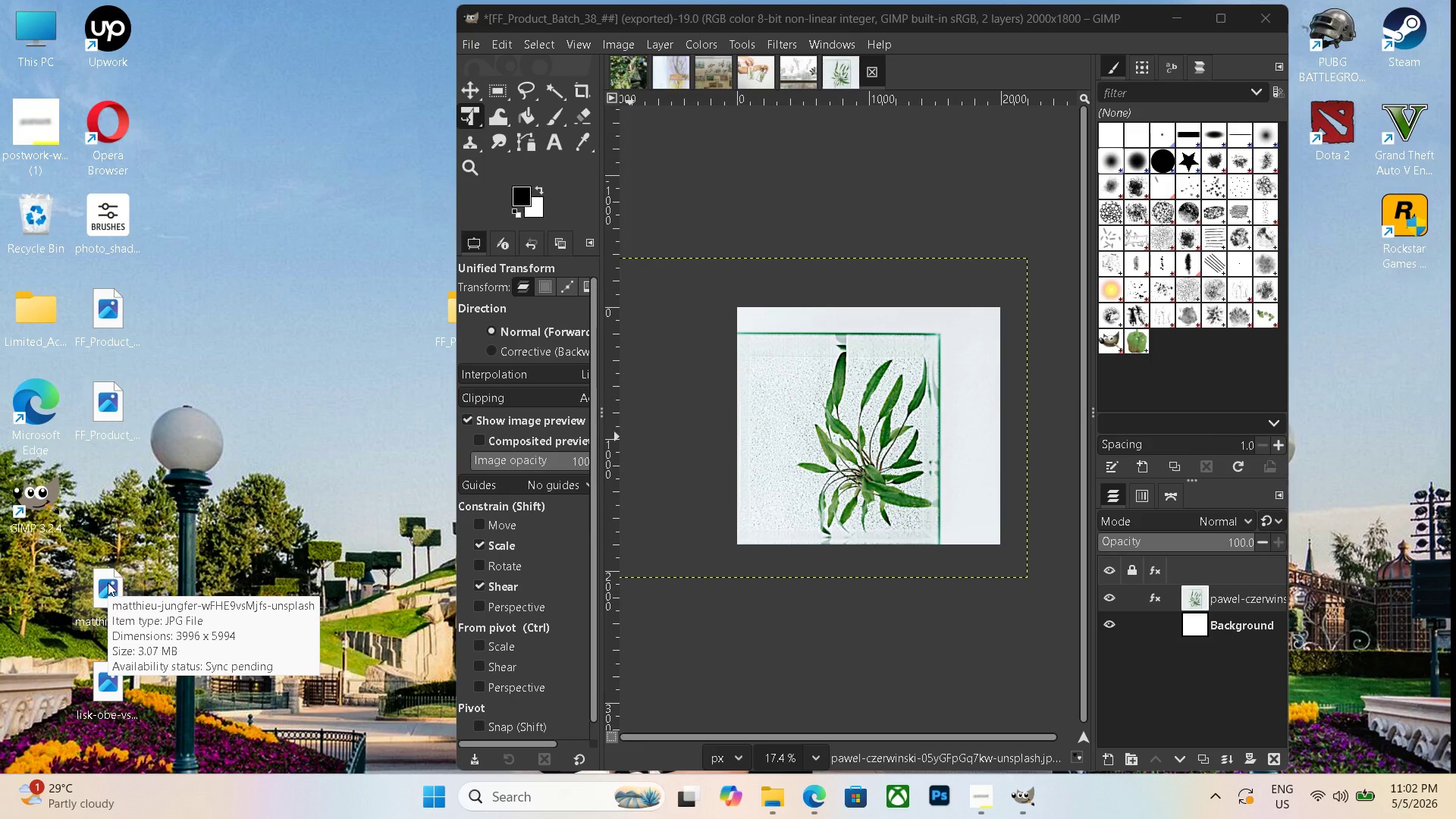 
double_click([117, 431])
 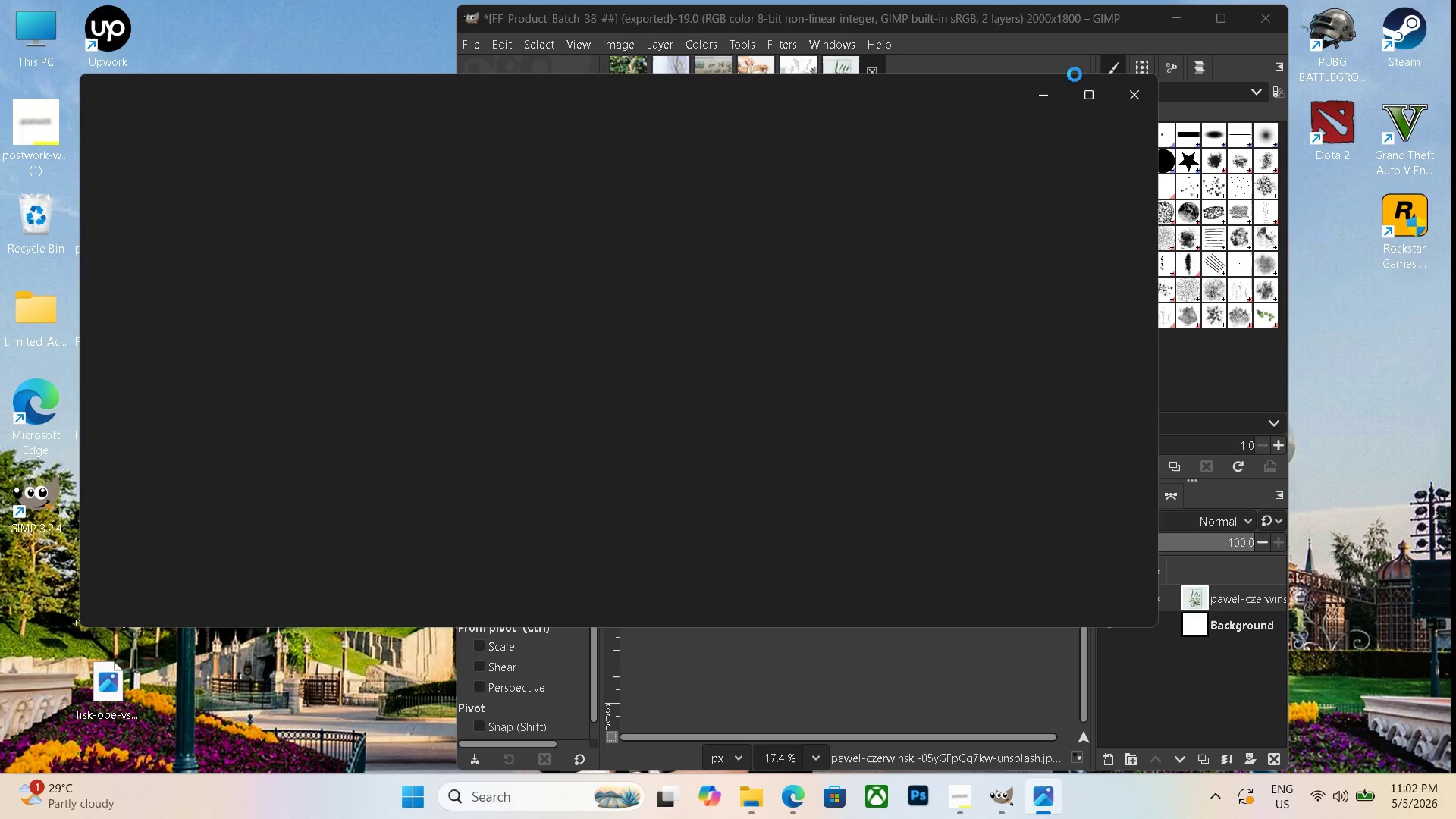 
left_click([1141, 103])
 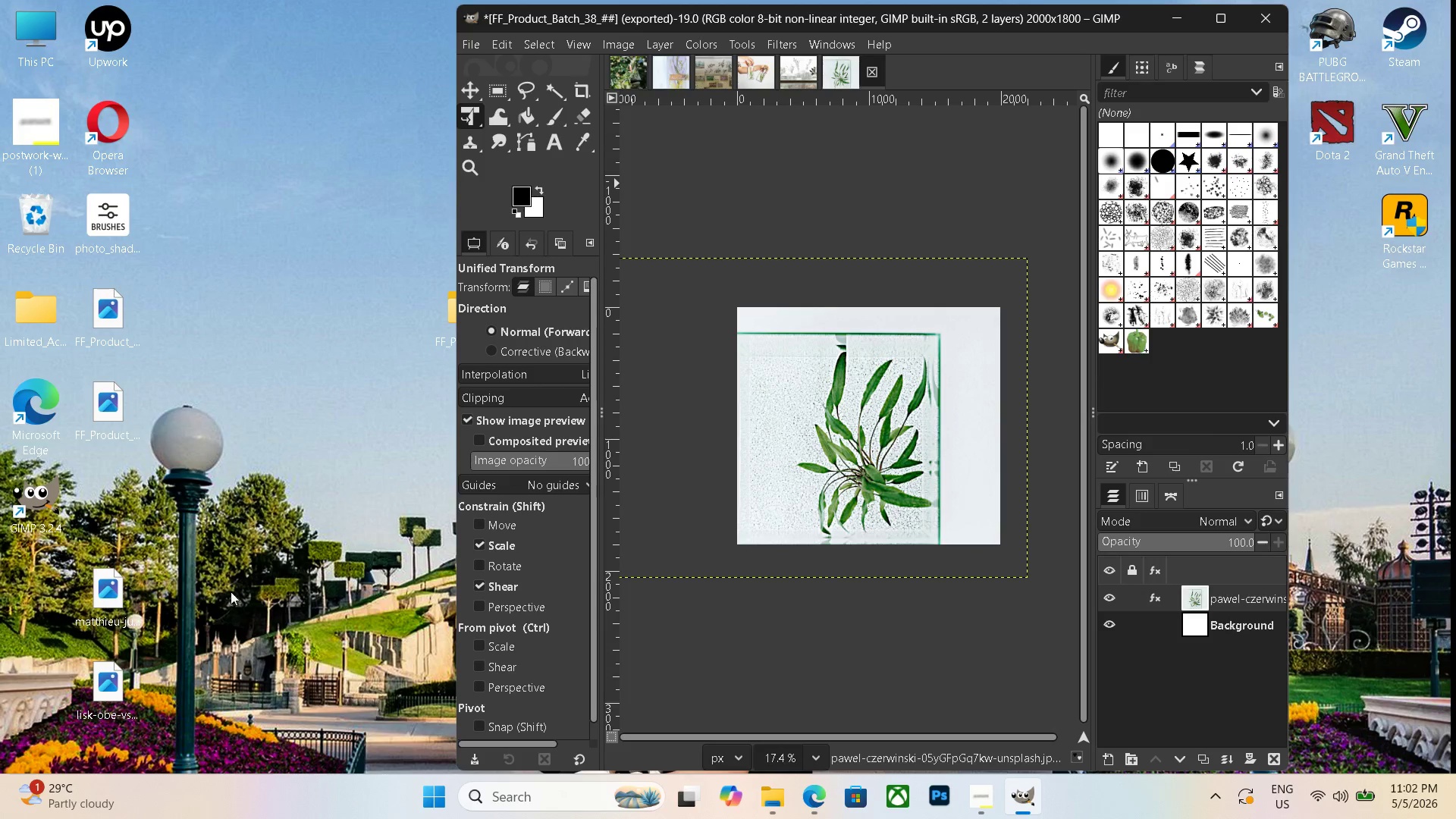 
double_click([104, 602])
 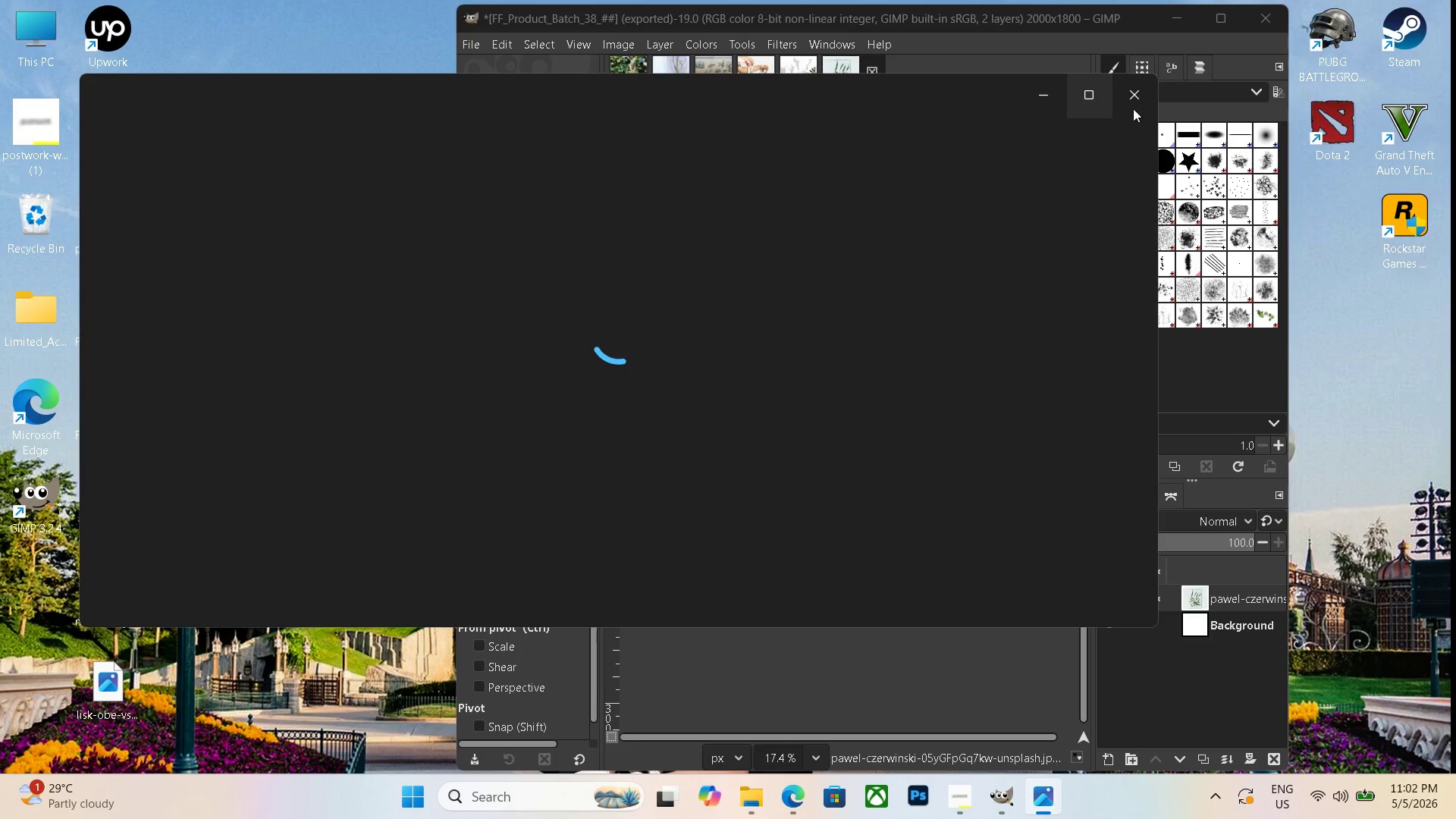 
left_click([1143, 98])
 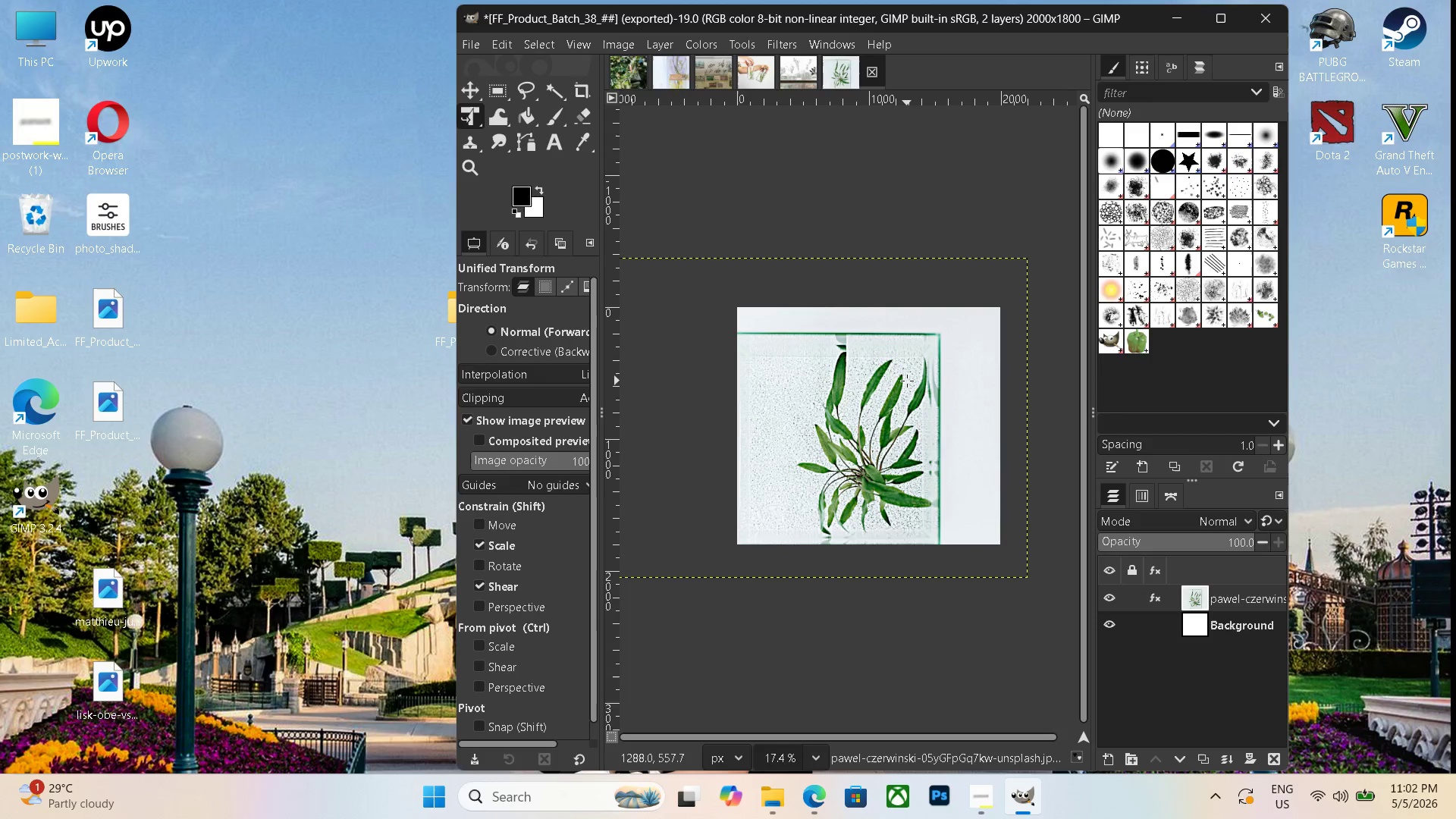 
key(Control+N)
 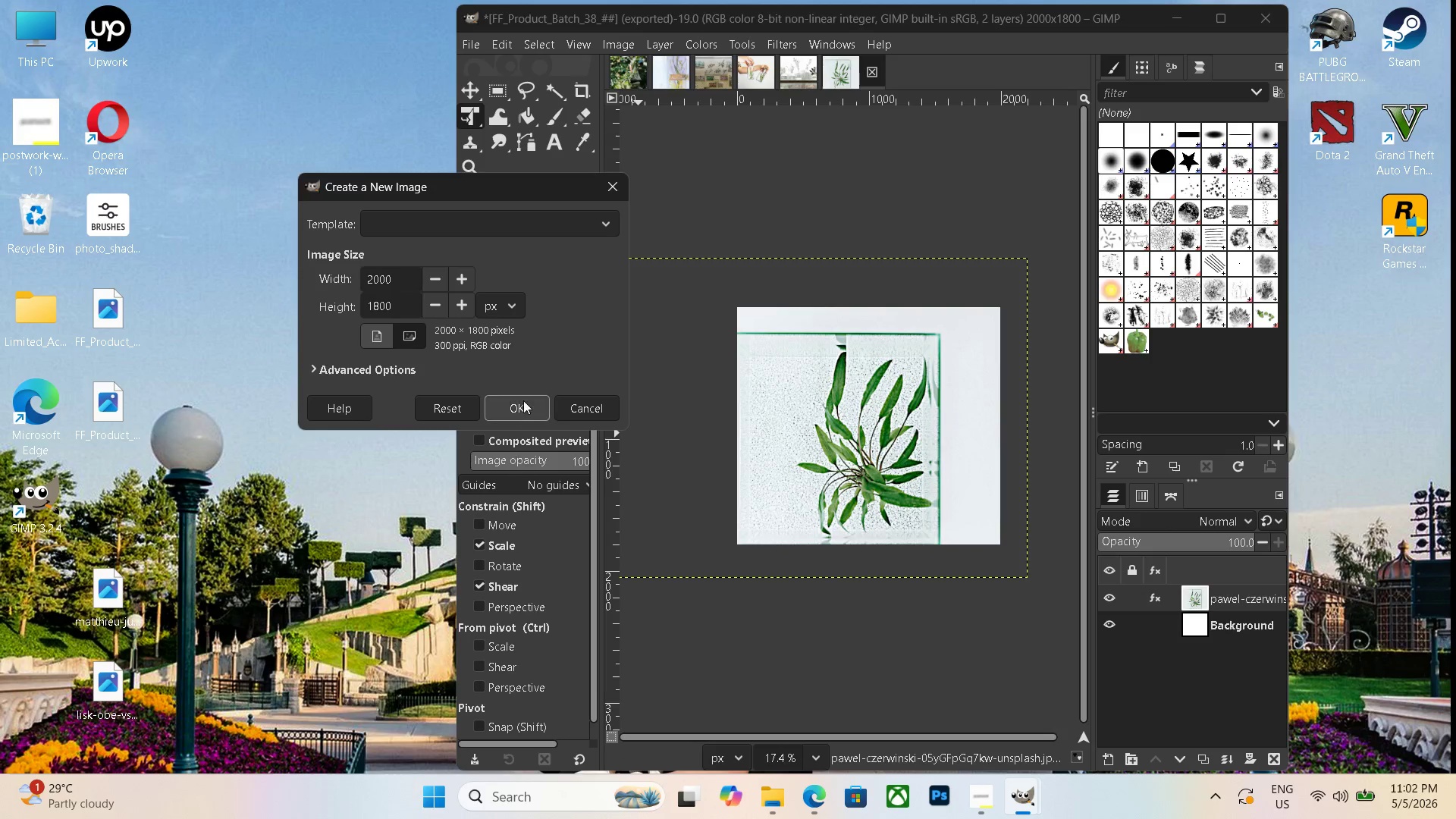 
left_click([517, 400])
 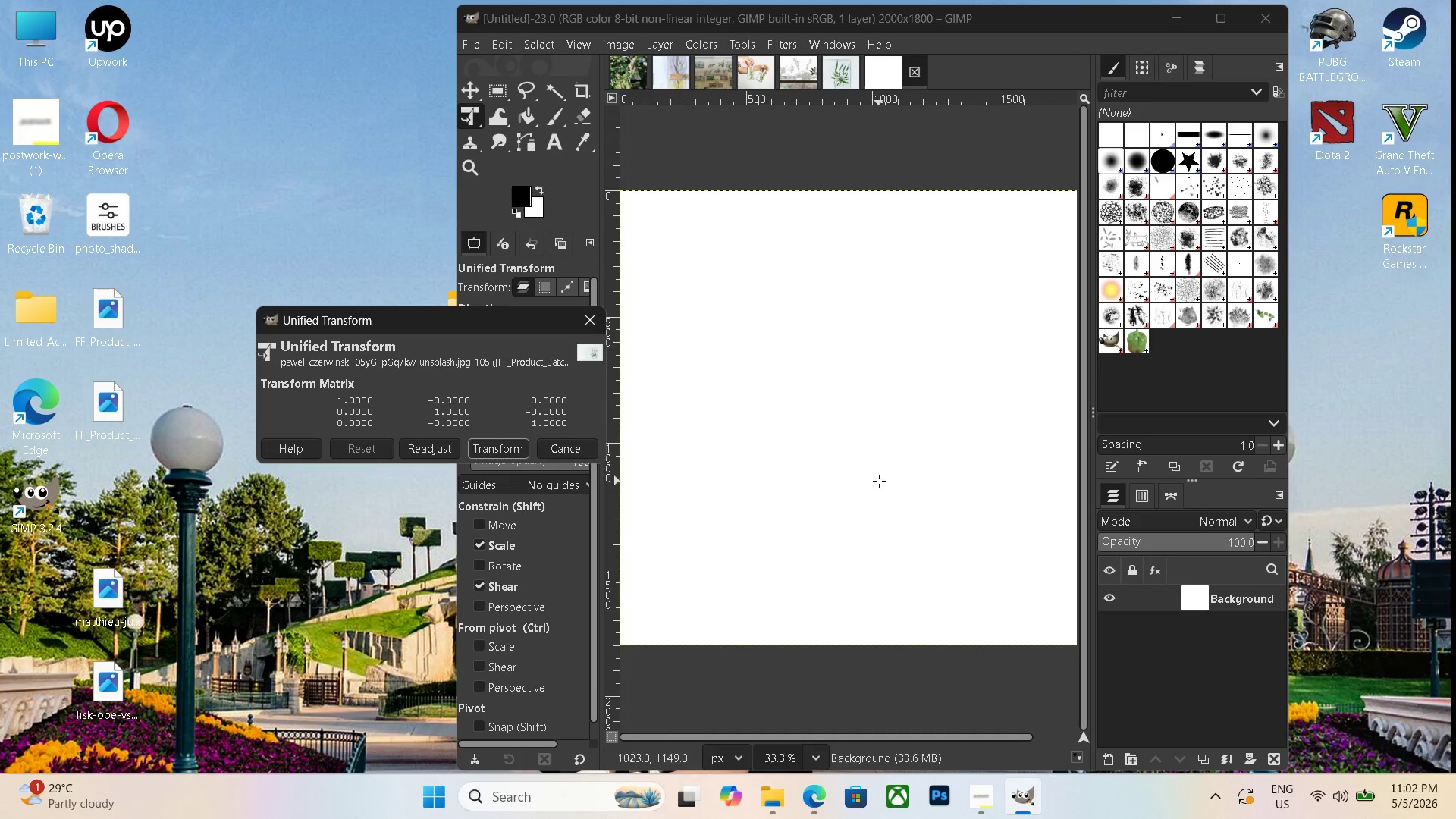 
hold_key(key=ControlLeft, duration=0.34)
scroll: coordinate [879, 482], scroll_direction: down, amount: 5.0
 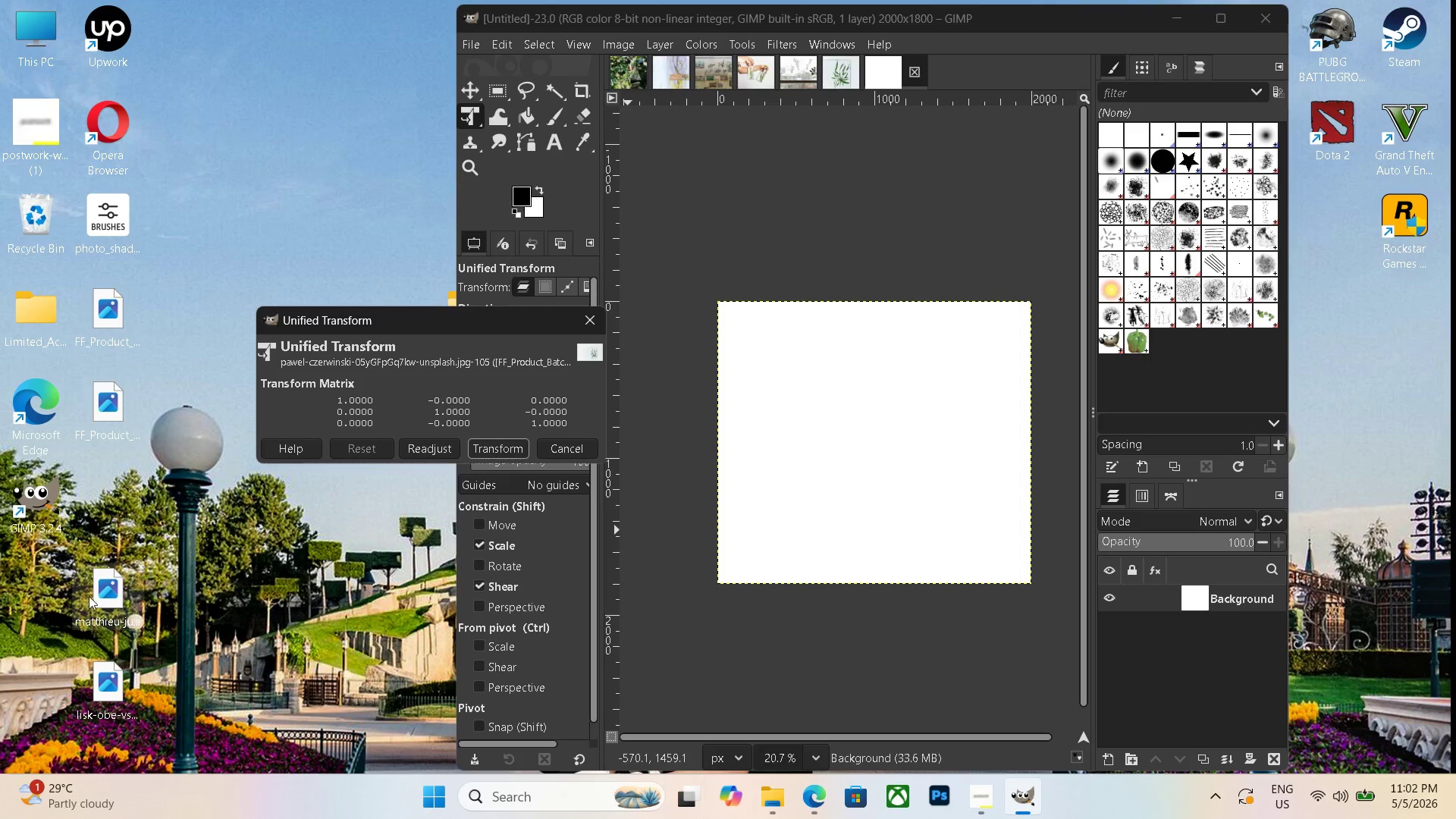 
left_click_drag(start_coordinate=[105, 591], to_coordinate=[800, 474])
 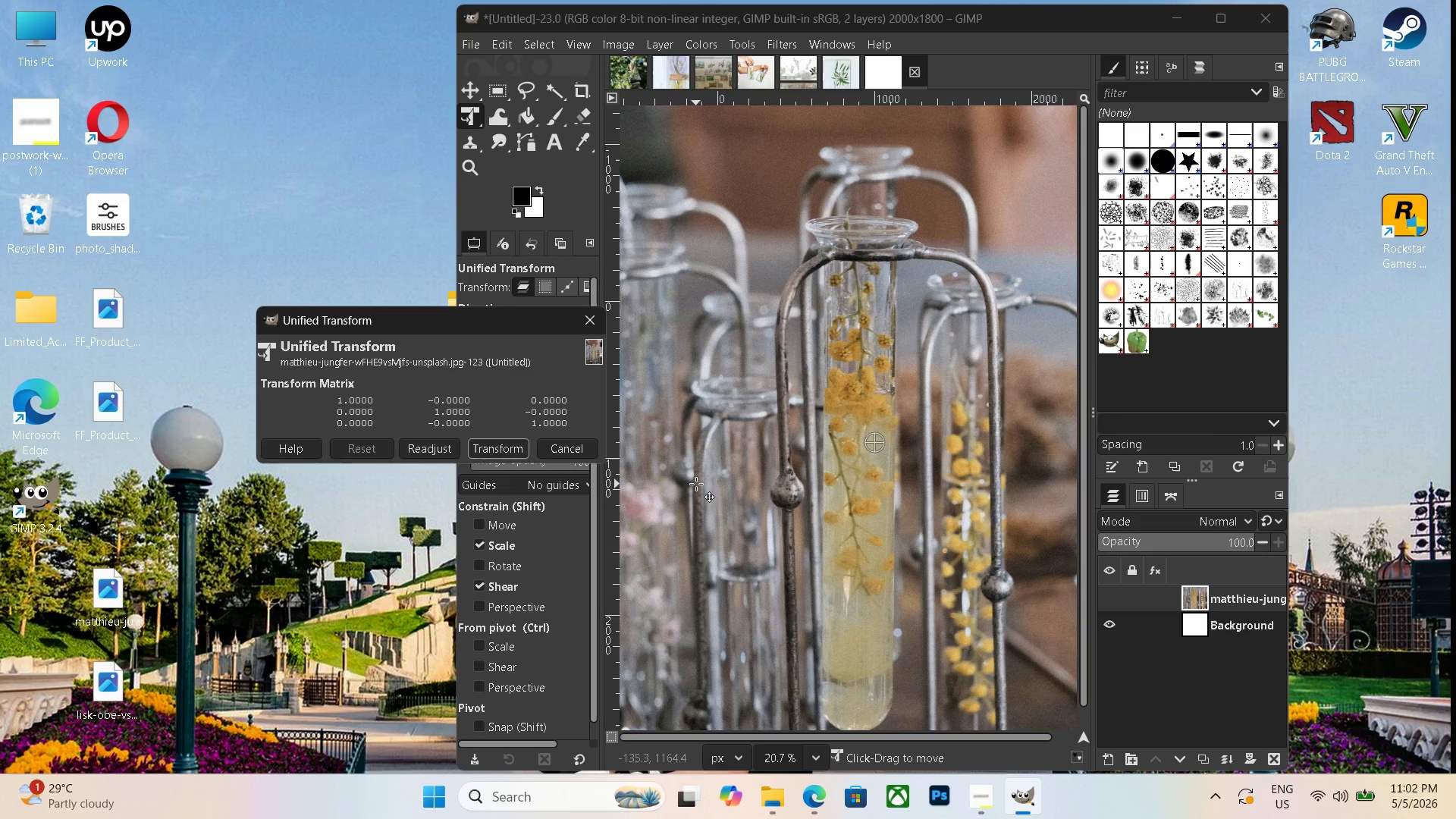 
hold_key(key=ControlLeft, duration=0.77)
scroll: coordinate [827, 460], scroll_direction: down, amount: 10.0
 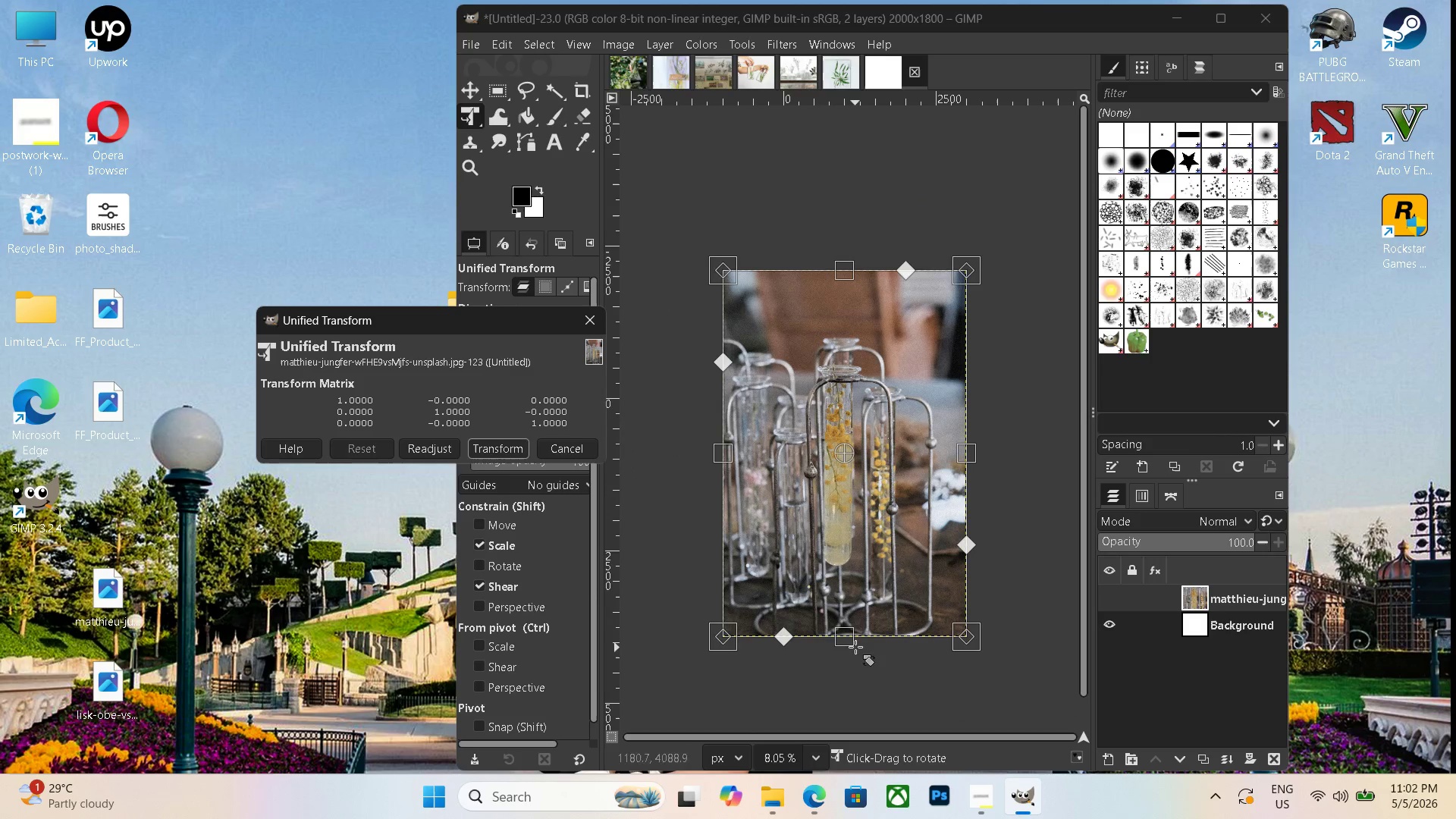 
left_click_drag(start_coordinate=[839, 637], to_coordinate=[875, 452])
 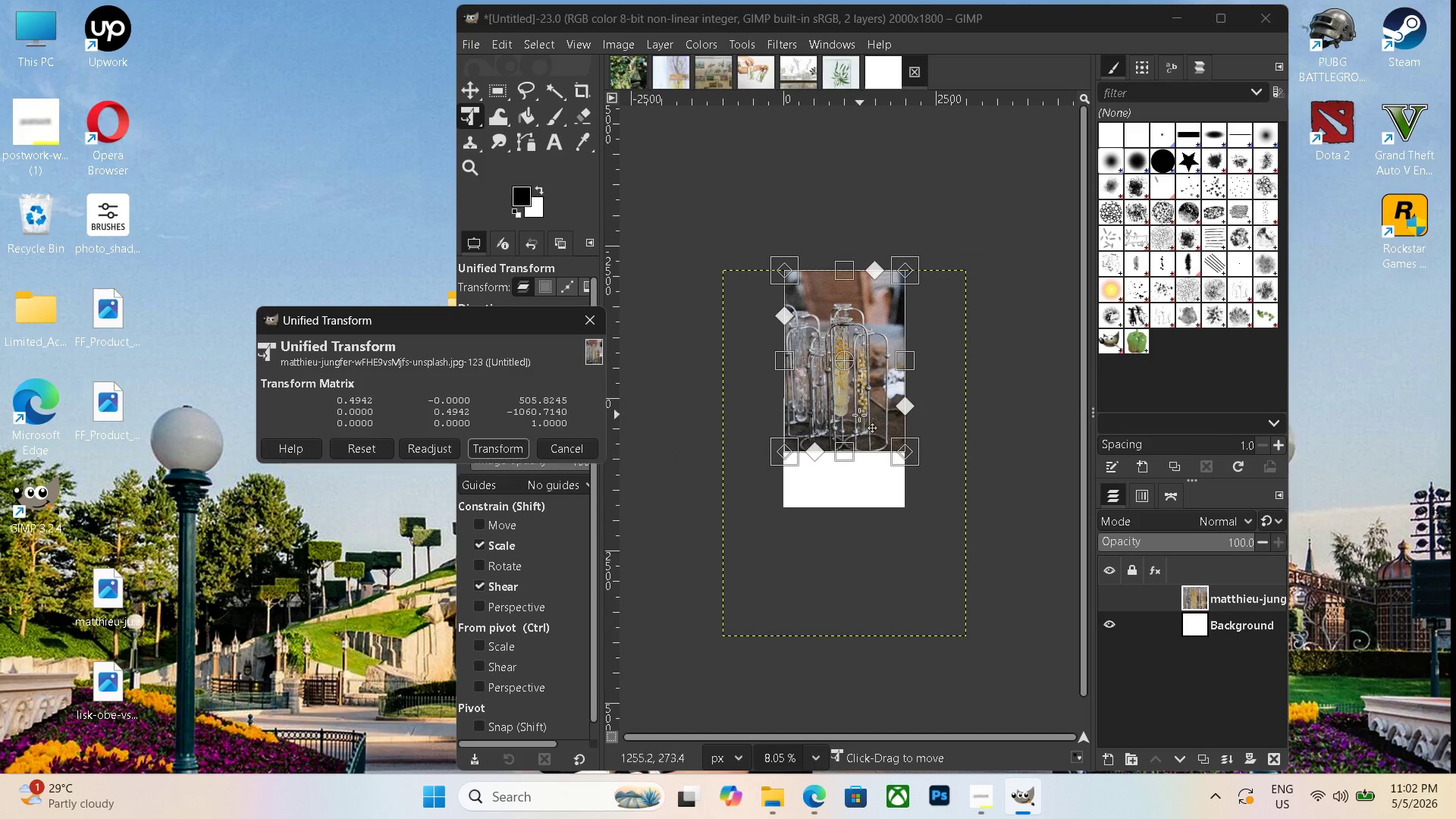 
left_click_drag(start_coordinate=[859, 414], to_coordinate=[860, 502])
 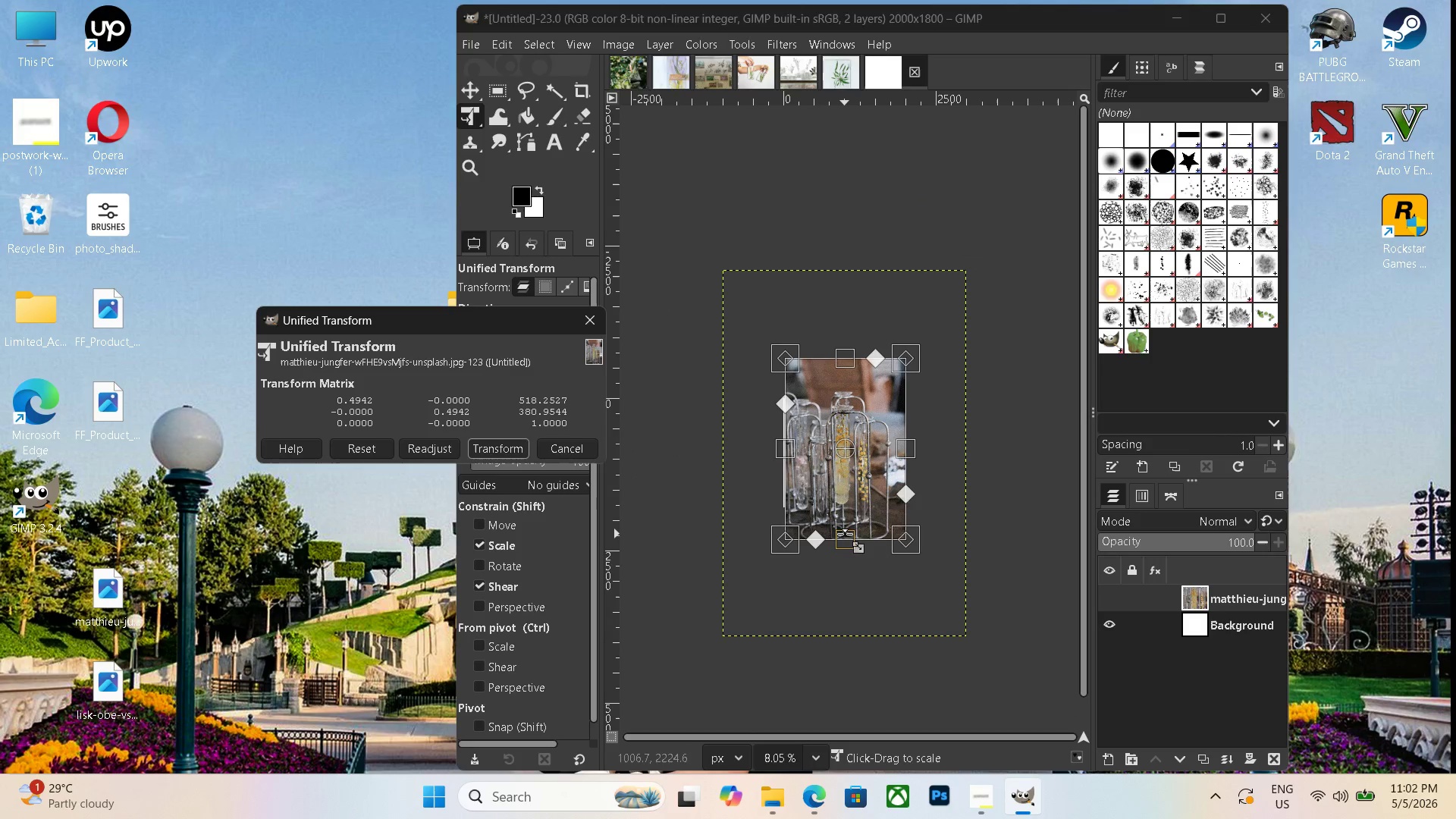 
left_click_drag(start_coordinate=[845, 534], to_coordinate=[858, 535])
 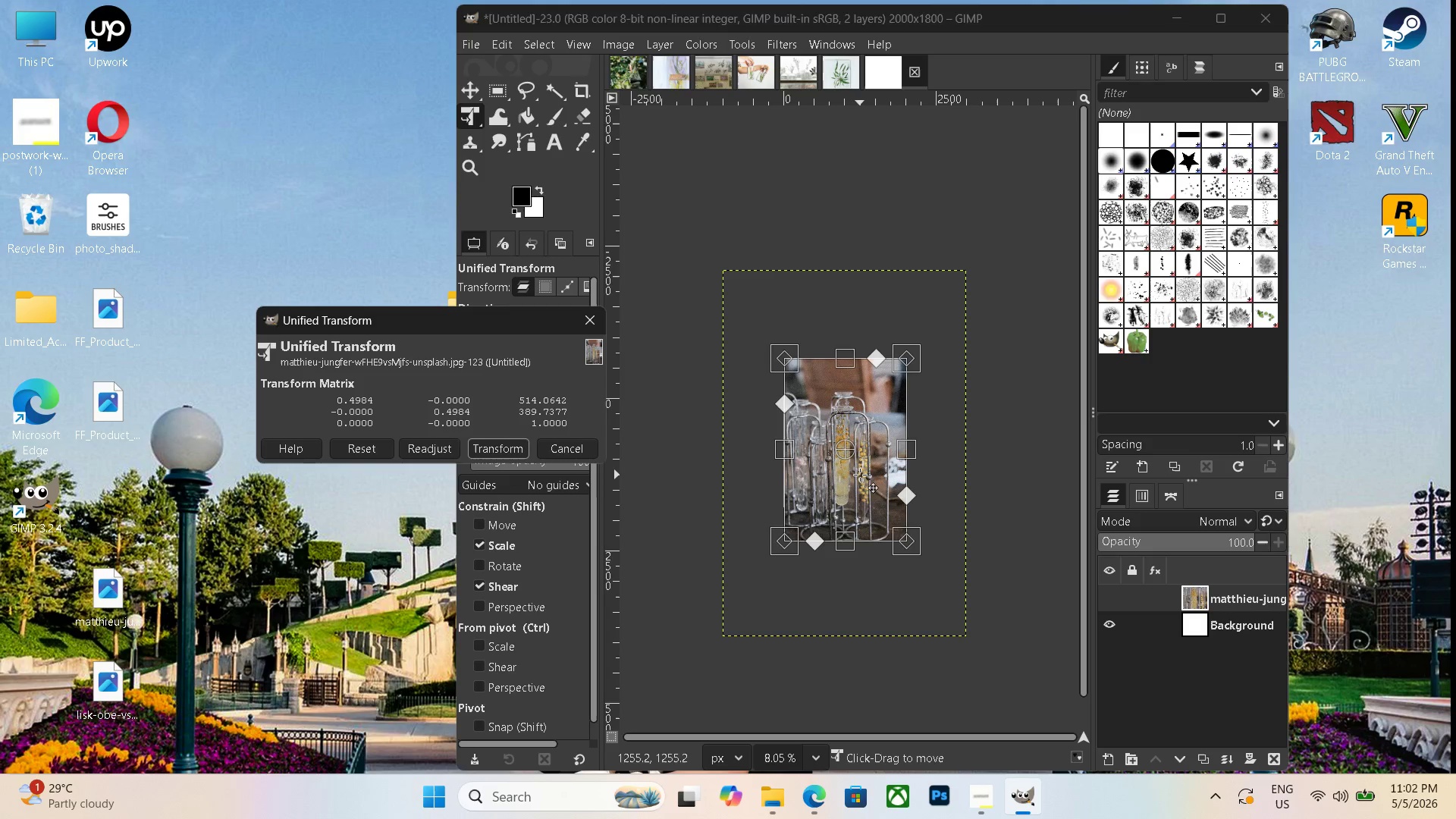 
left_click_drag(start_coordinate=[860, 475], to_coordinate=[857, 488])
 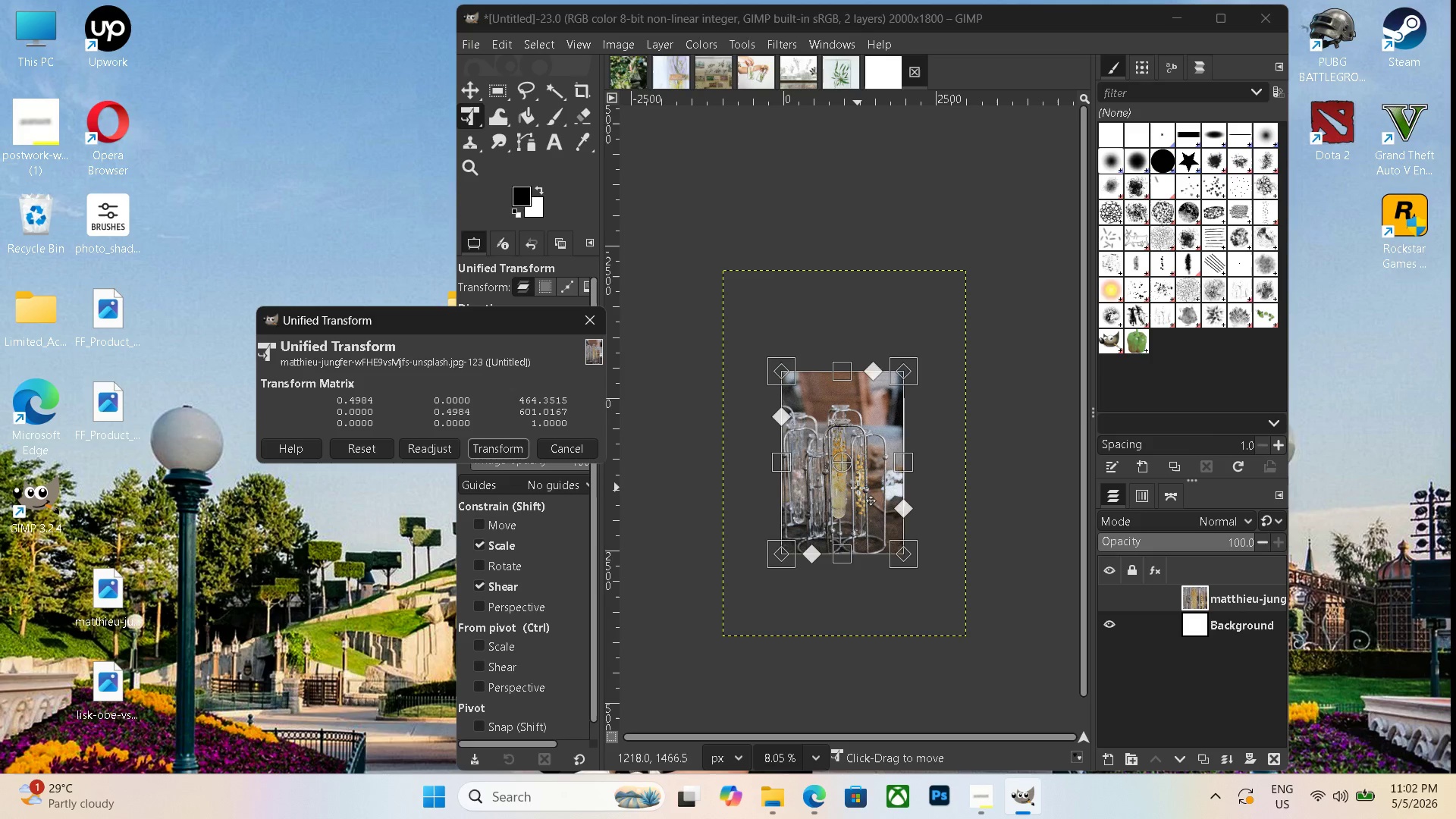 
left_click_drag(start_coordinate=[858, 488], to_coordinate=[858, 479])
 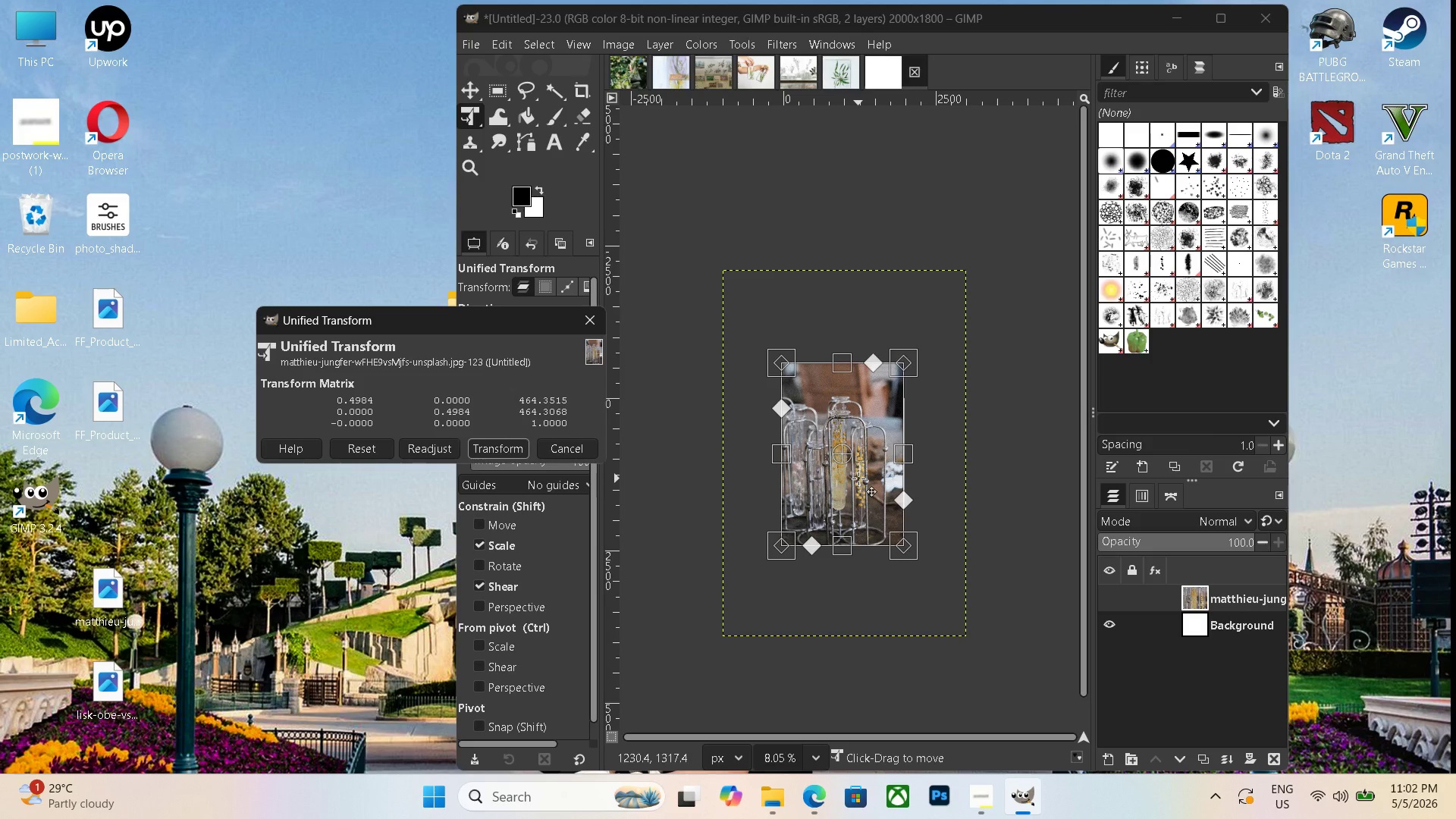 
key(Enter)
 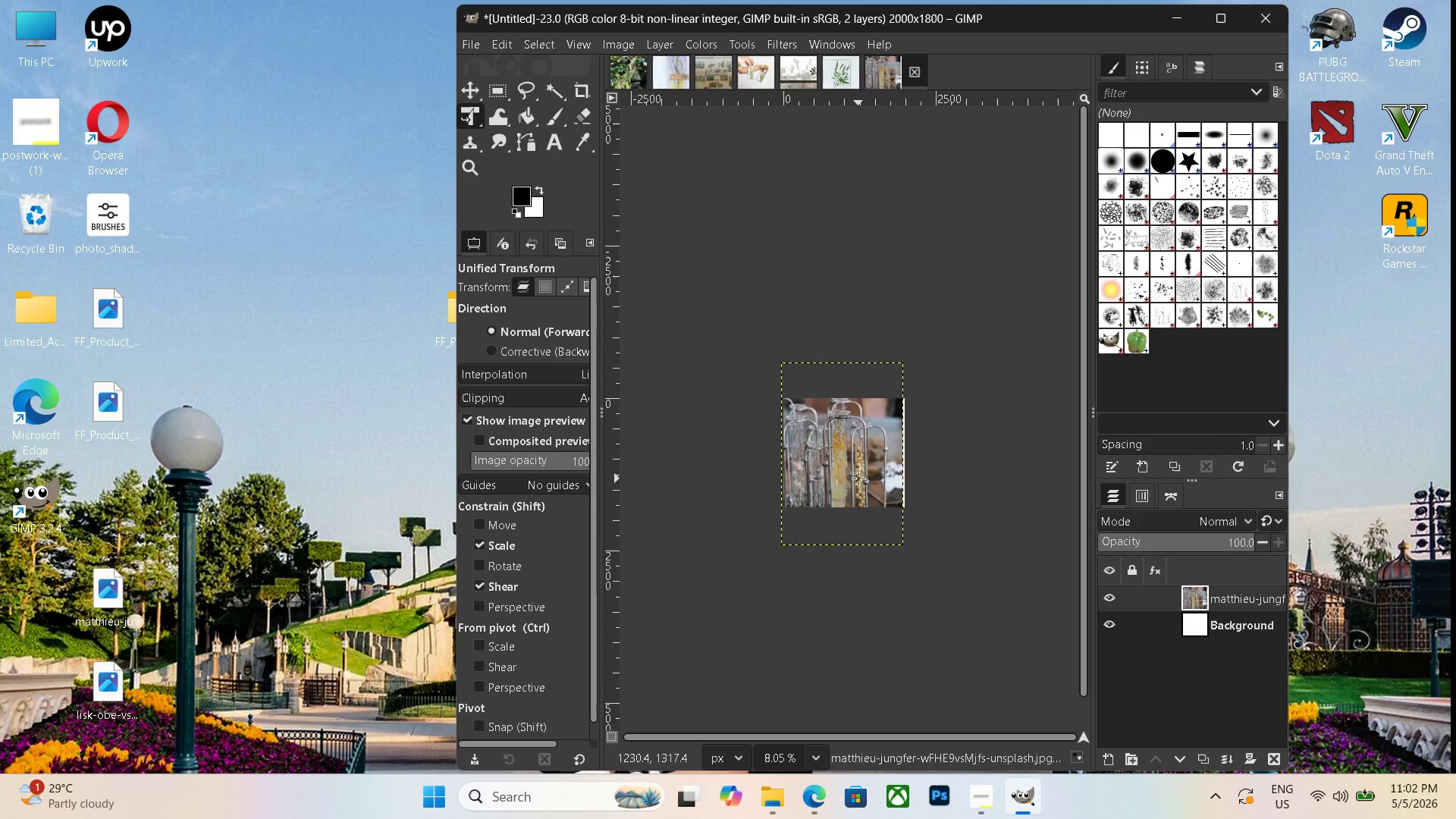 
hold_key(key=ControlLeft, duration=0.44)
scroll: coordinate [939, 527], scroll_direction: up, amount: 4.0
 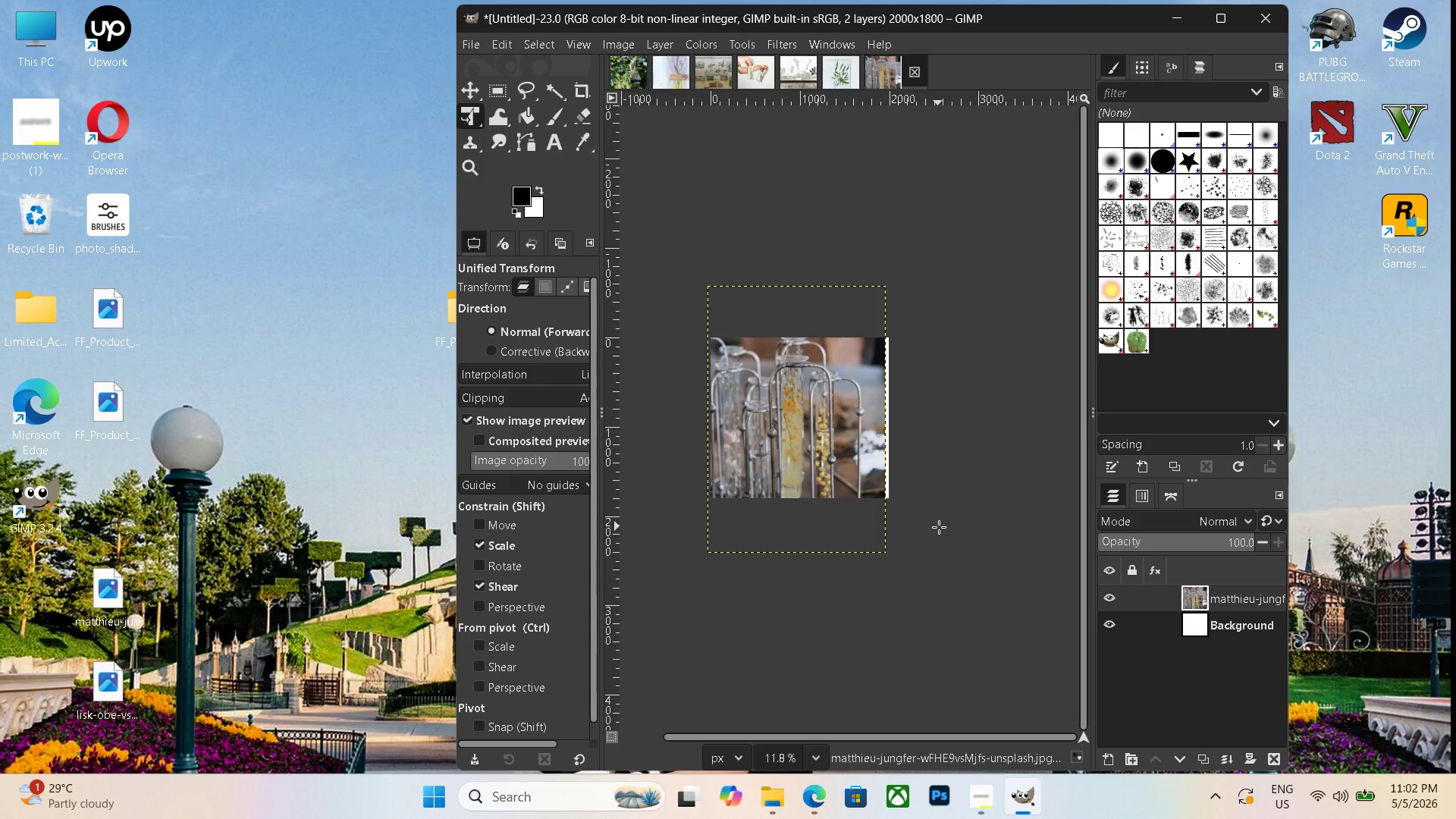 
key(Control+Shift+F)
 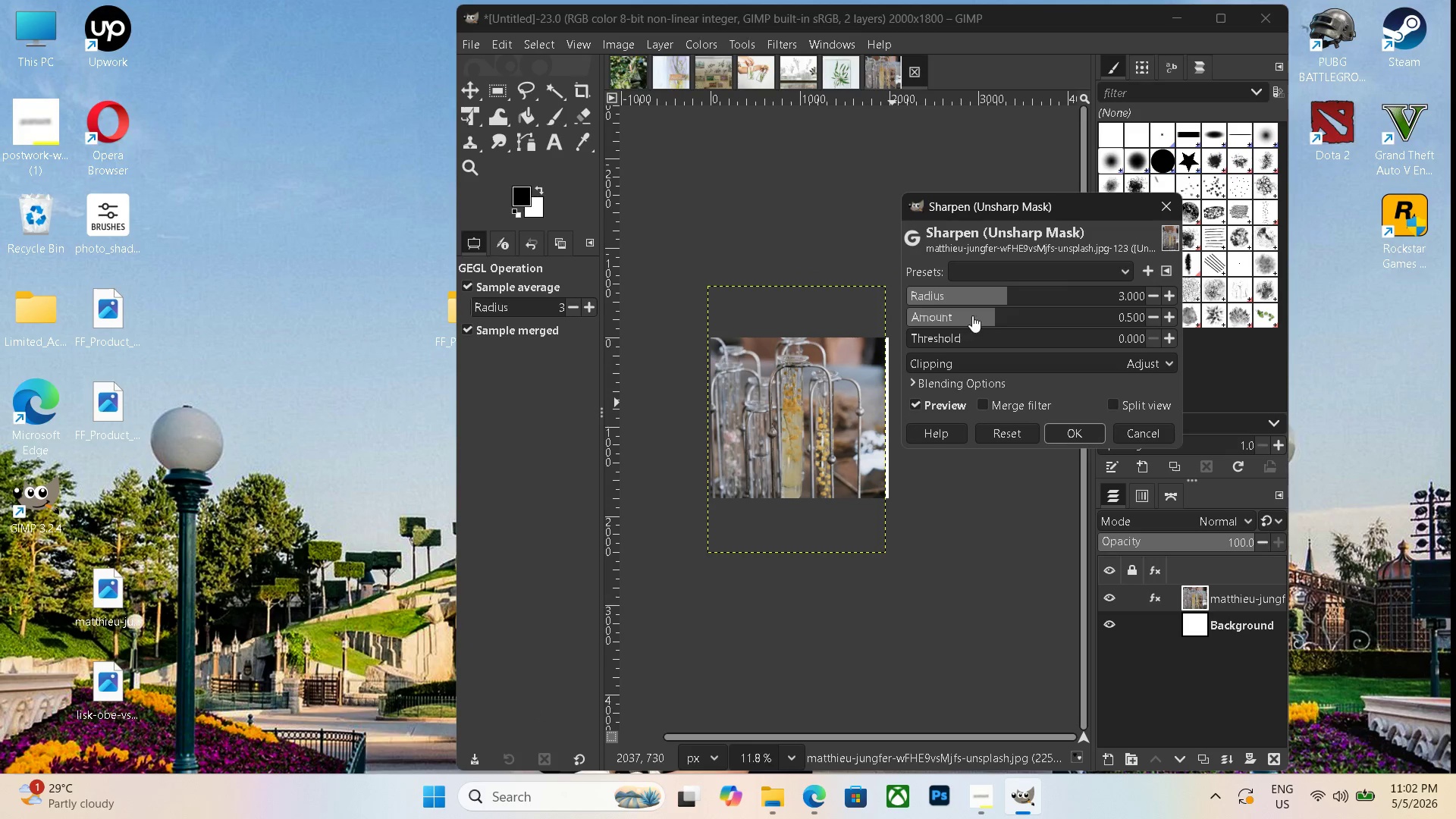 
left_click_drag(start_coordinate=[1004, 304], to_coordinate=[1044, 299])
 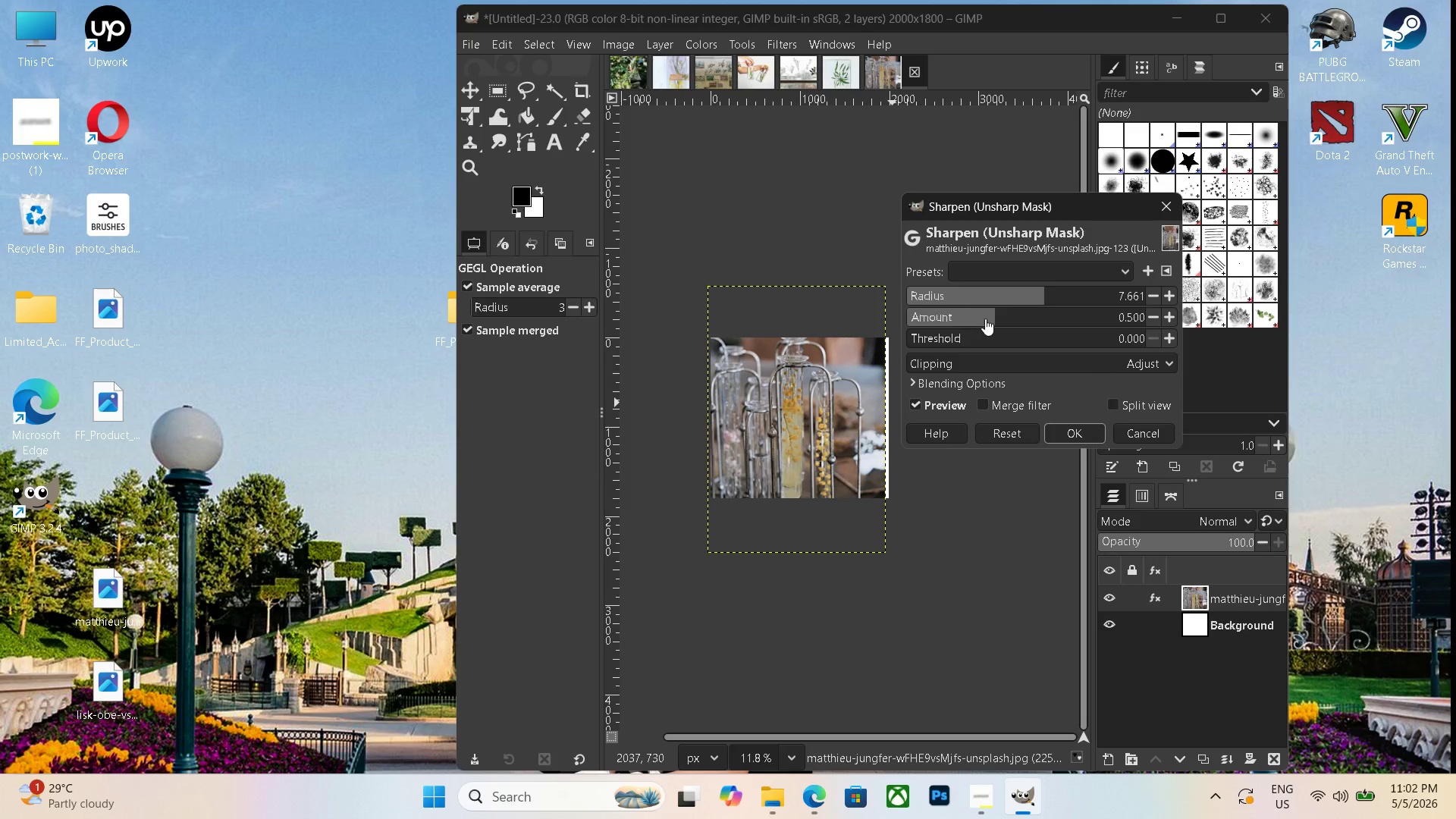 
left_click_drag(start_coordinate=[985, 318], to_coordinate=[1003, 318])
 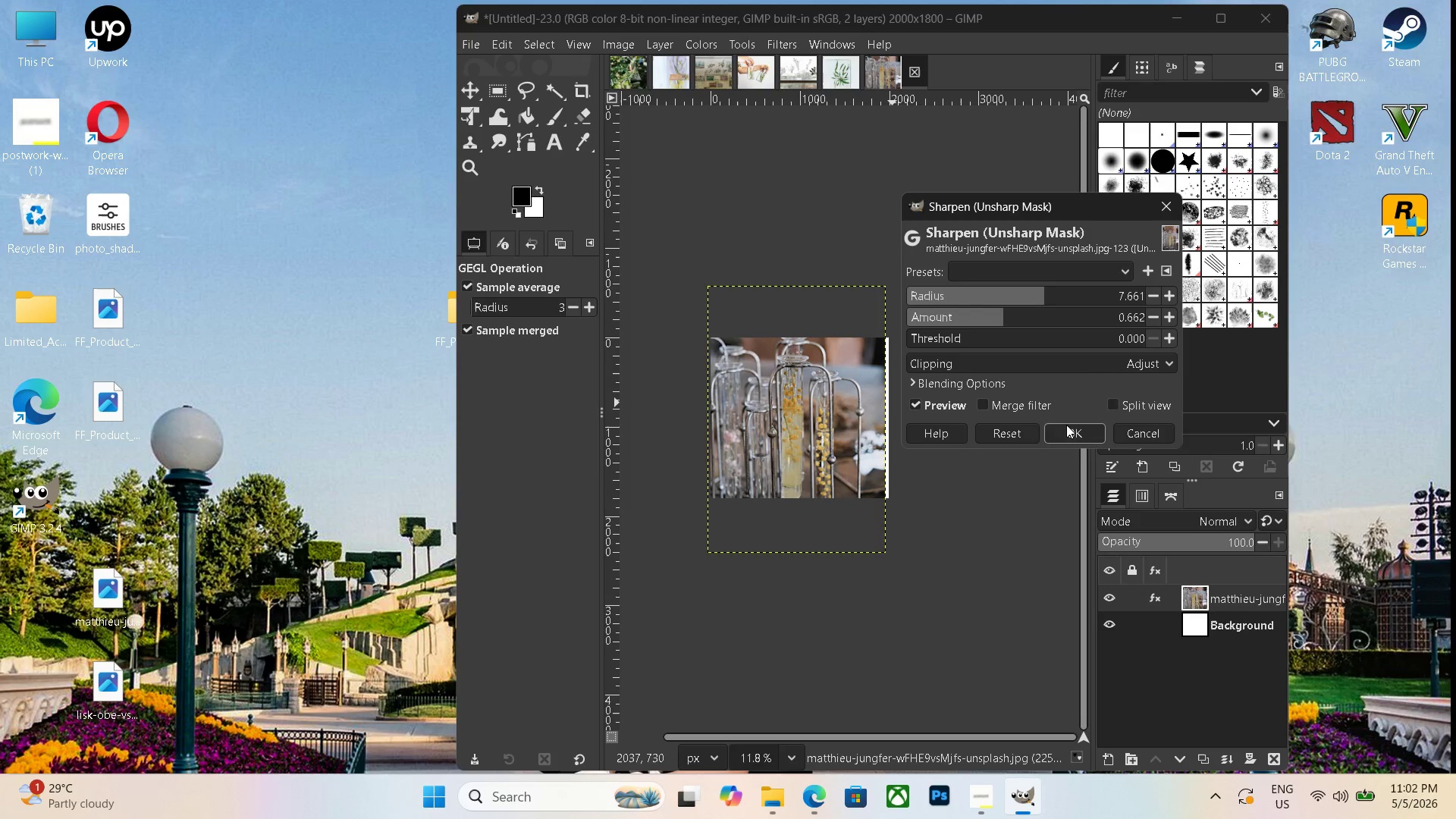 
left_click([1064, 440])
 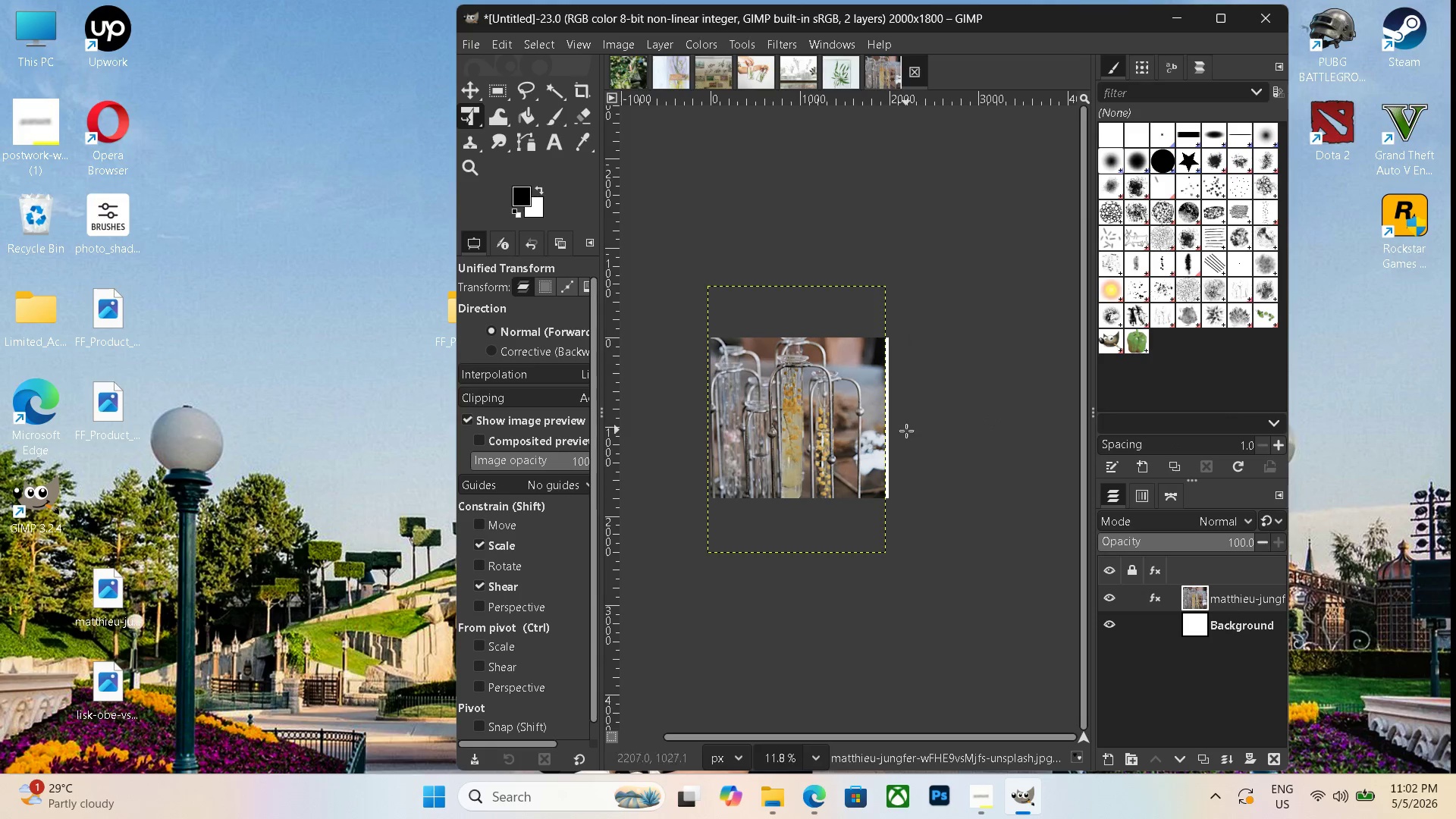 
key(Control+Shift+E)
 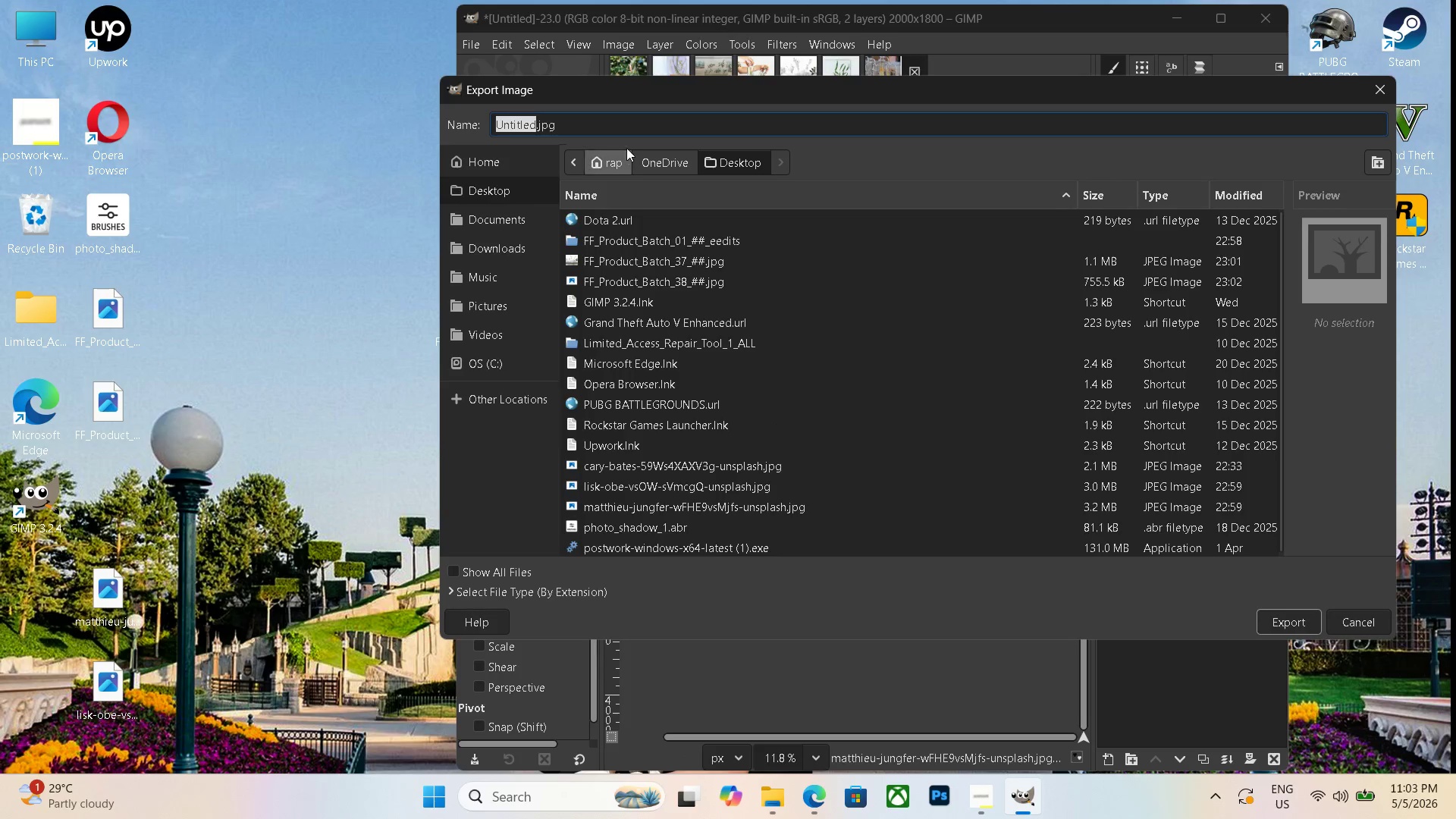 
double_click([632, 125])
 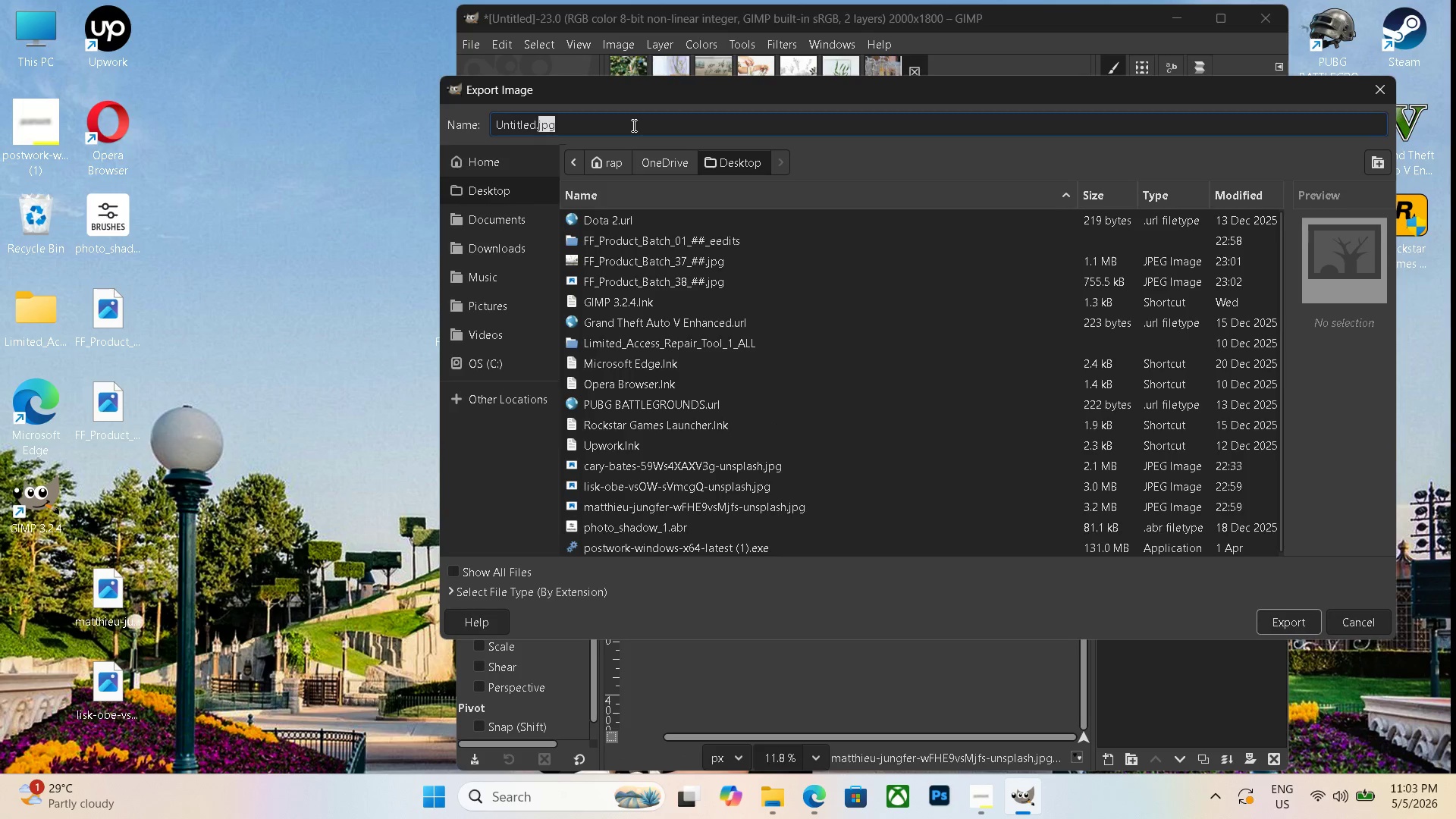 
triple_click([632, 125])
 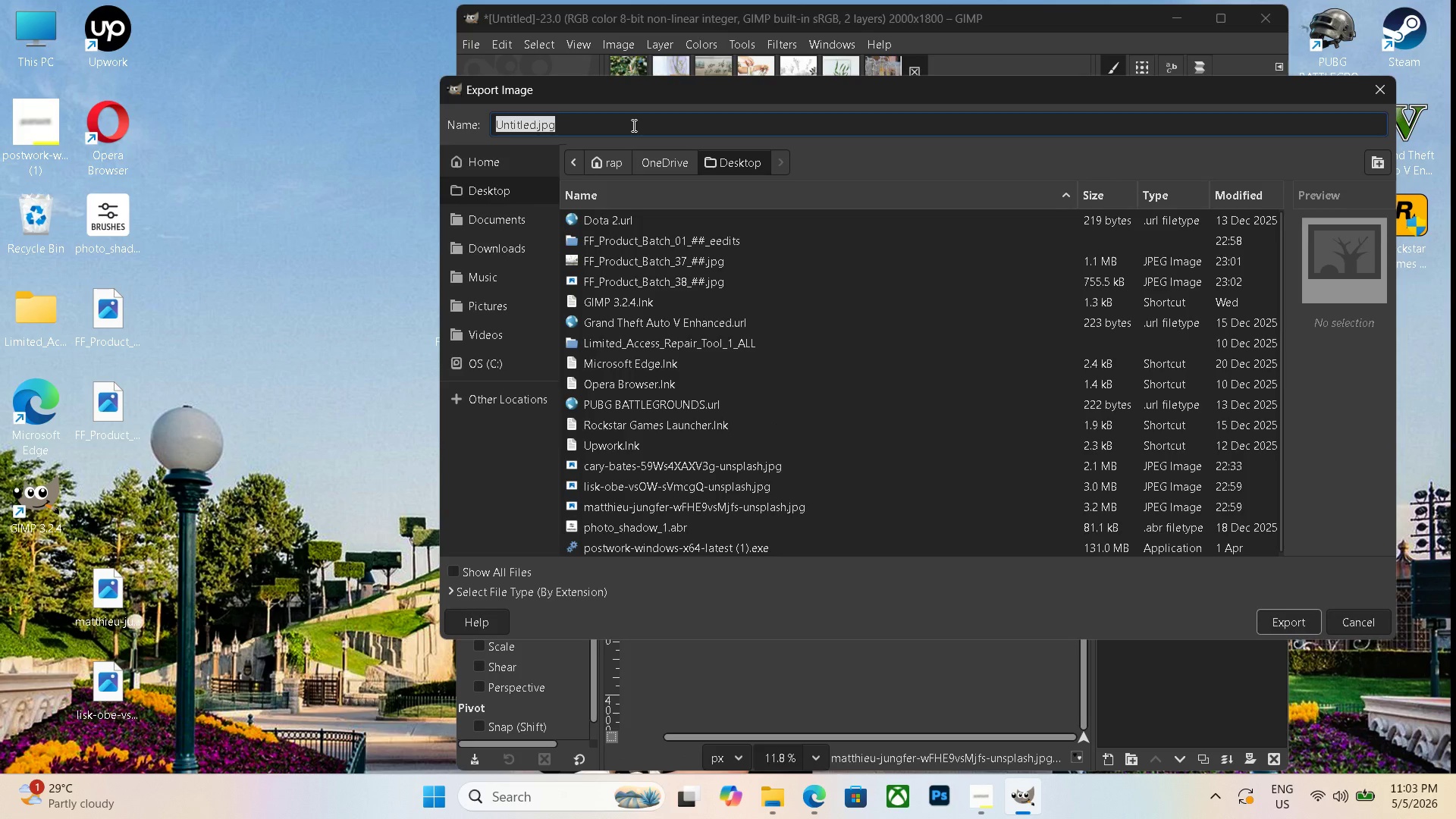 
key(Control+V)
 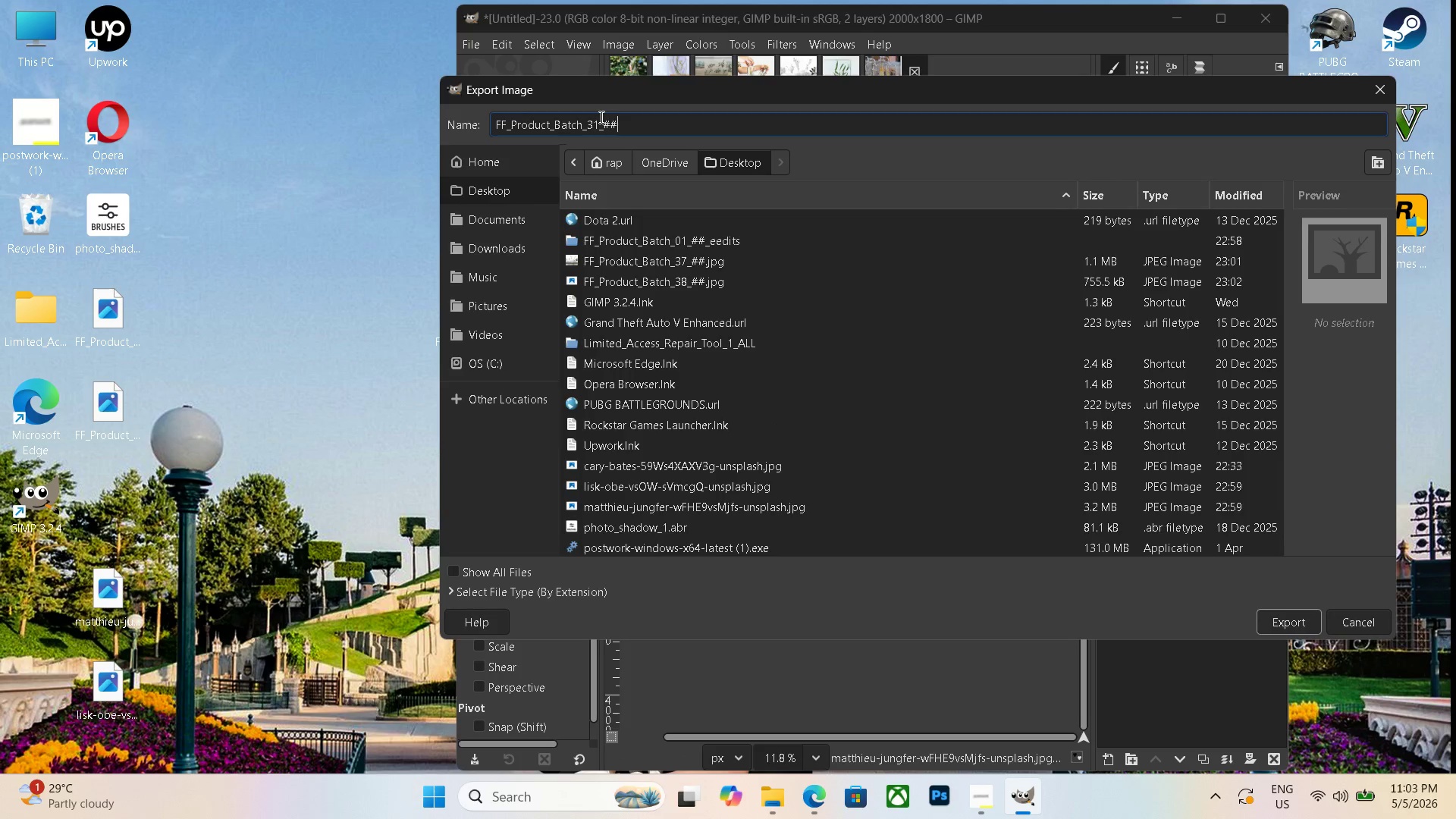 
left_click([596, 123])
 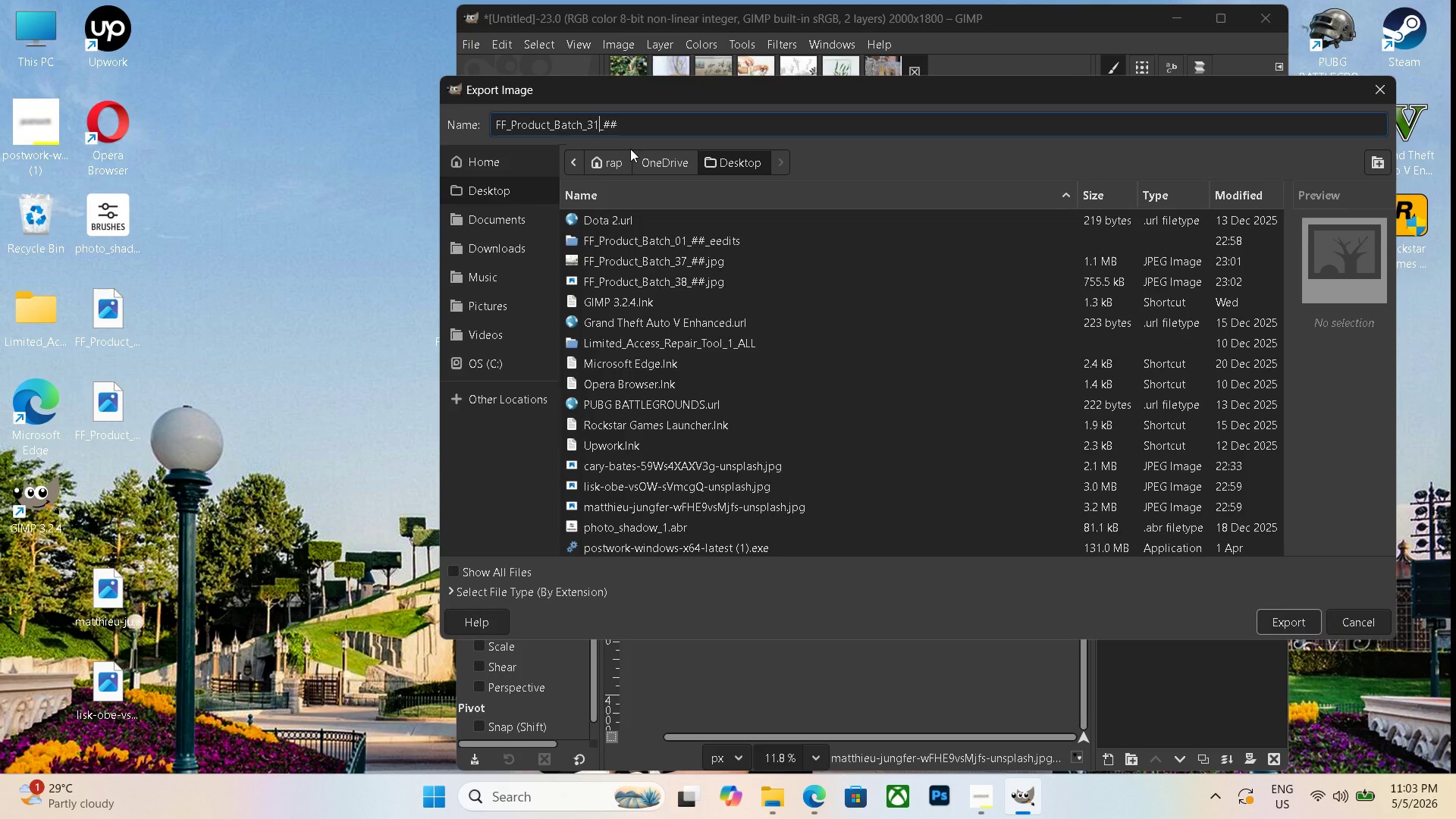 
key(Backspace)
 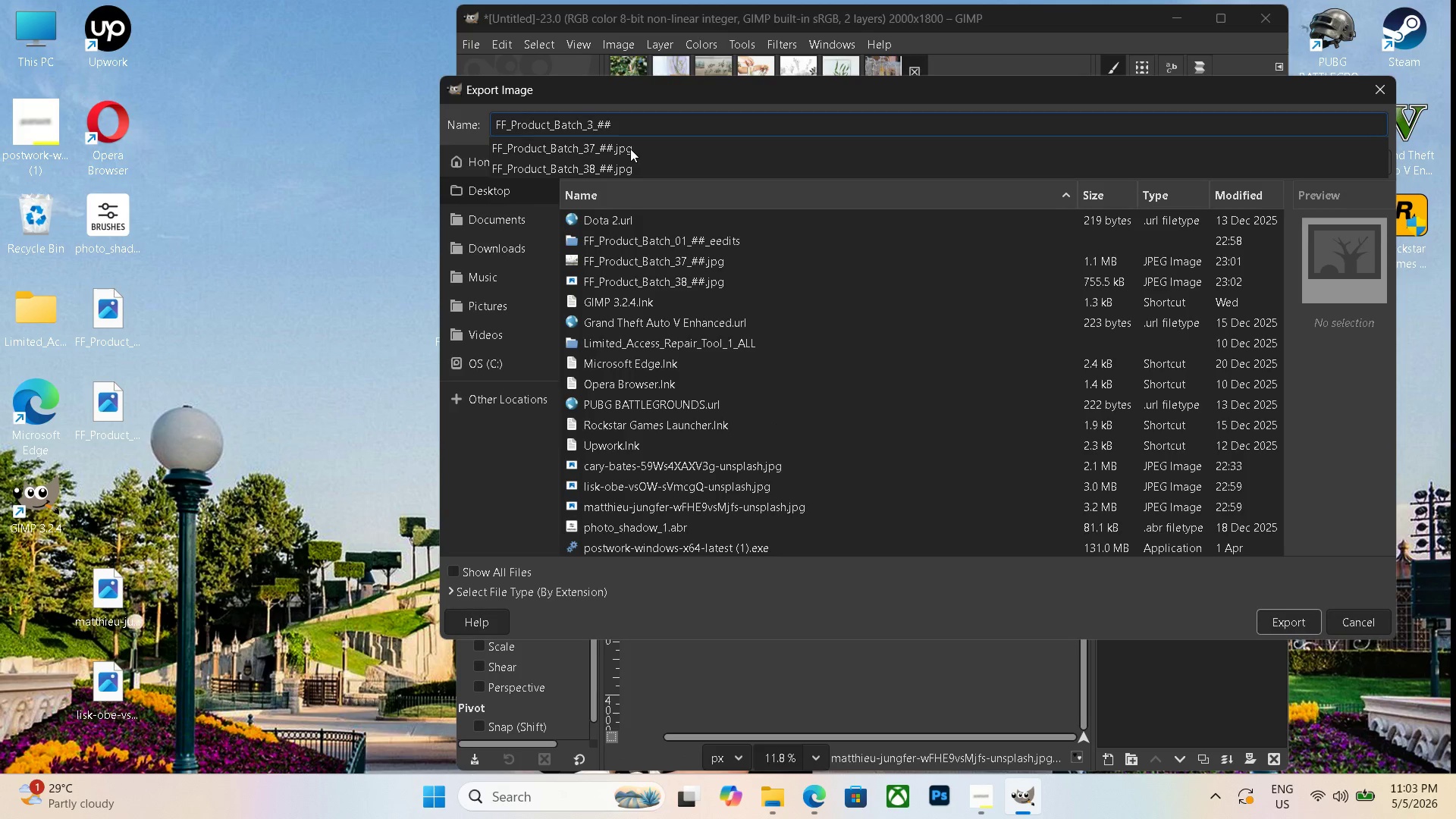 
key(Numpad9)
 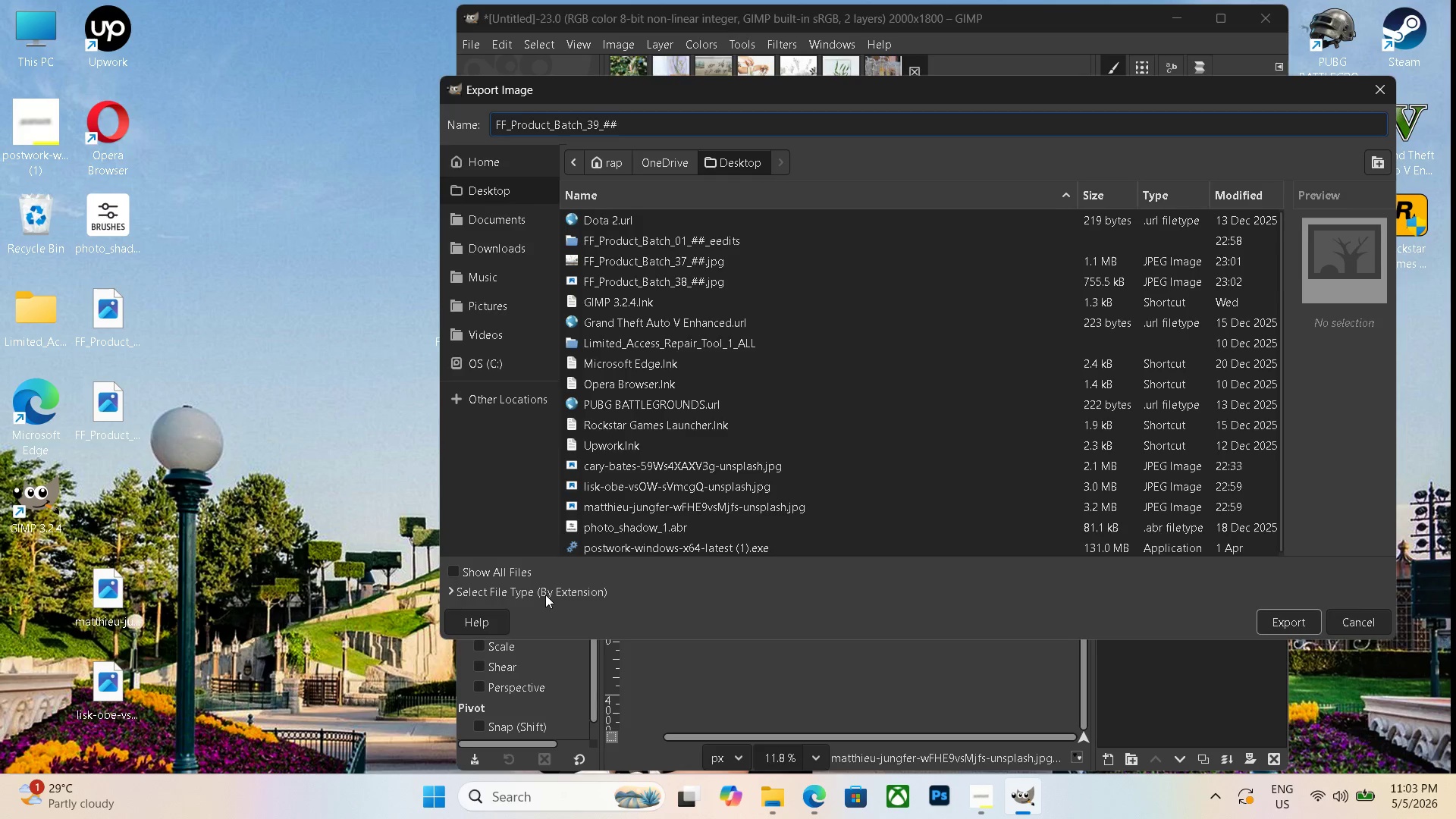 
scroll: coordinate [543, 573], scroll_direction: down, amount: 19.0
 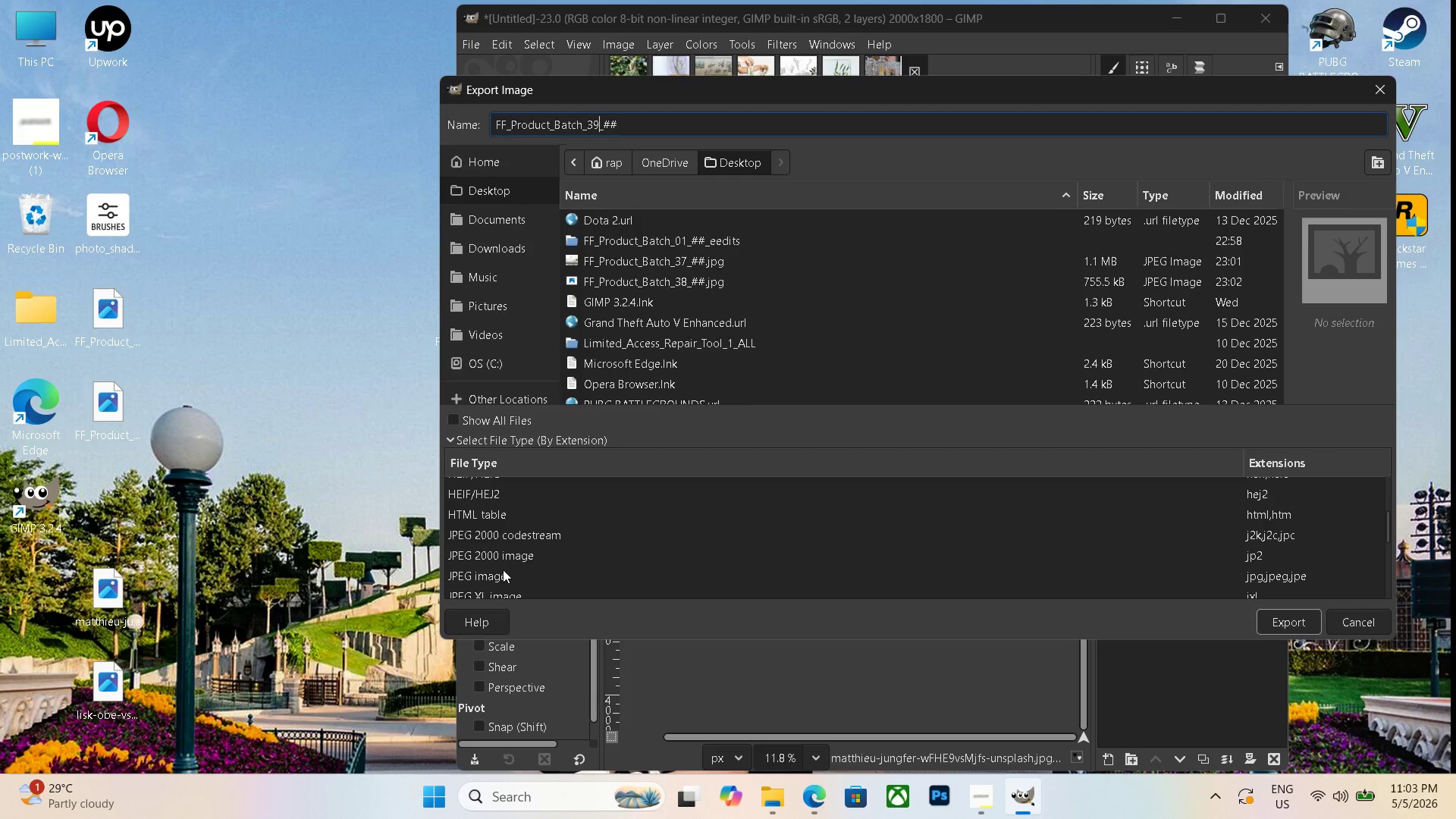 
left_click([499, 574])
 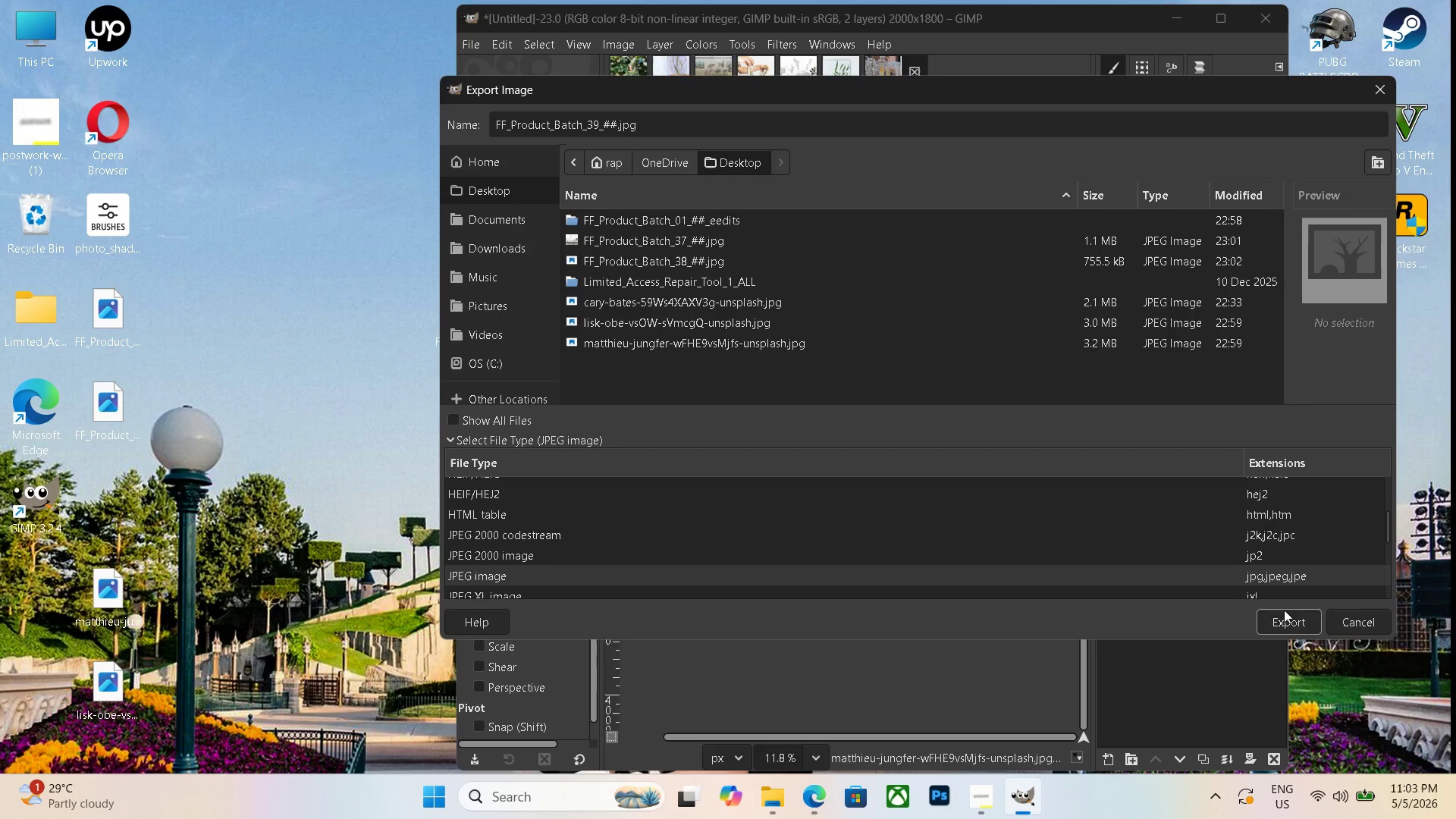 
left_click([1289, 613])
 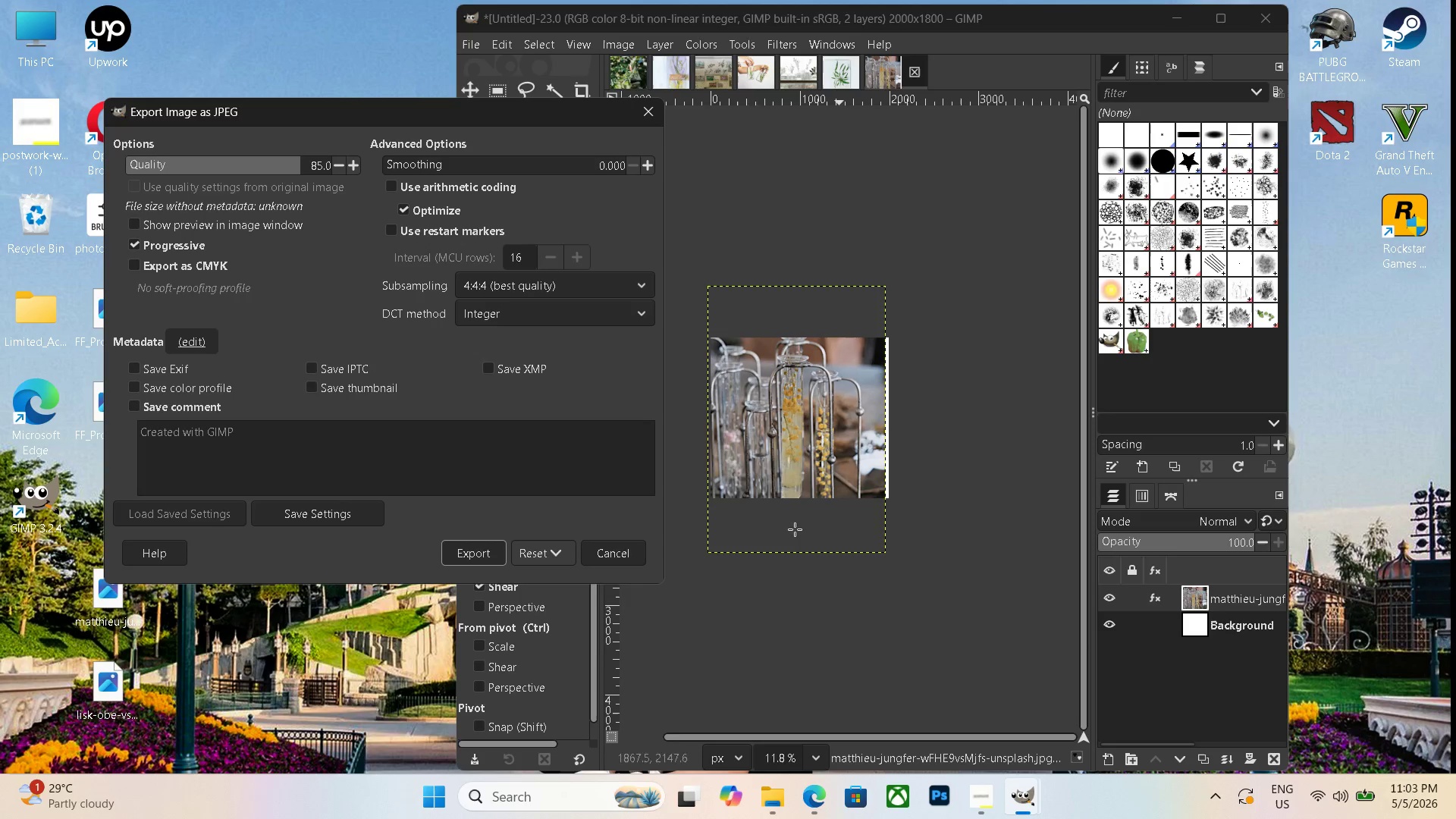 
left_click([485, 550])
 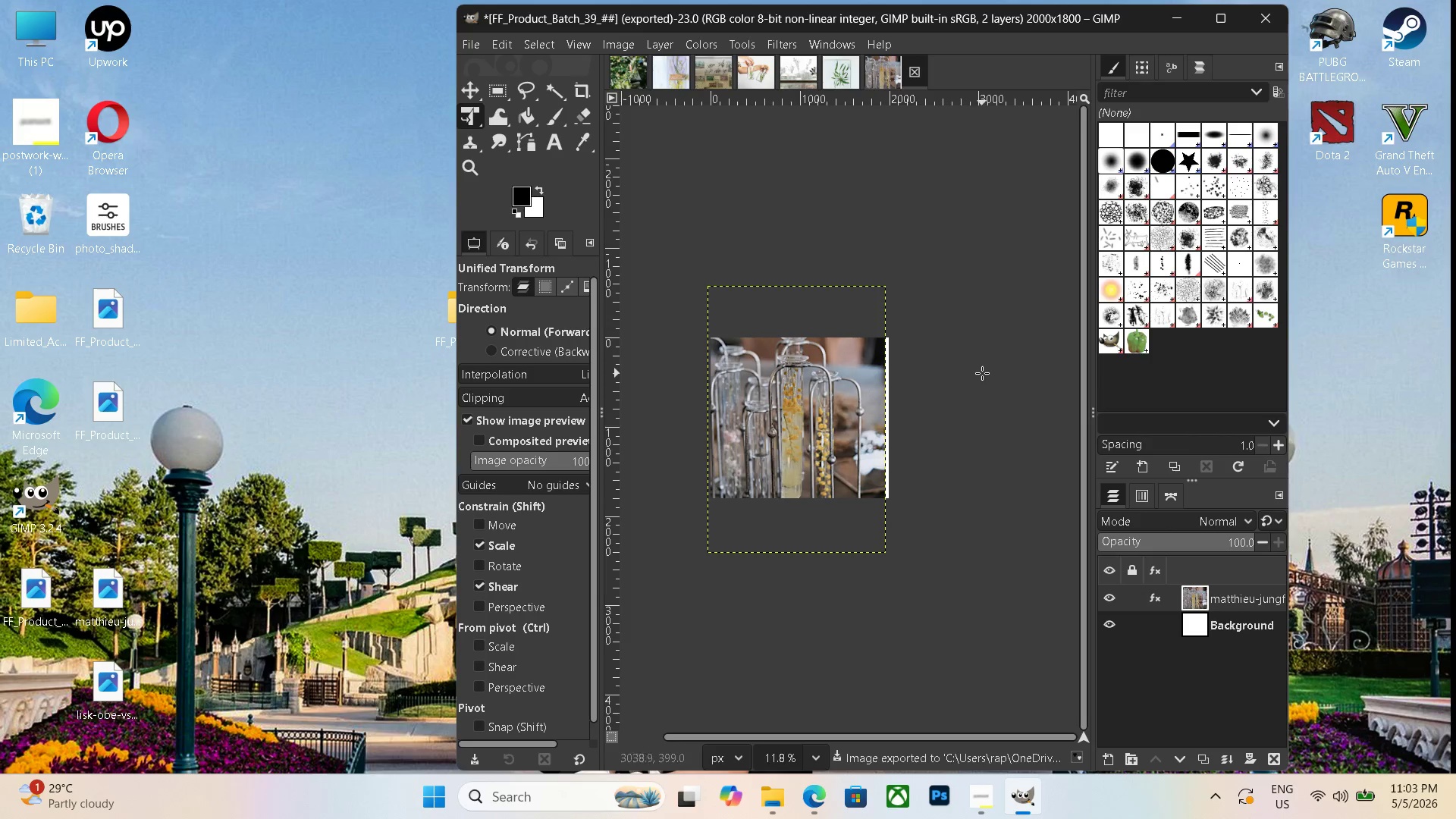 
left_click([121, 578])
 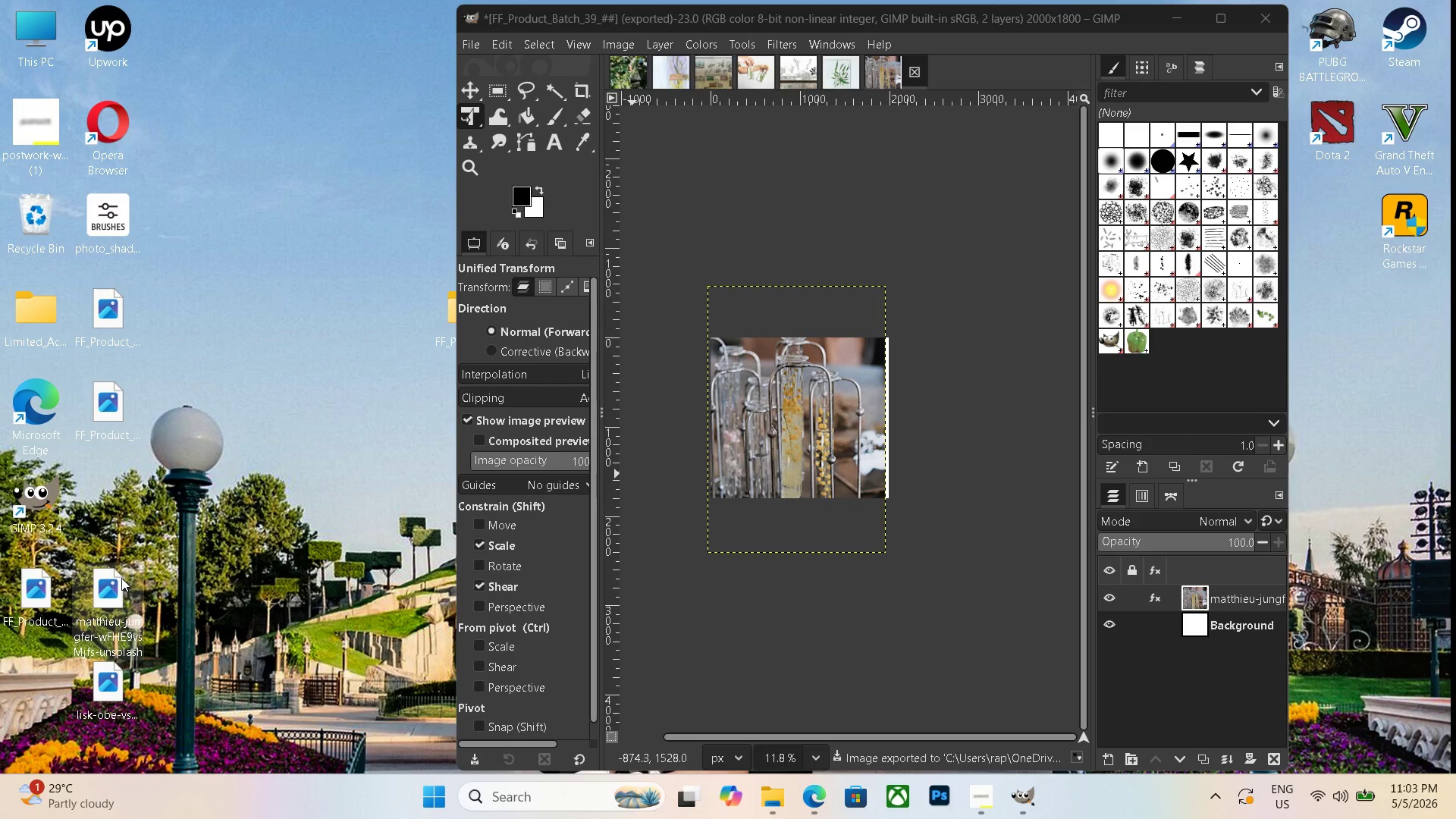 
key(Pause)
 